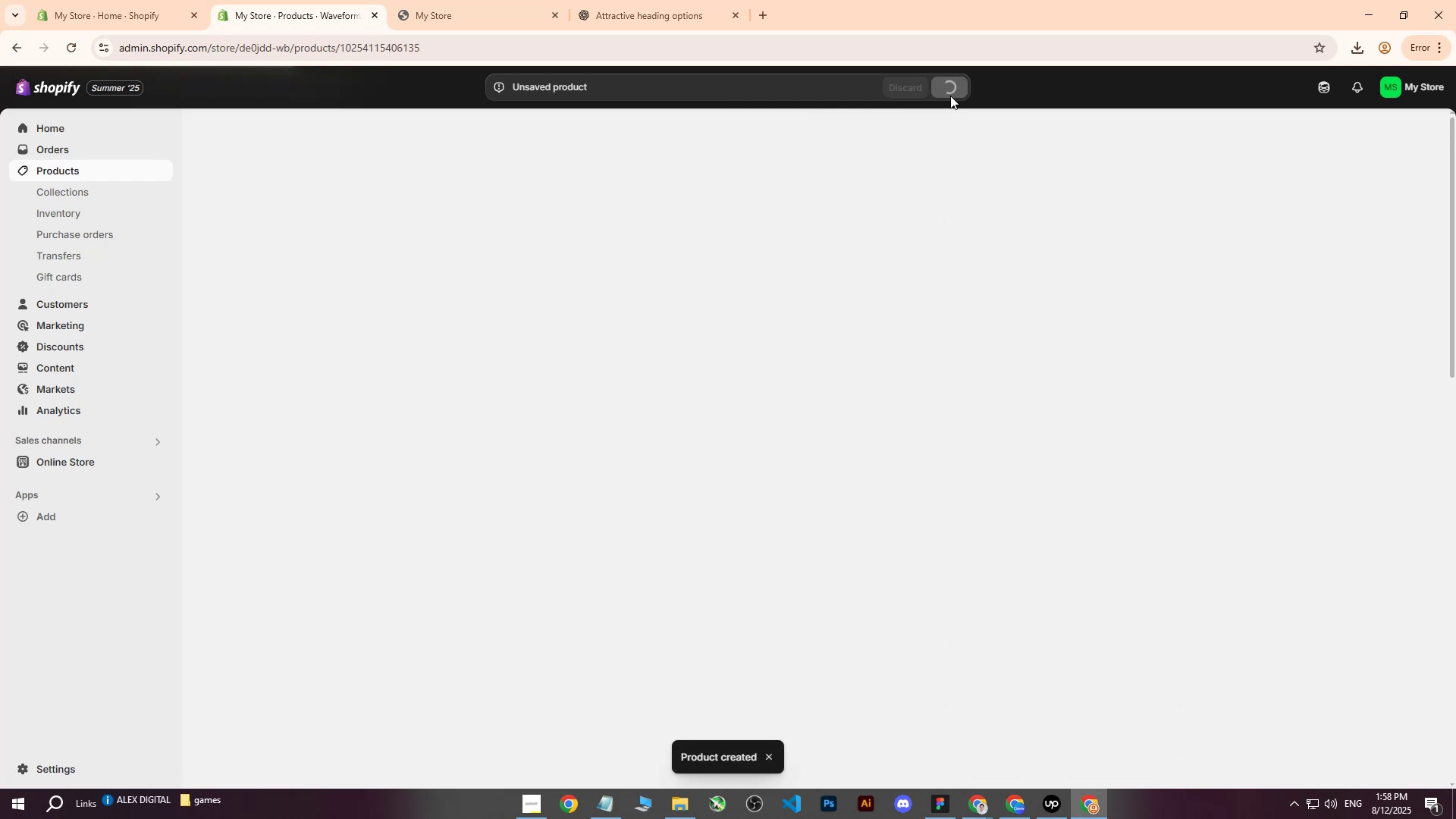 
scroll: coordinate [510, 464], scroll_direction: up, amount: 4.0
 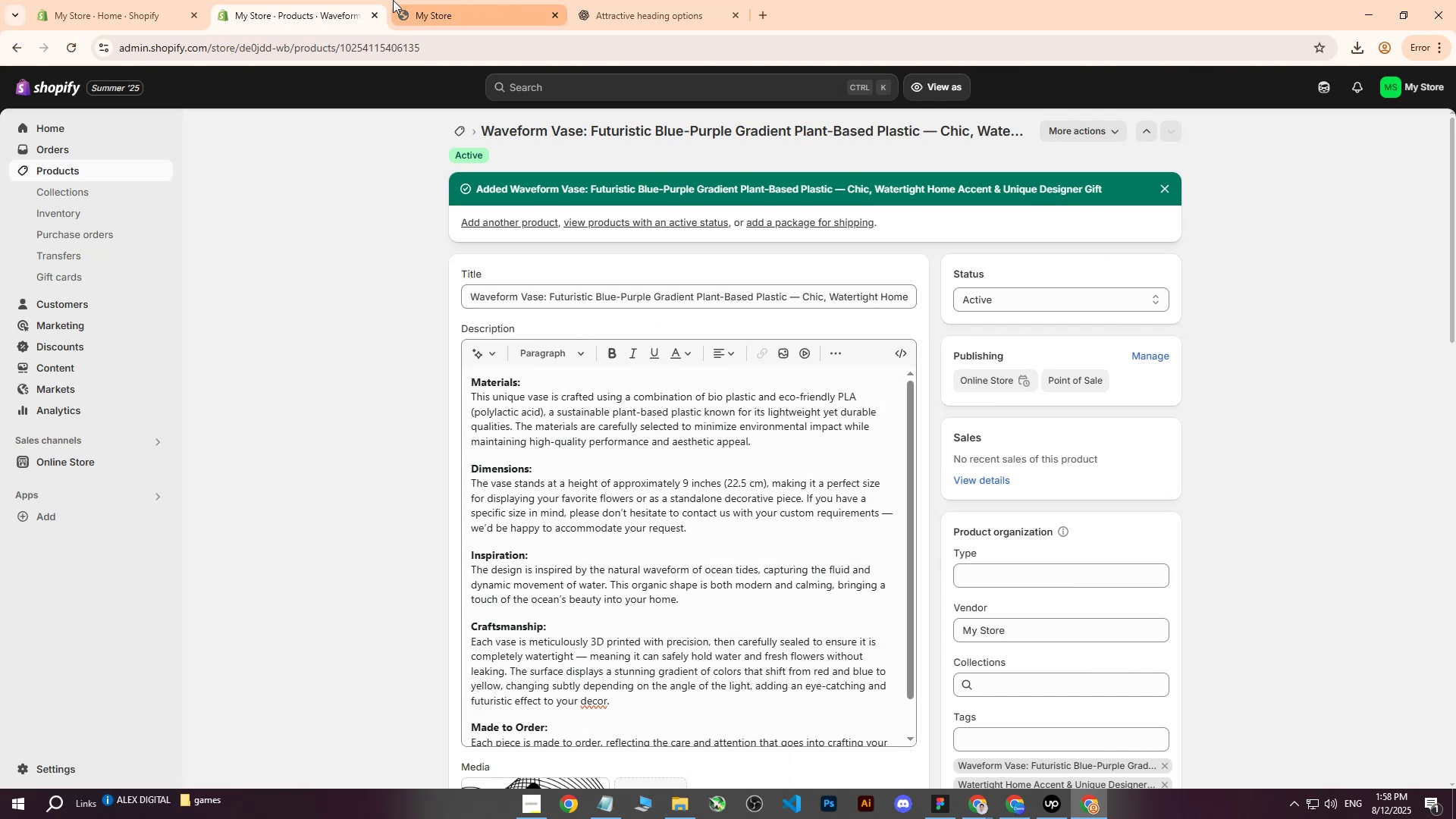 
left_click([99, 0])
 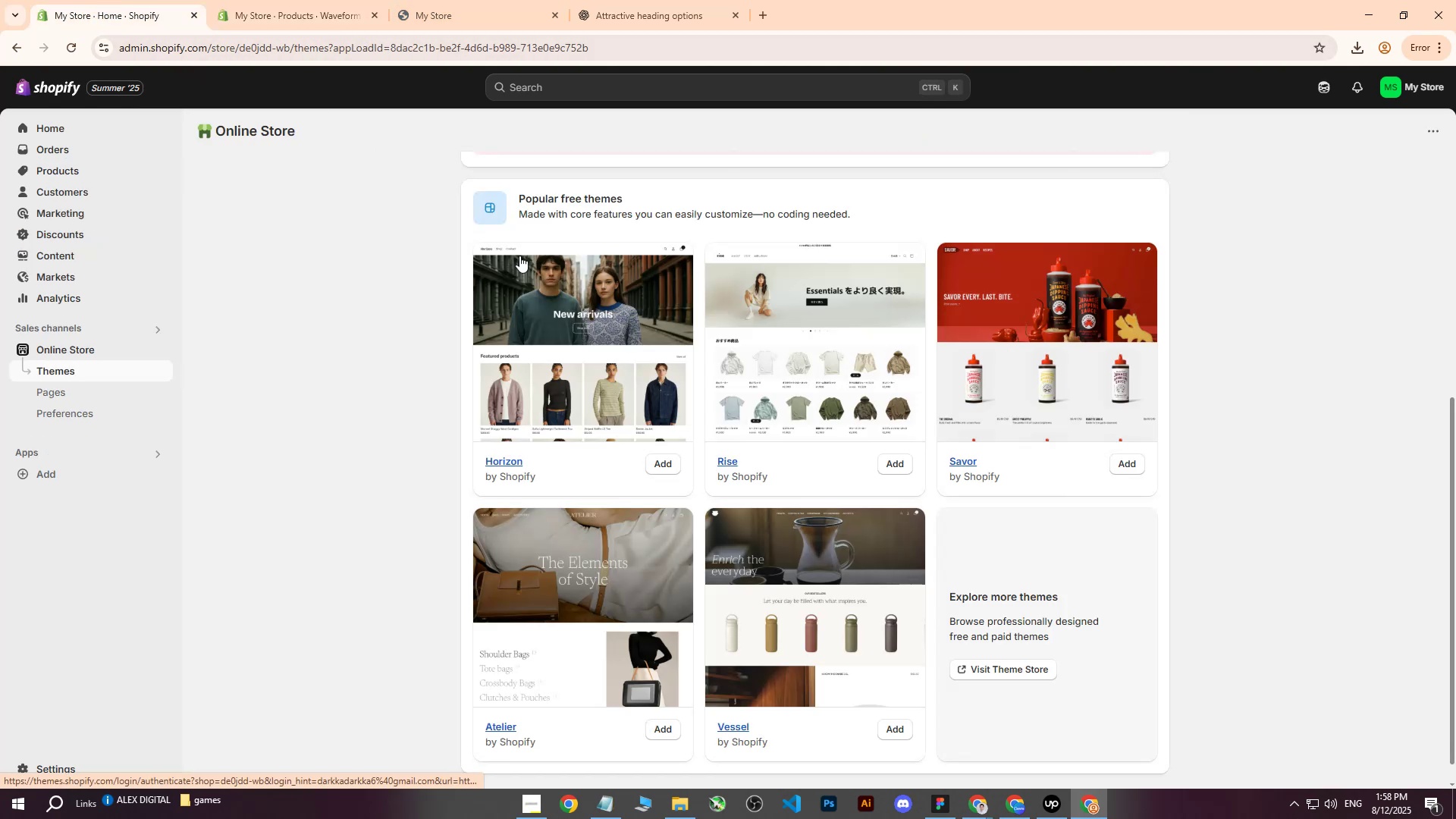 
wait(7.06)
 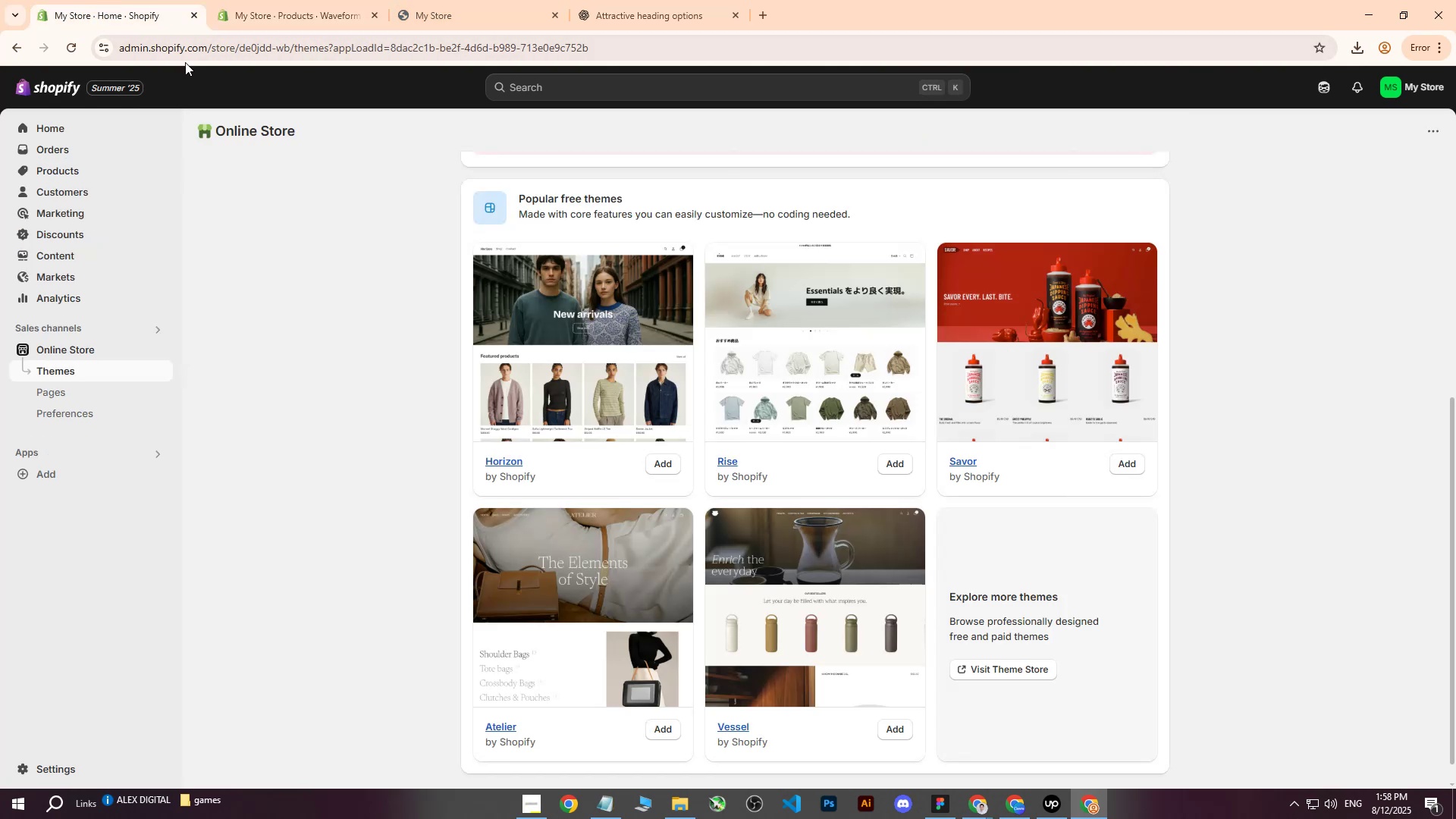 
left_click([1049, 800])
 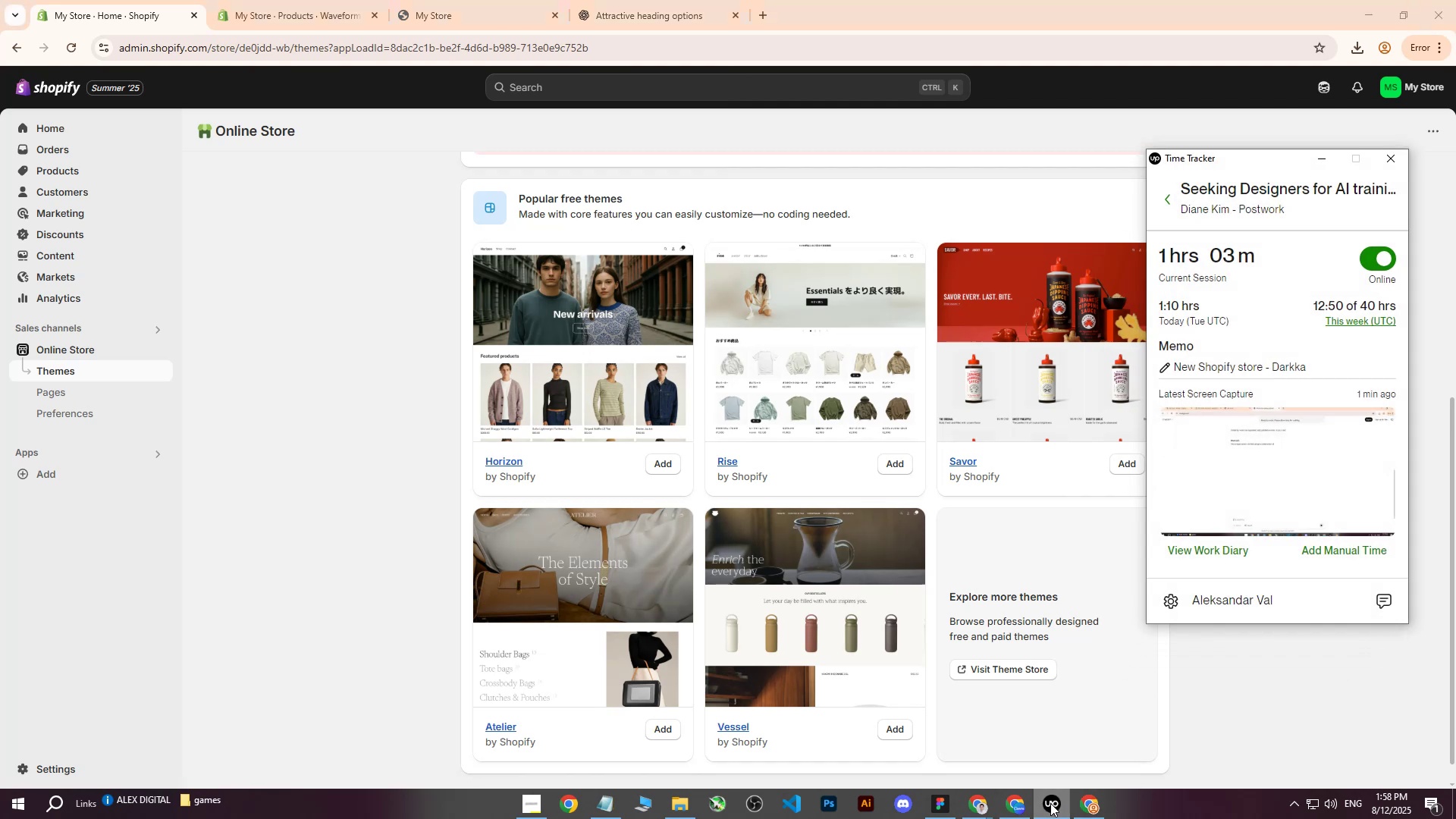 
left_click([1050, 803])
 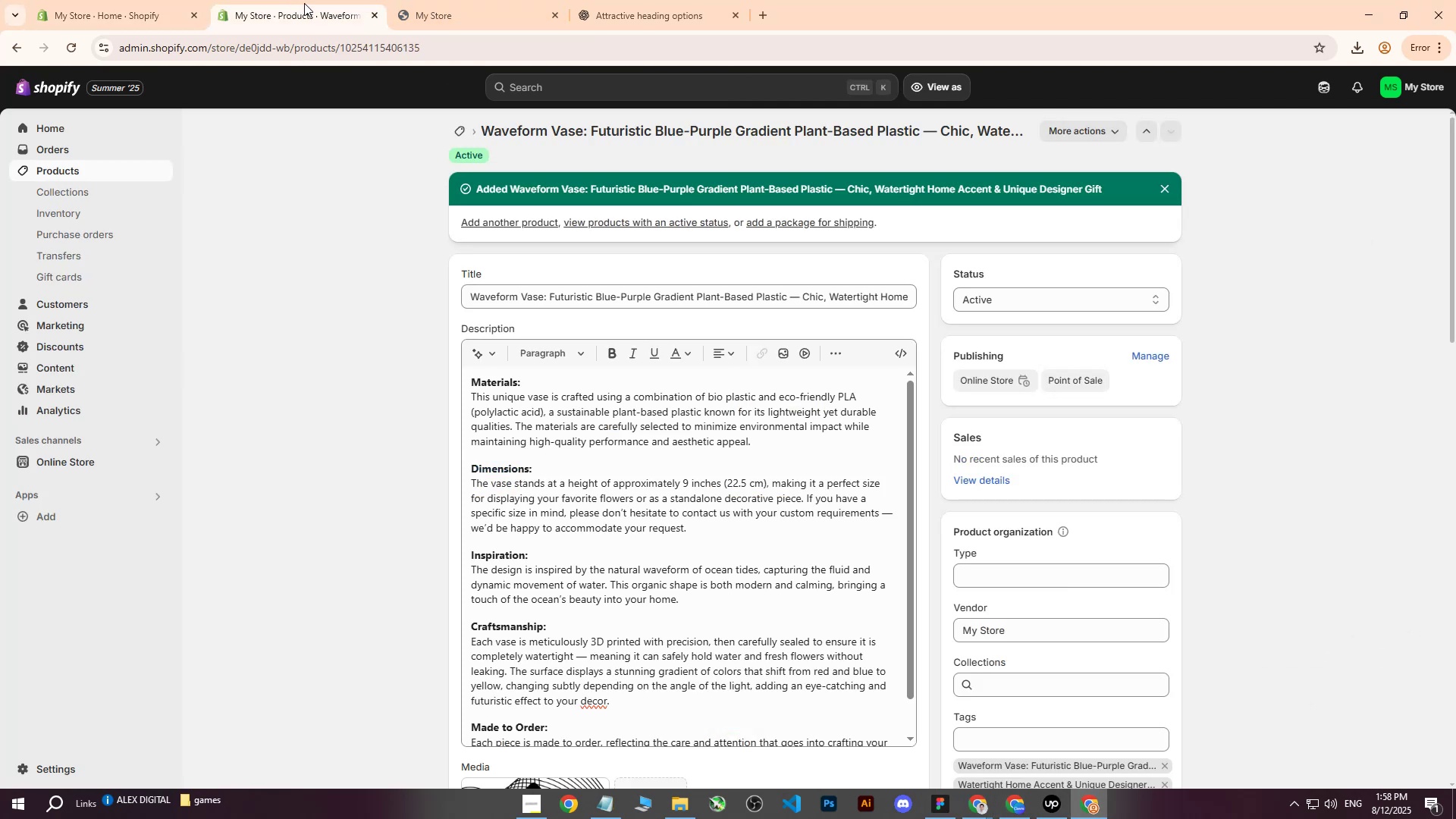 
scroll: coordinate [1203, 477], scroll_direction: down, amount: 7.0
 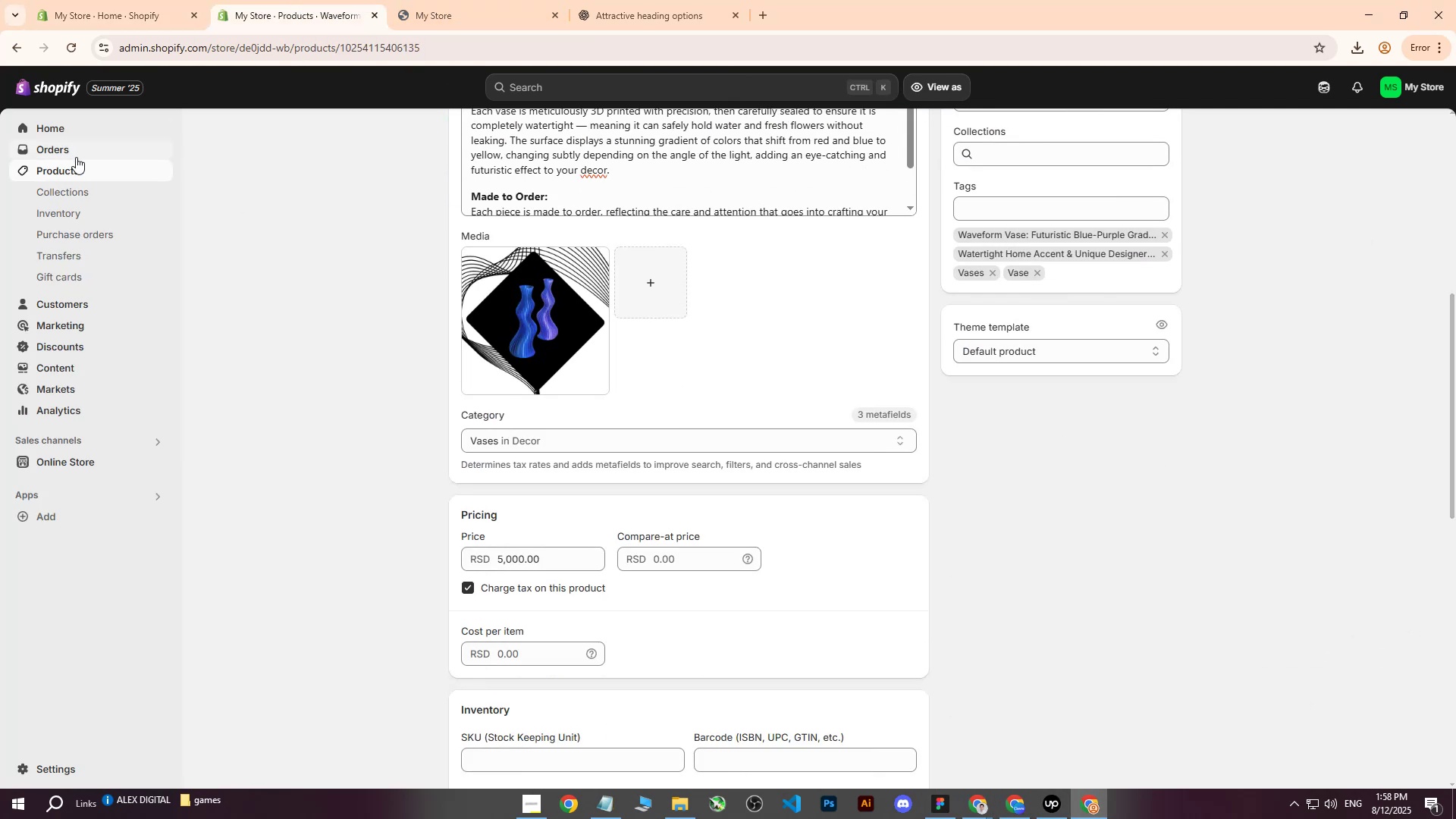 
left_click([75, 163])
 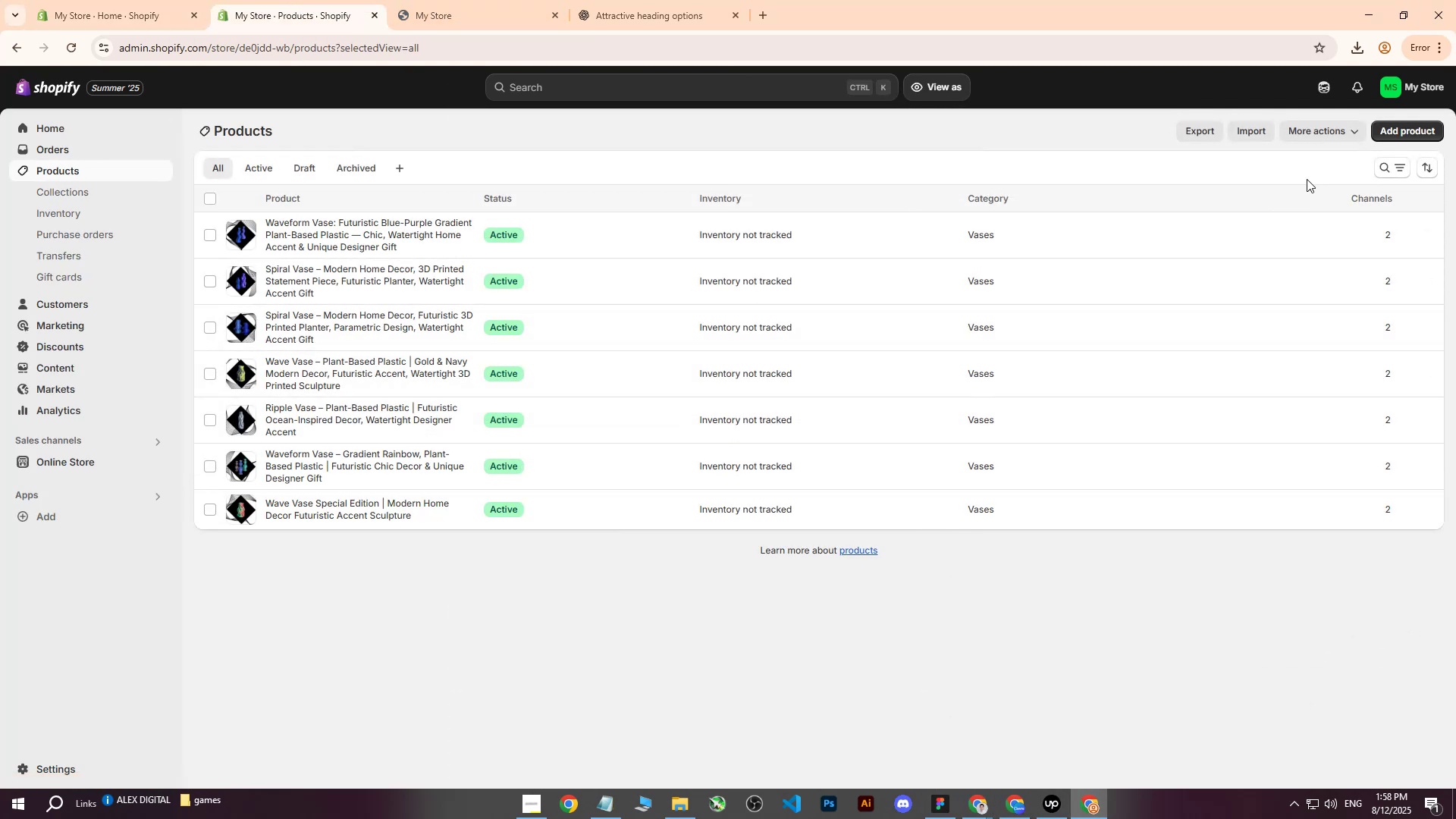 
left_click([1407, 127])
 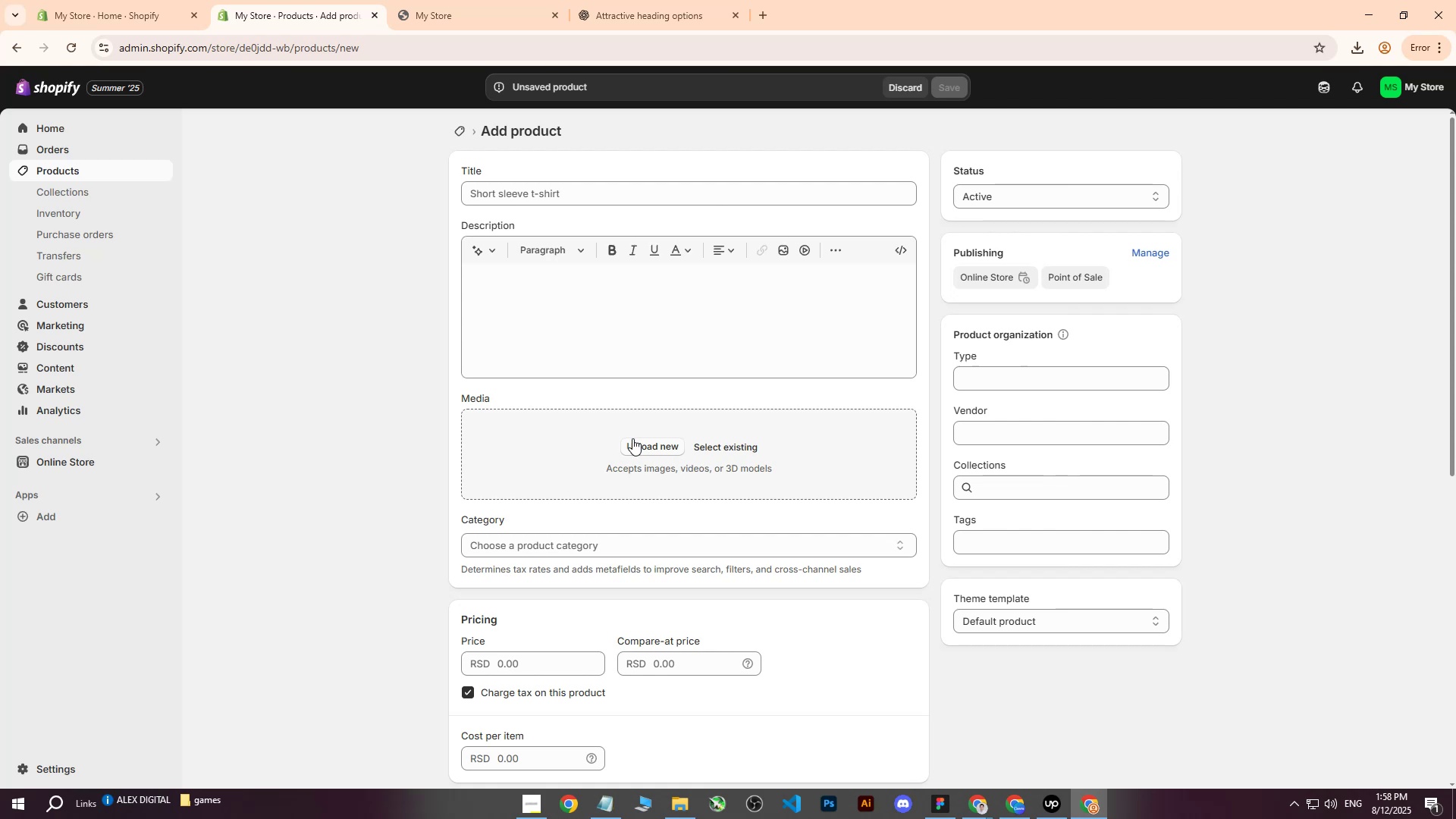 
left_click([1010, 800])
 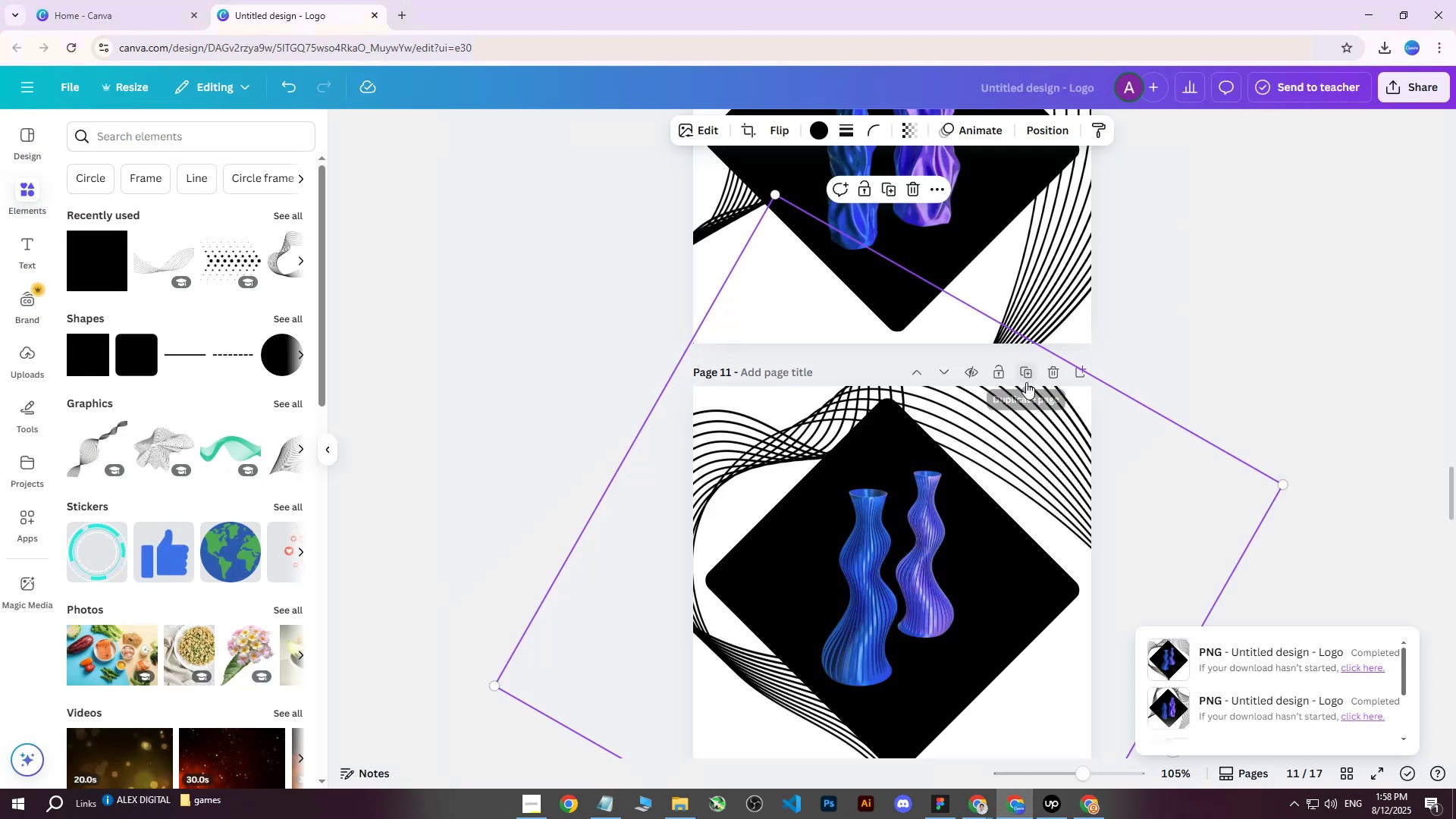 
left_click([1021, 375])
 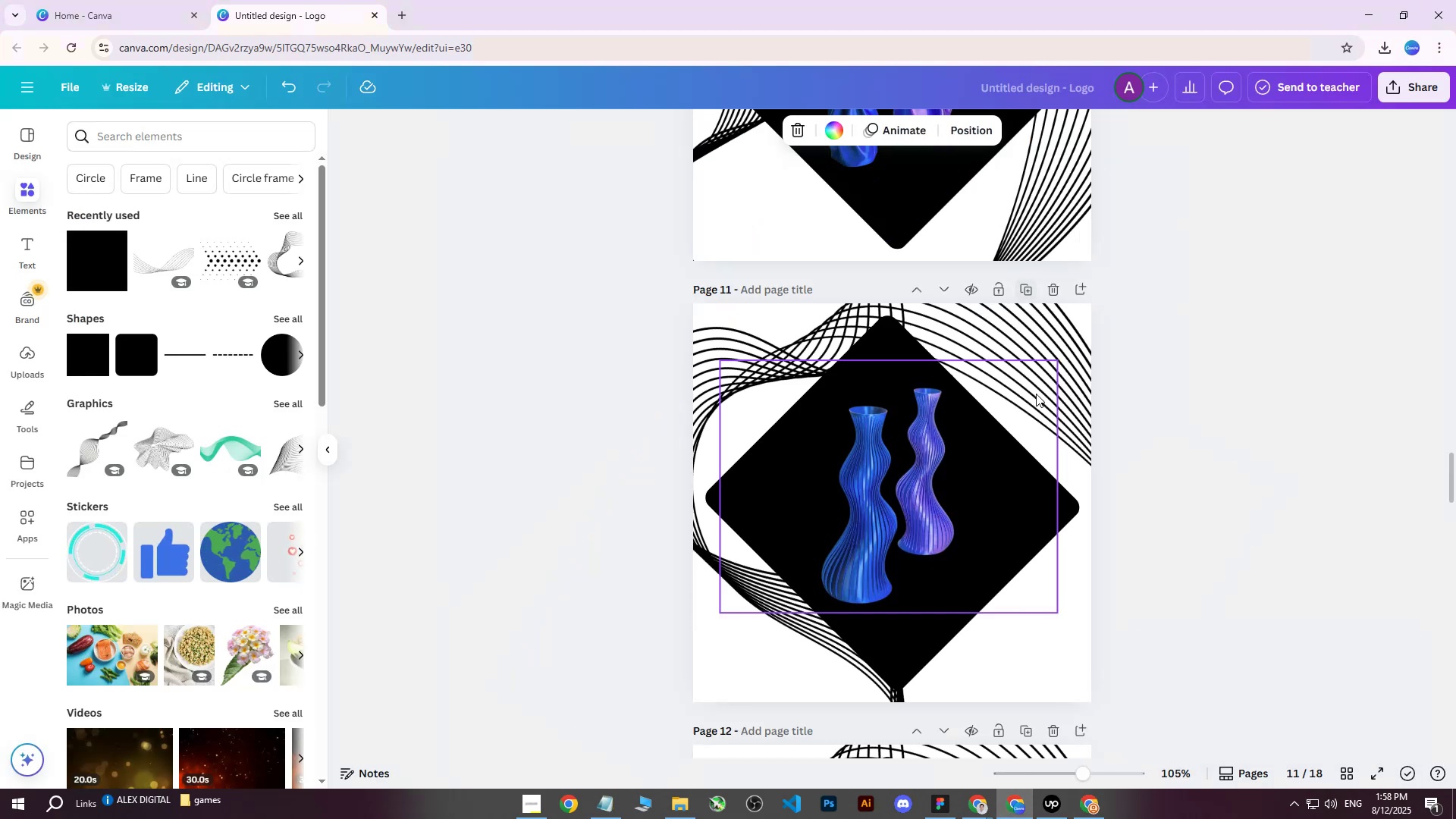 
scroll: coordinate [1065, 450], scroll_direction: down, amount: 5.0
 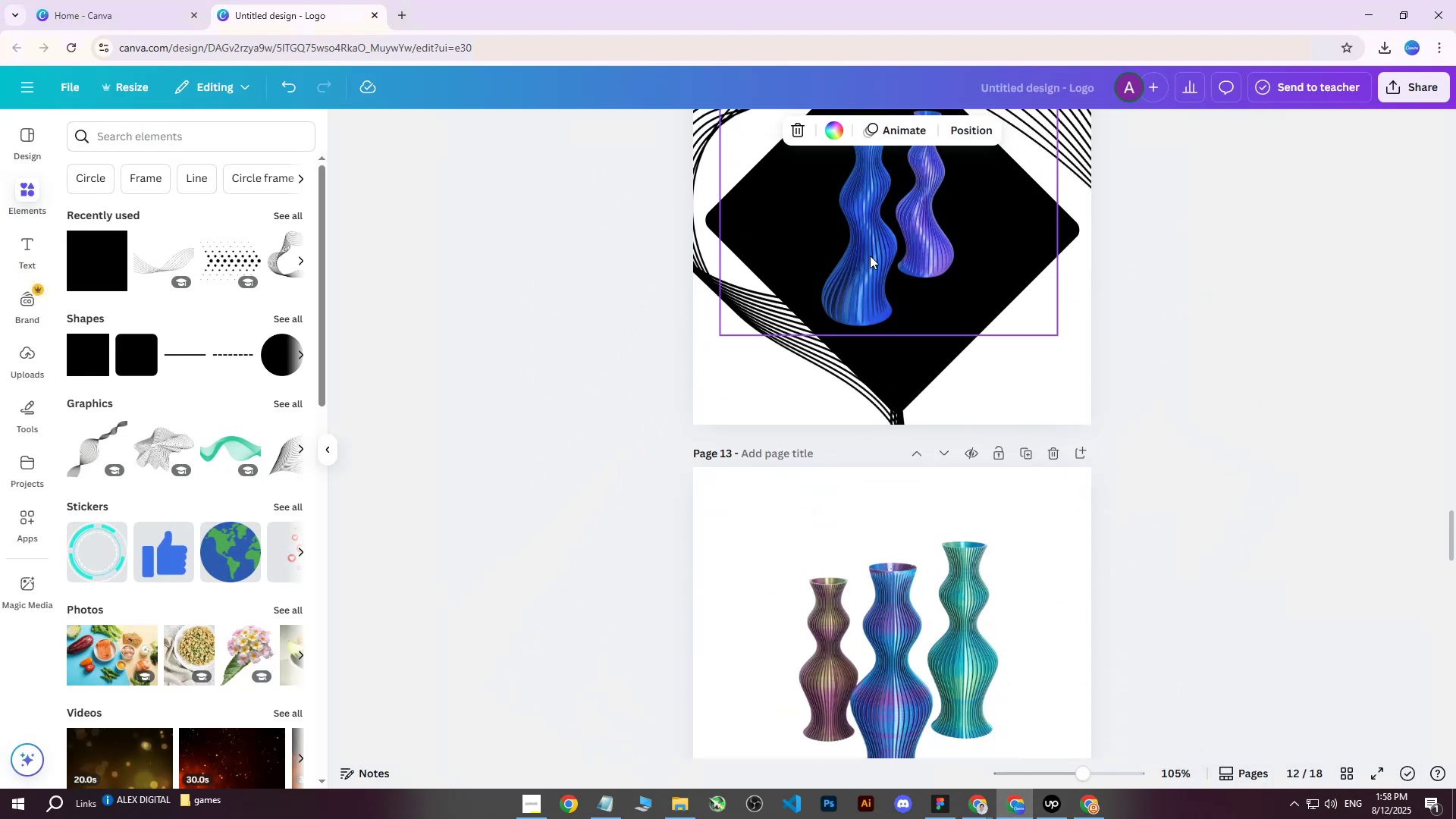 
left_click([859, 225])
 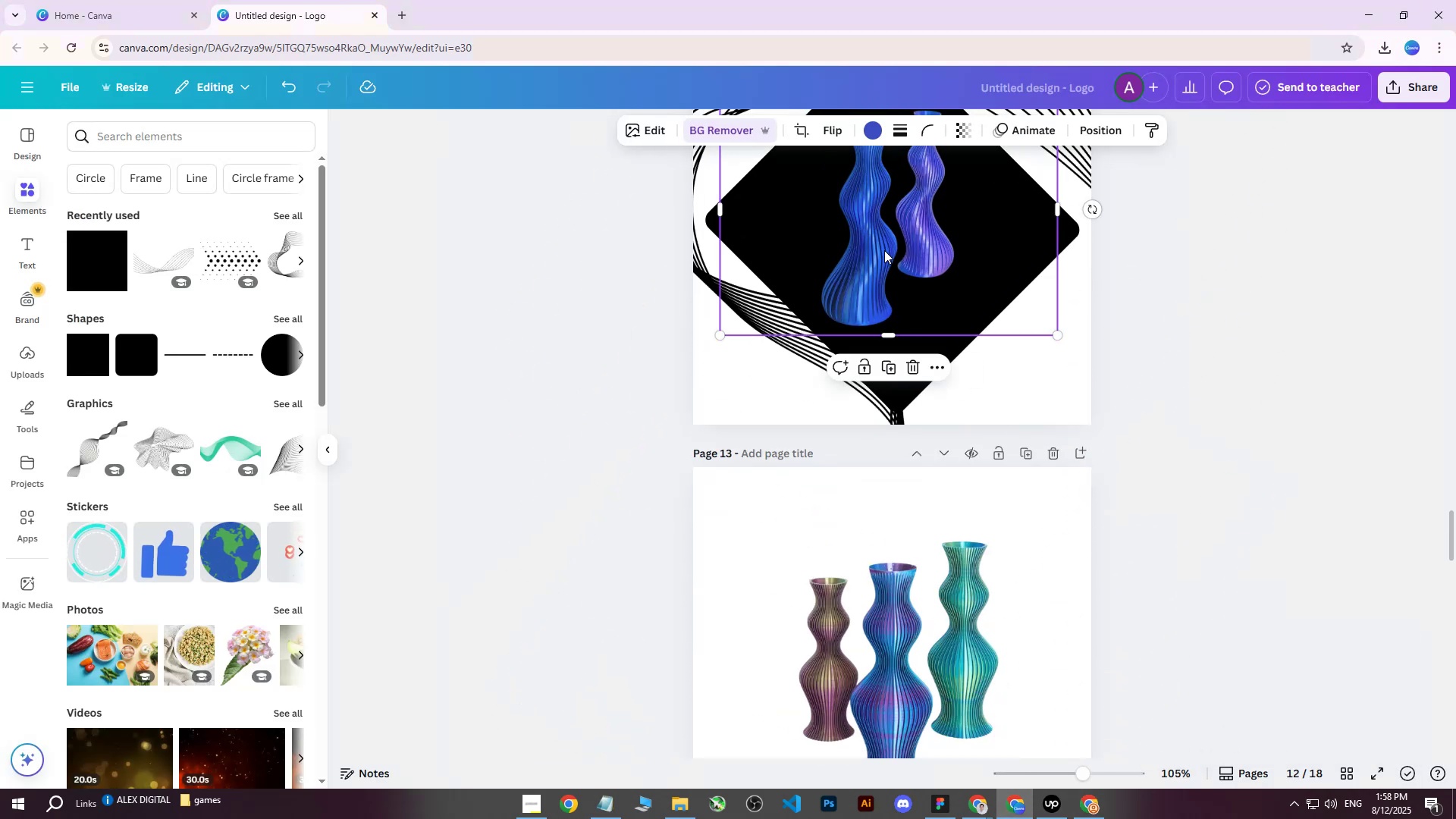 
key(Delete)
 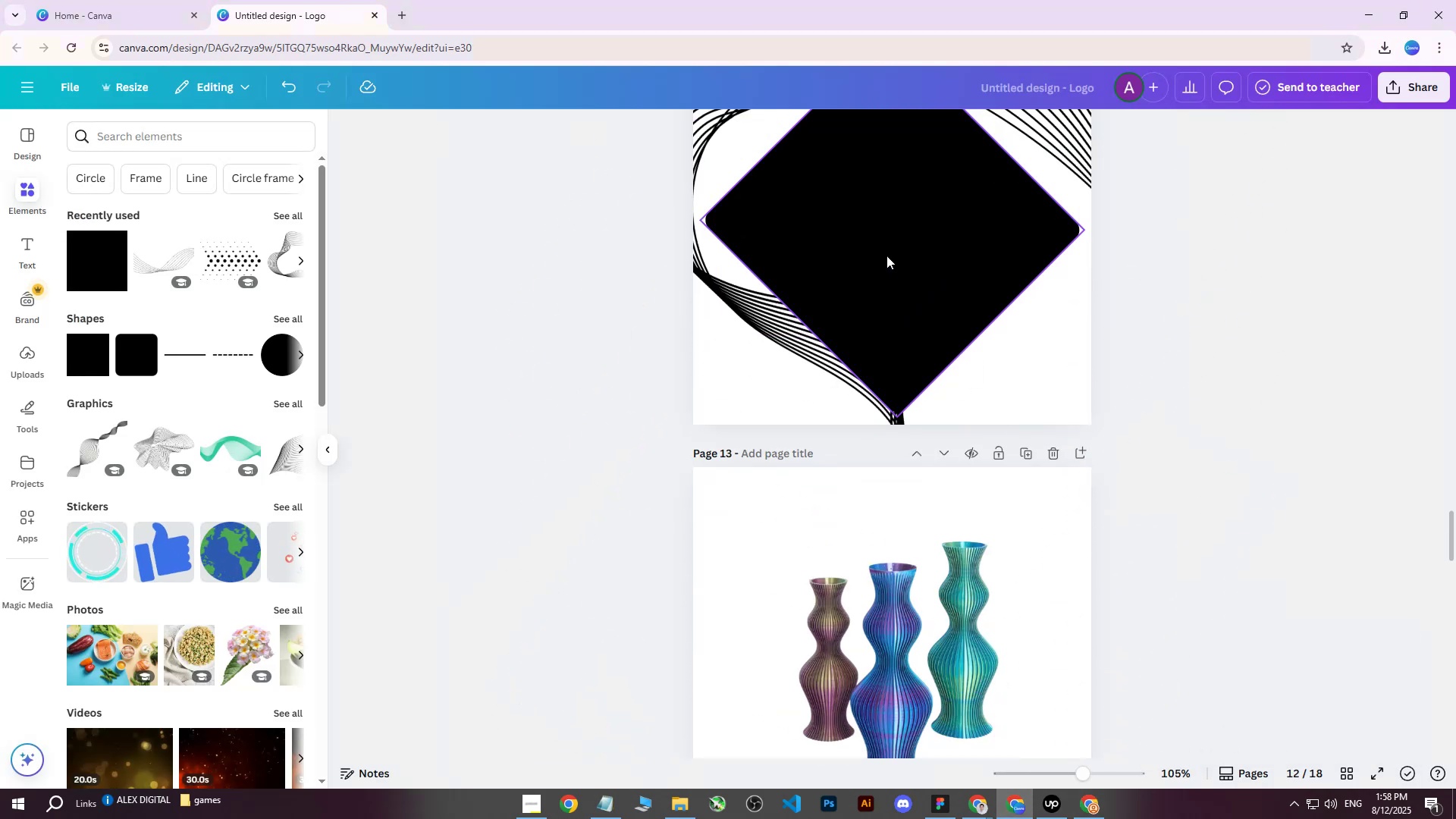 
scroll: coordinate [918, 383], scroll_direction: down, amount: 38.0
 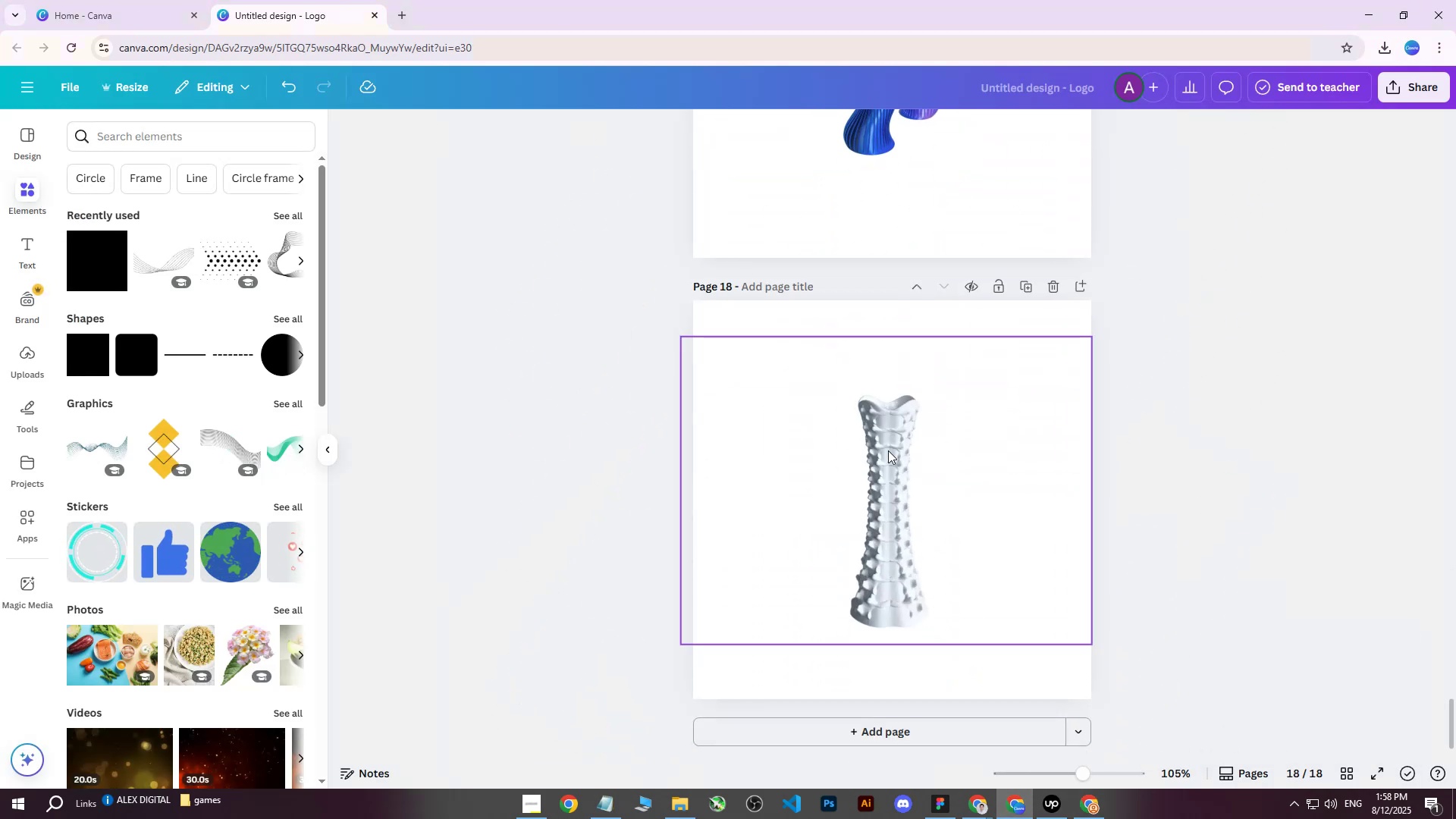 
left_click([882, 462])
 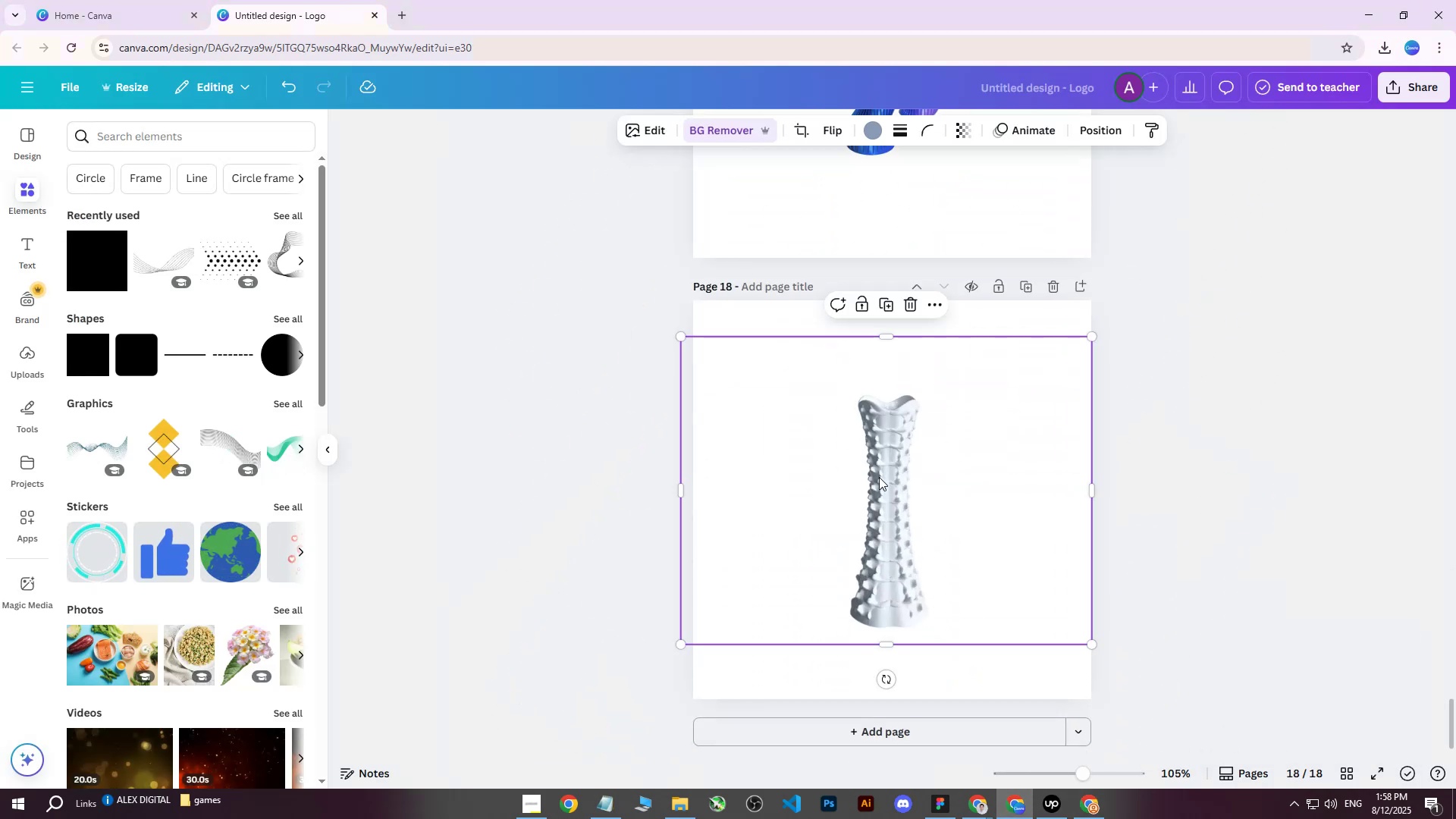 
right_click([879, 476])
 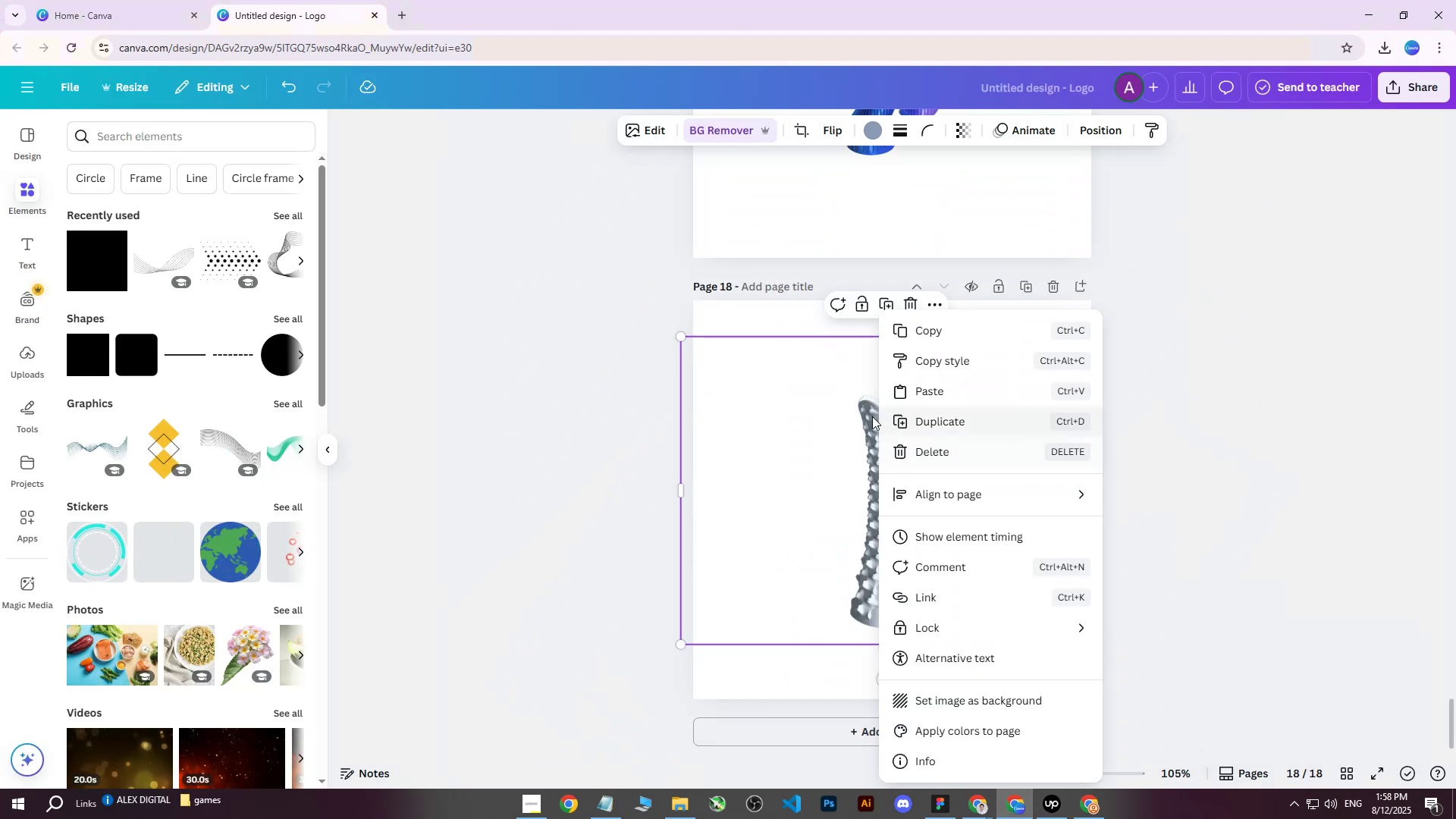 
left_click([855, 431])
 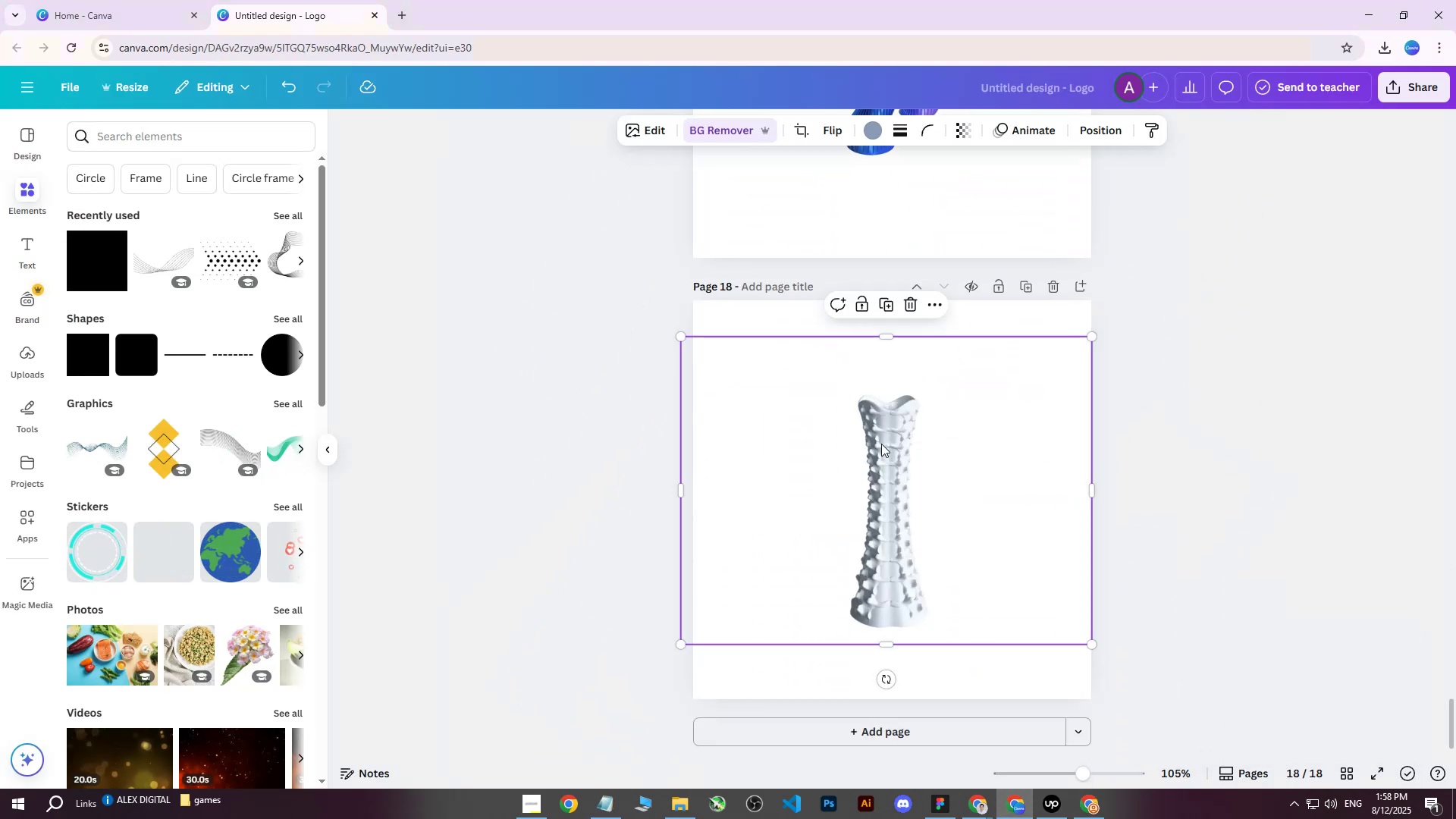 
key(Control+ControlLeft)
 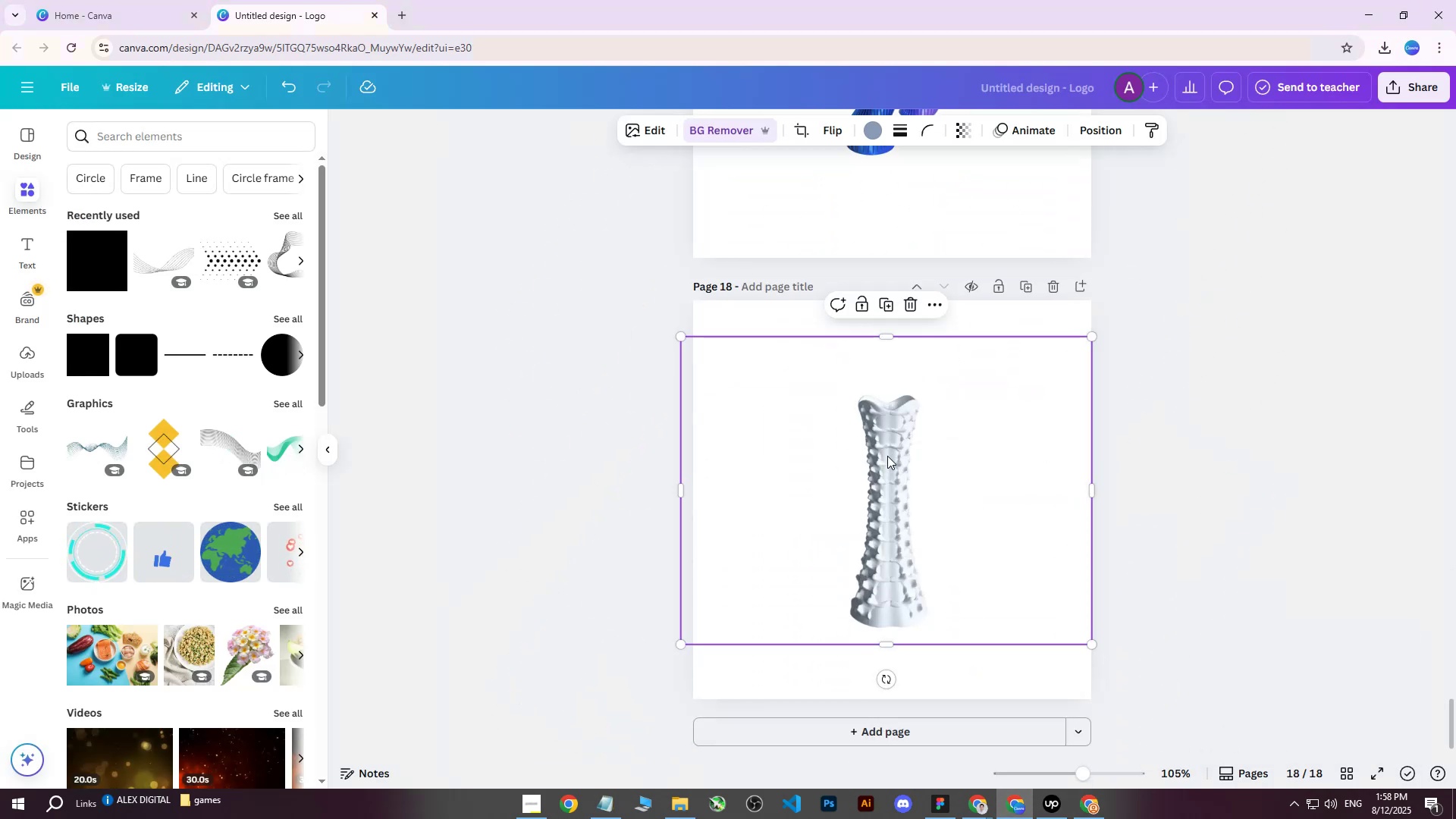 
key(Control+D)
 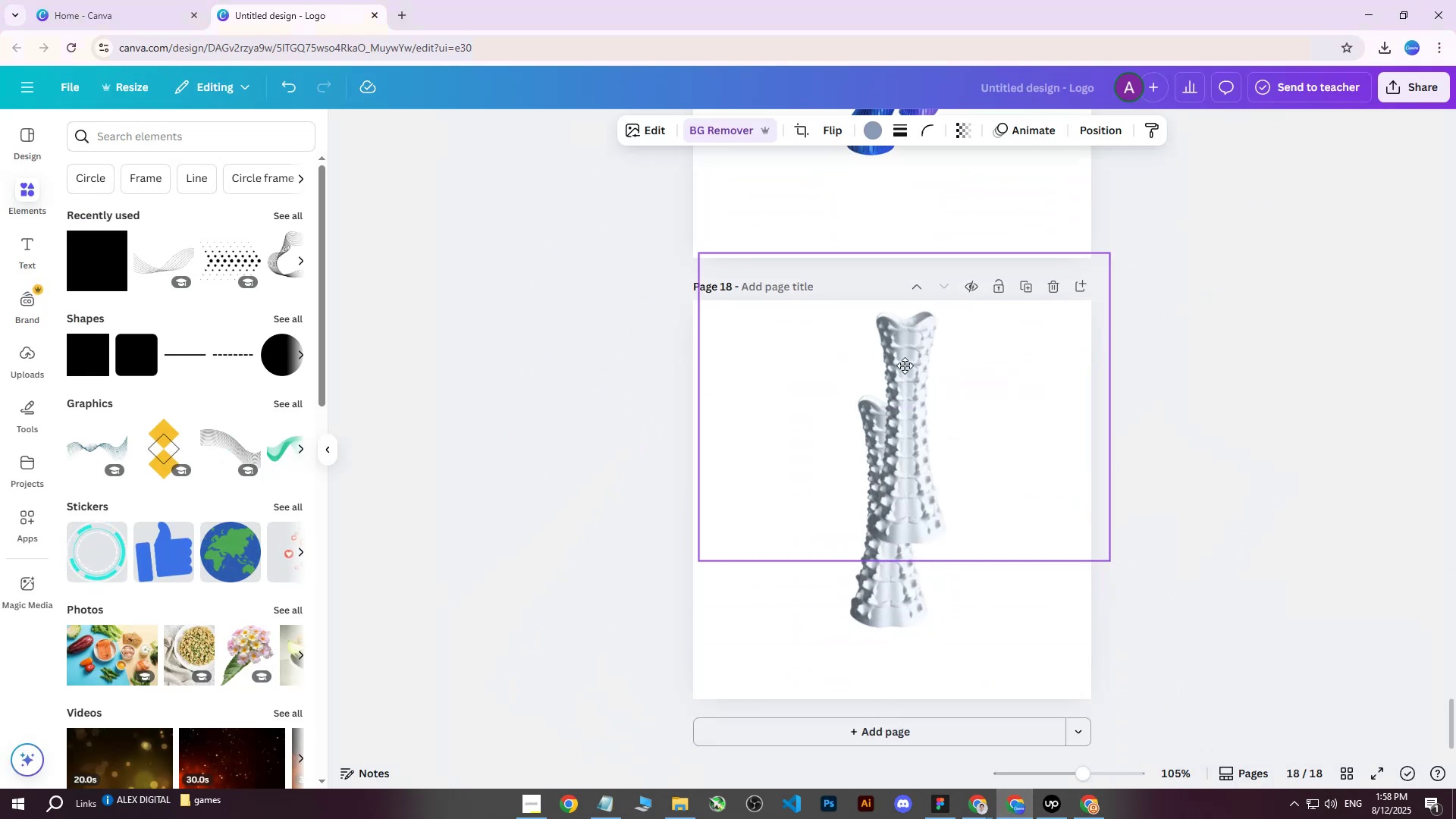 
scroll: coordinate [899, 347], scroll_direction: up, amount: 34.0
 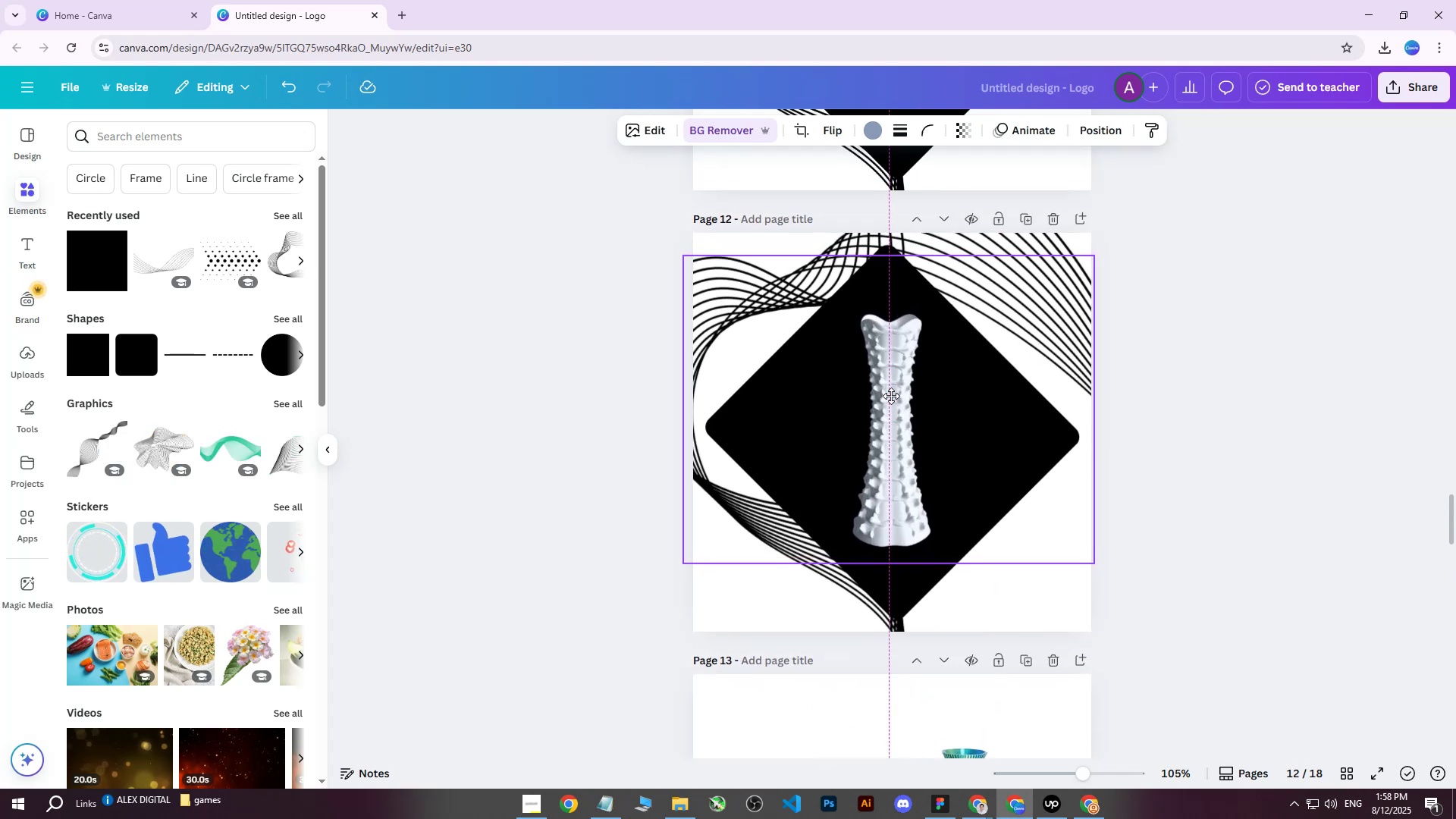 
key(ArrowRight)
 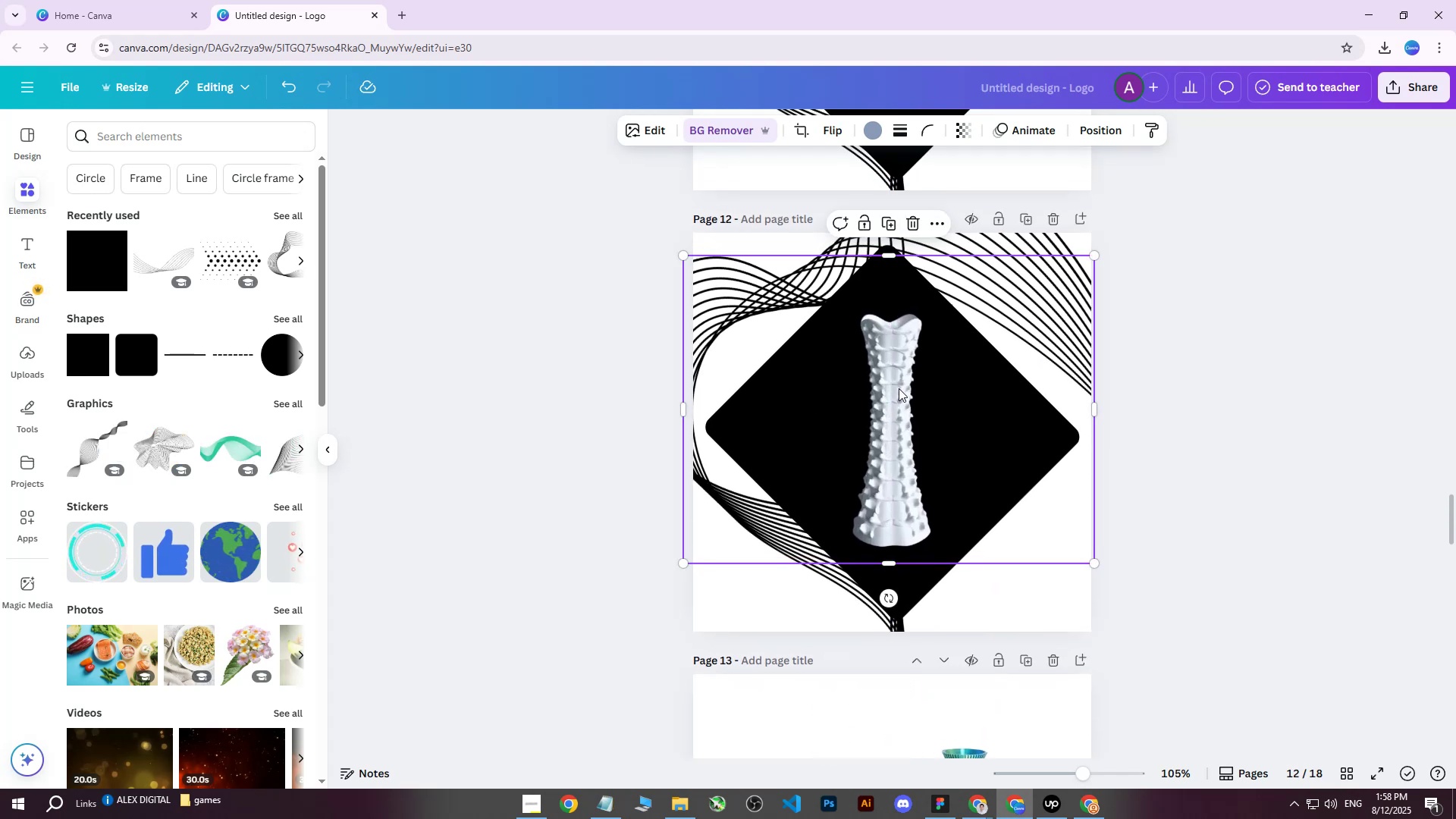 
key(ArrowUp)
 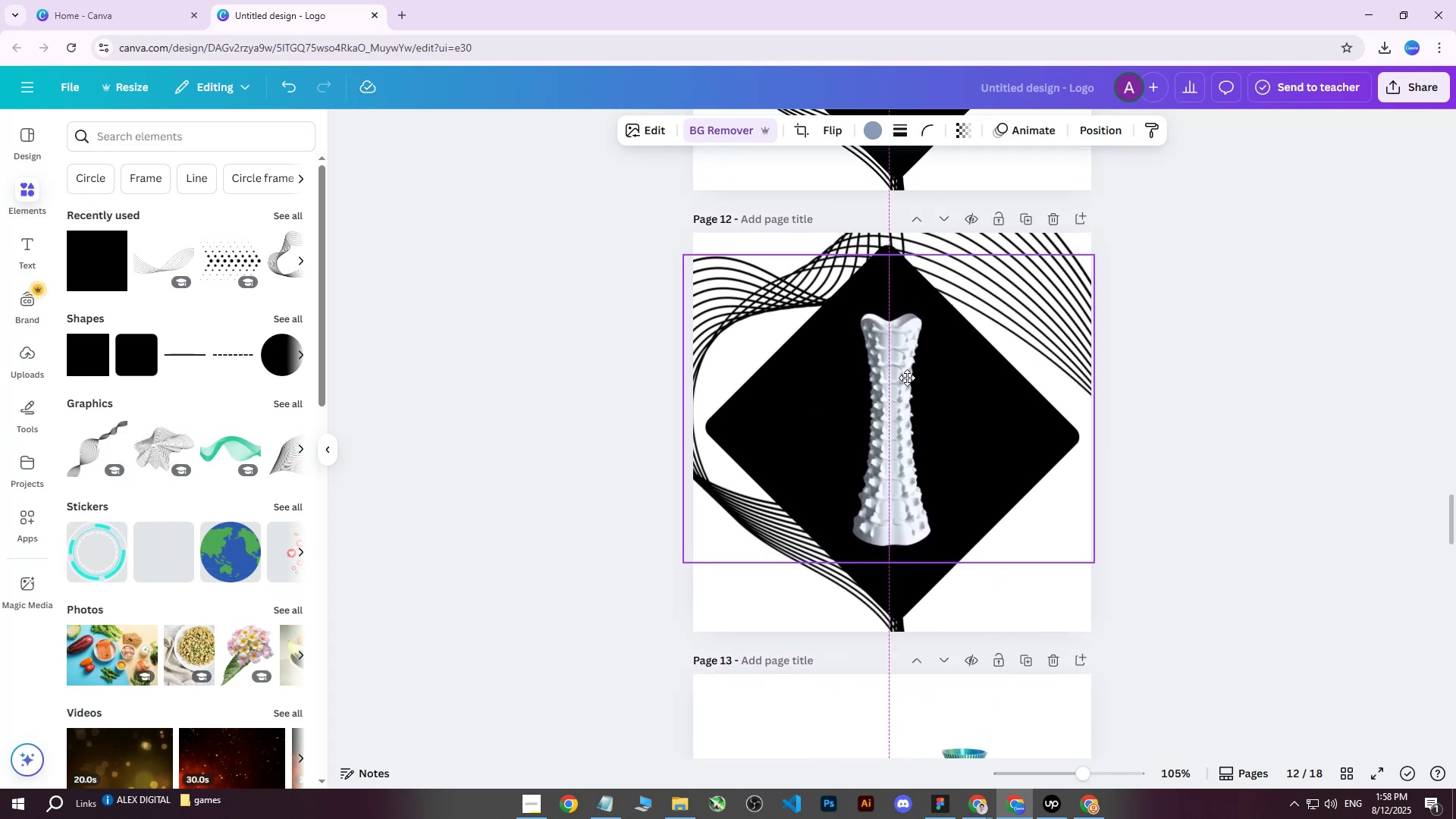 
left_click([1246, 324])
 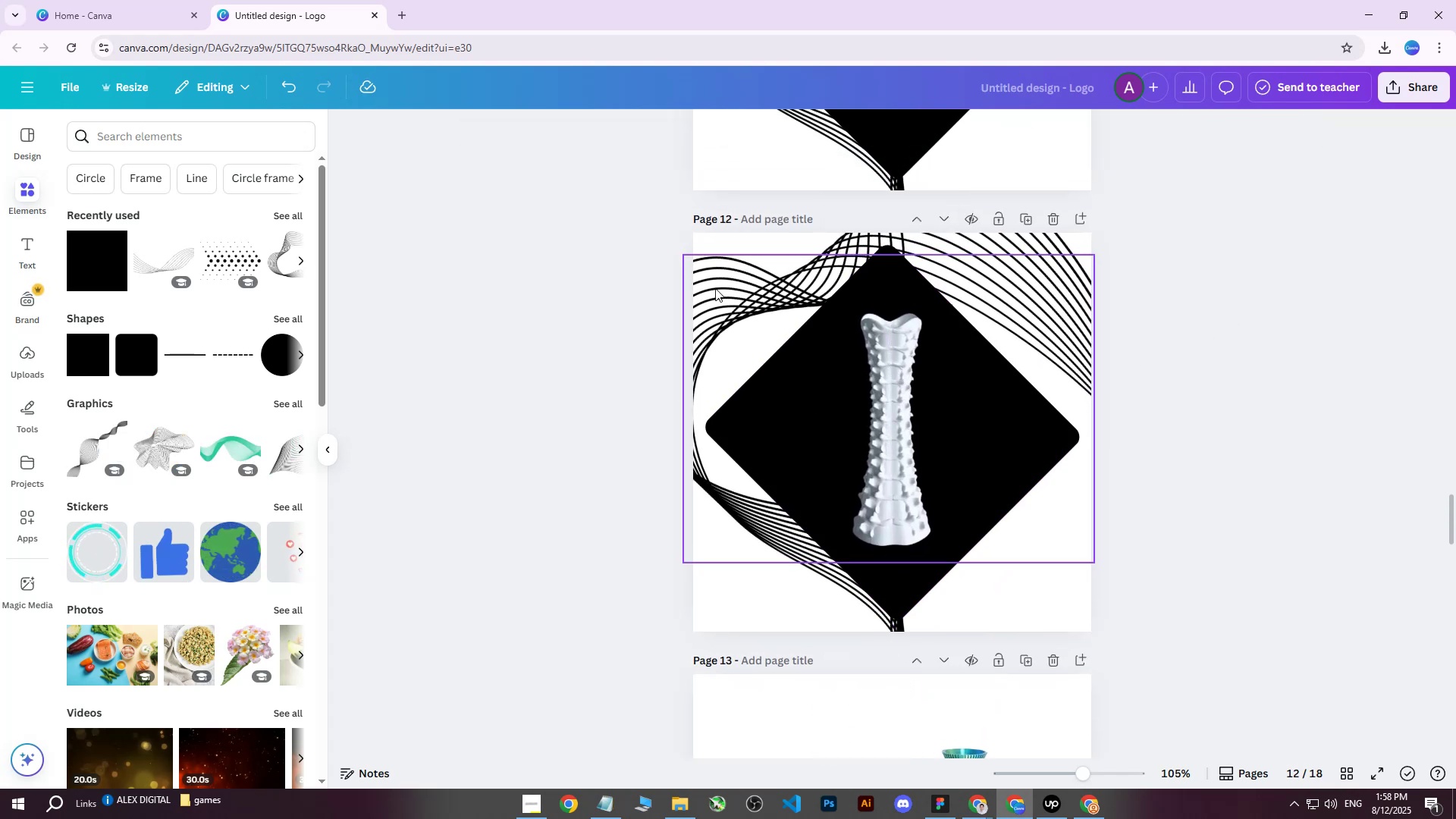 
left_click([713, 278])
 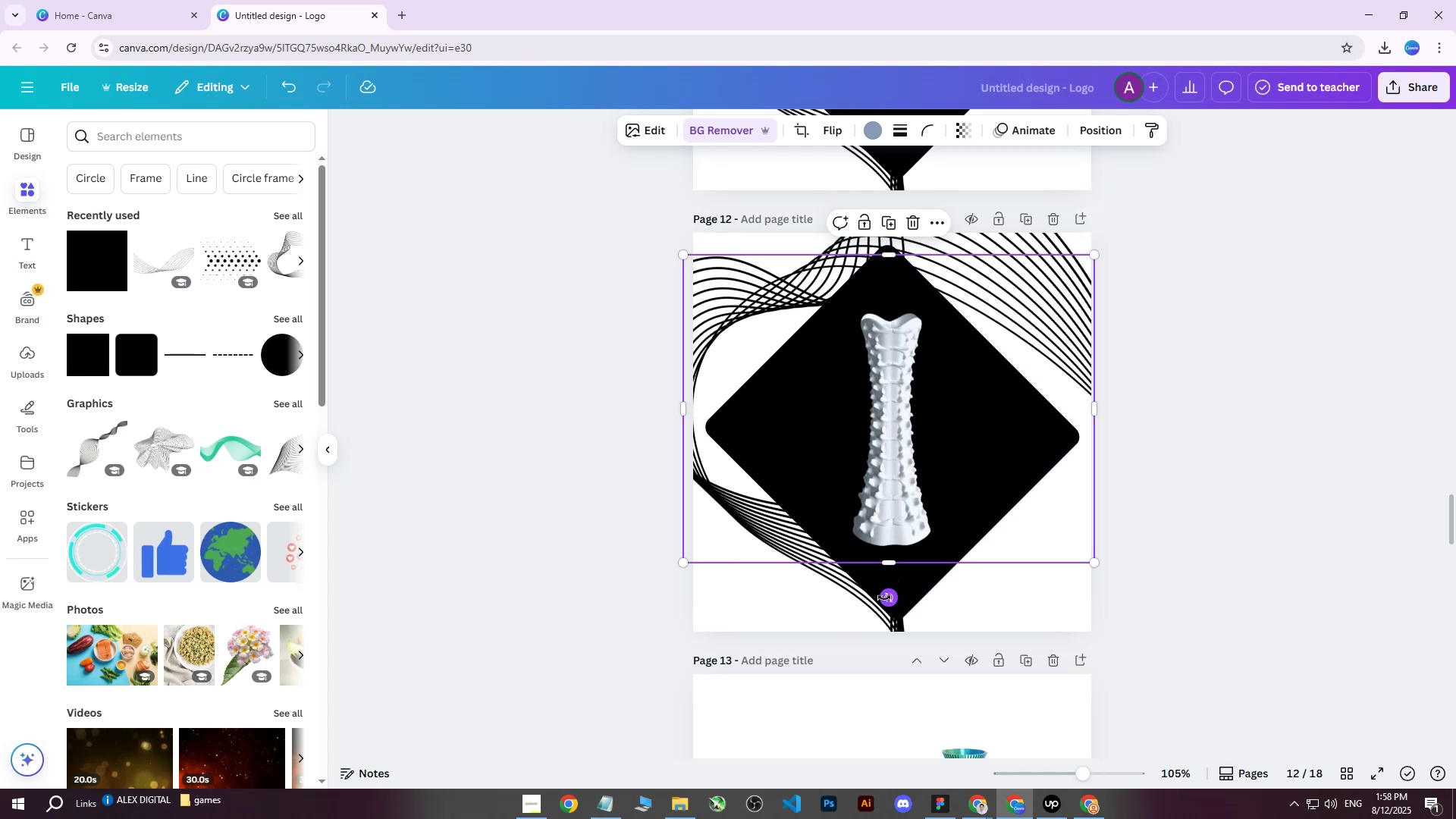 
left_click([853, 608])
 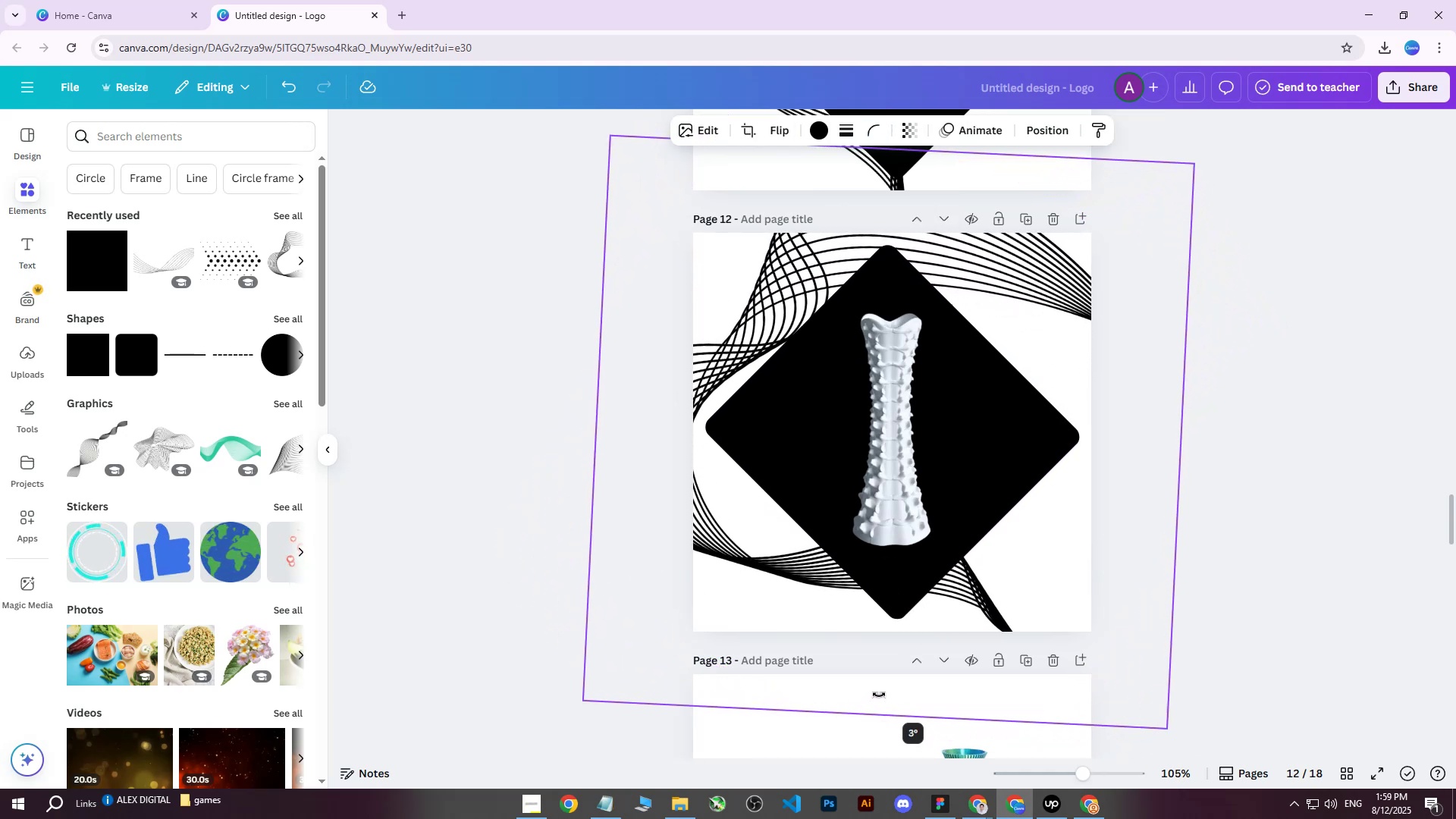 
scroll: coordinate [905, 425], scroll_direction: up, amount: 18.0
 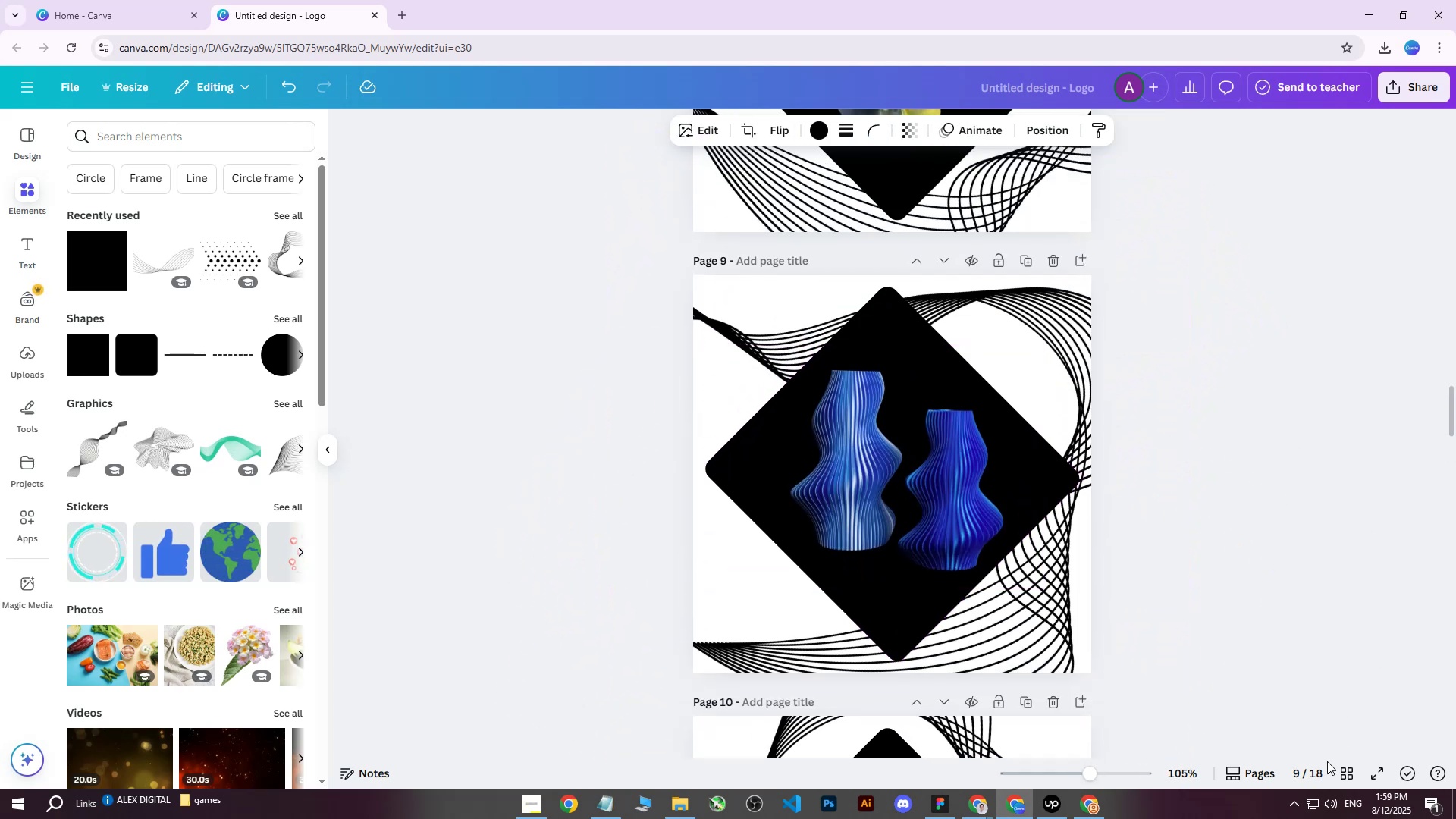 
left_click([1345, 775])
 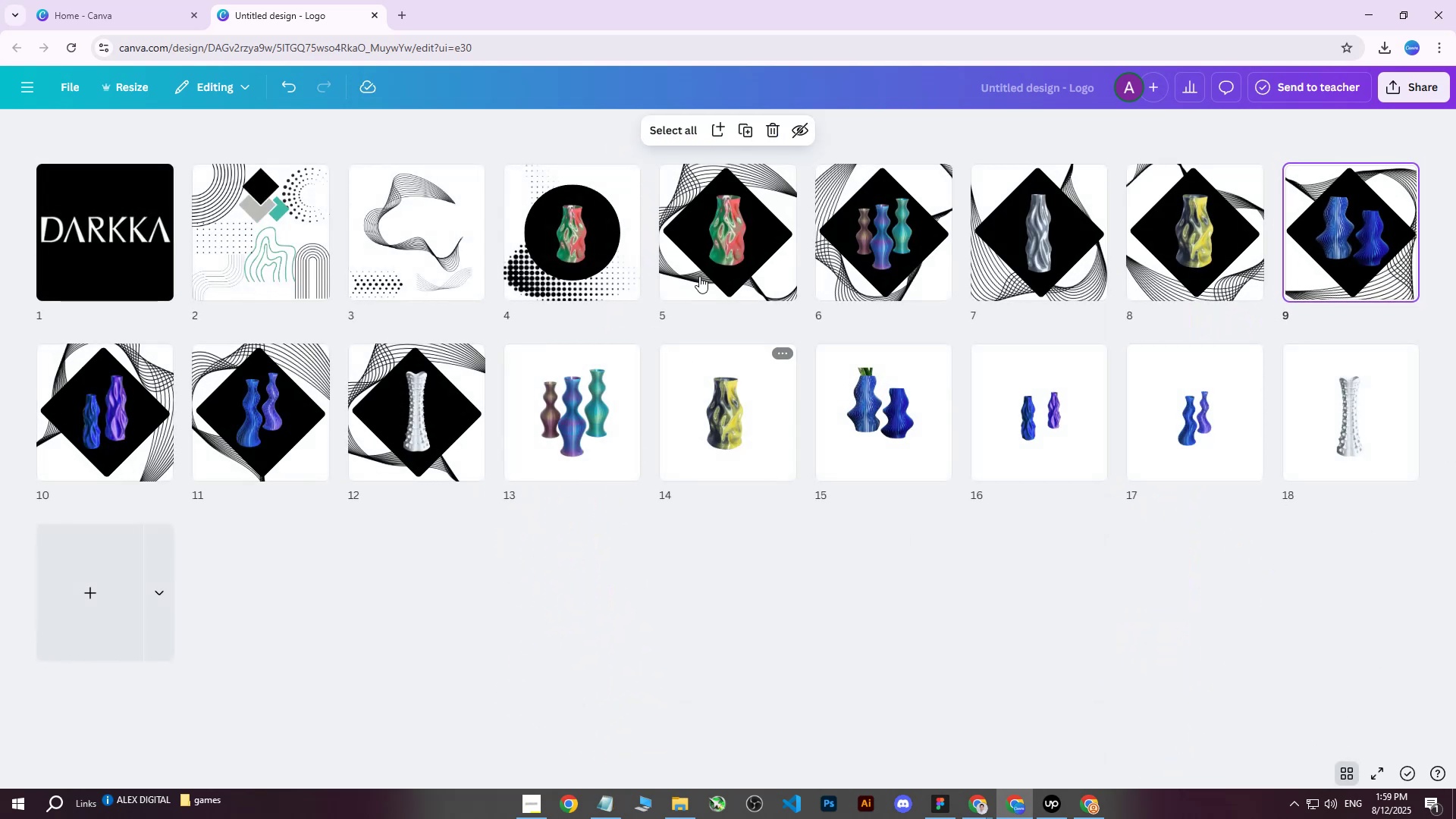 
left_click([701, 249])
 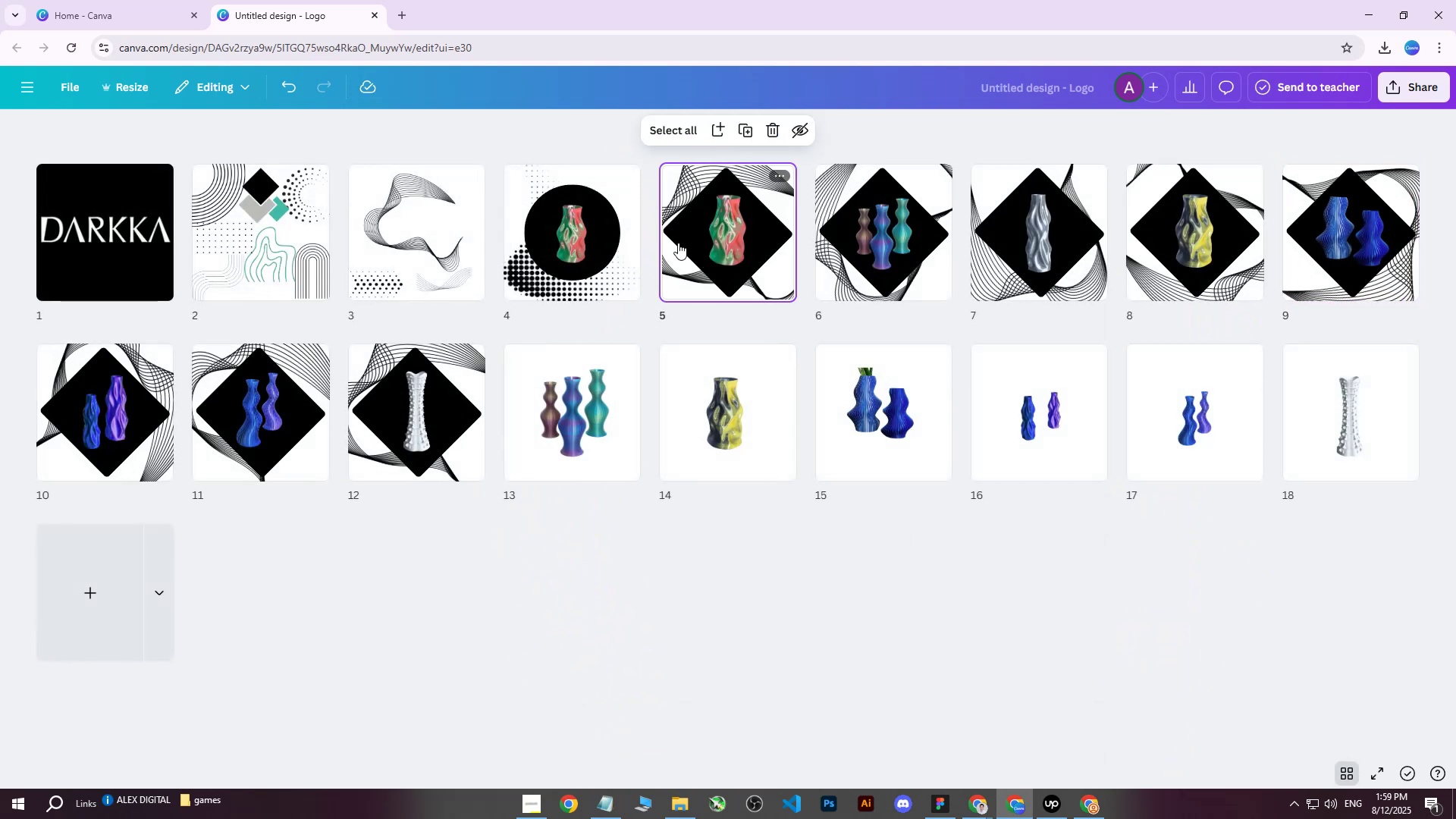 
double_click([678, 243])
 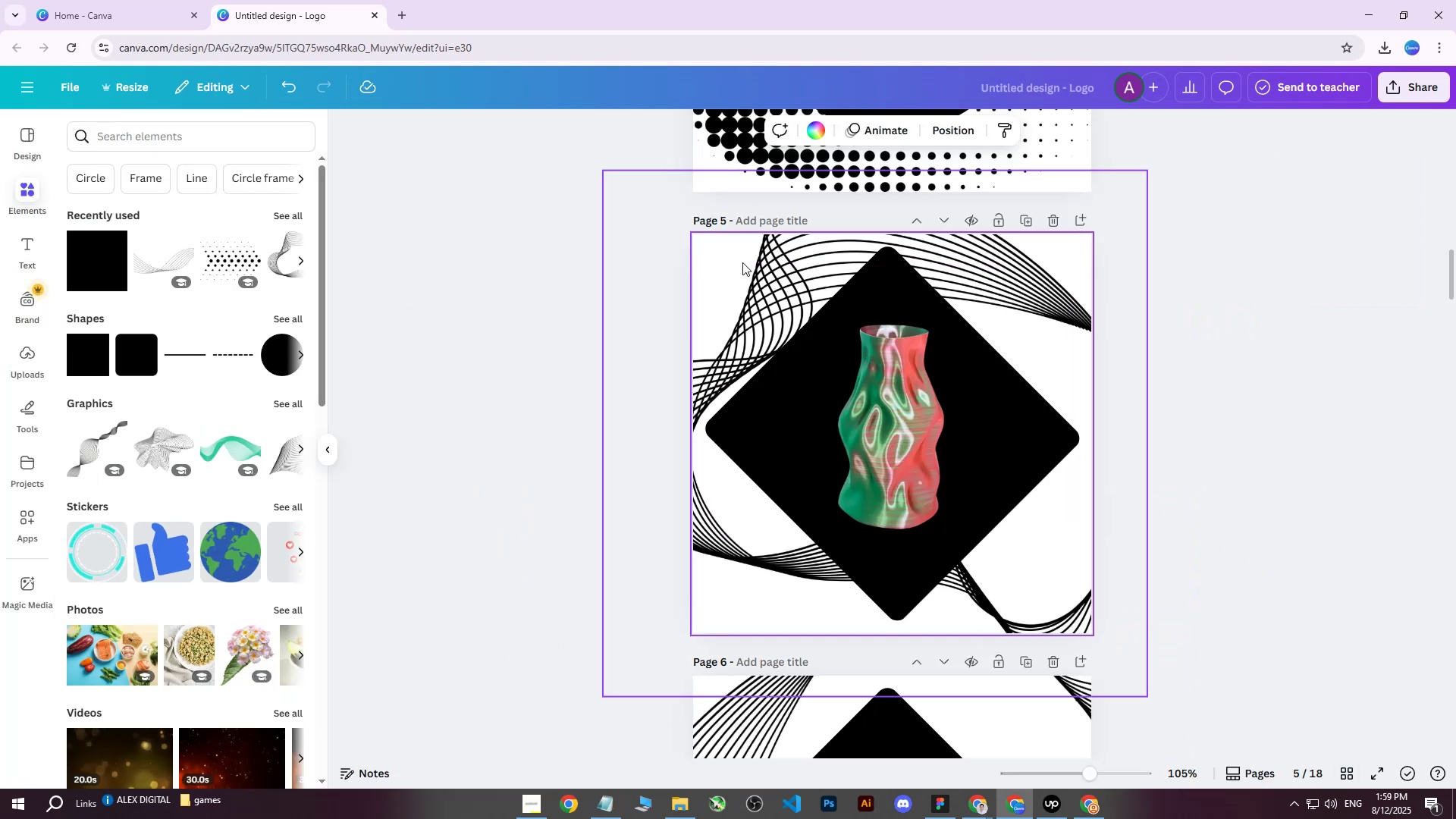 
left_click([738, 259])
 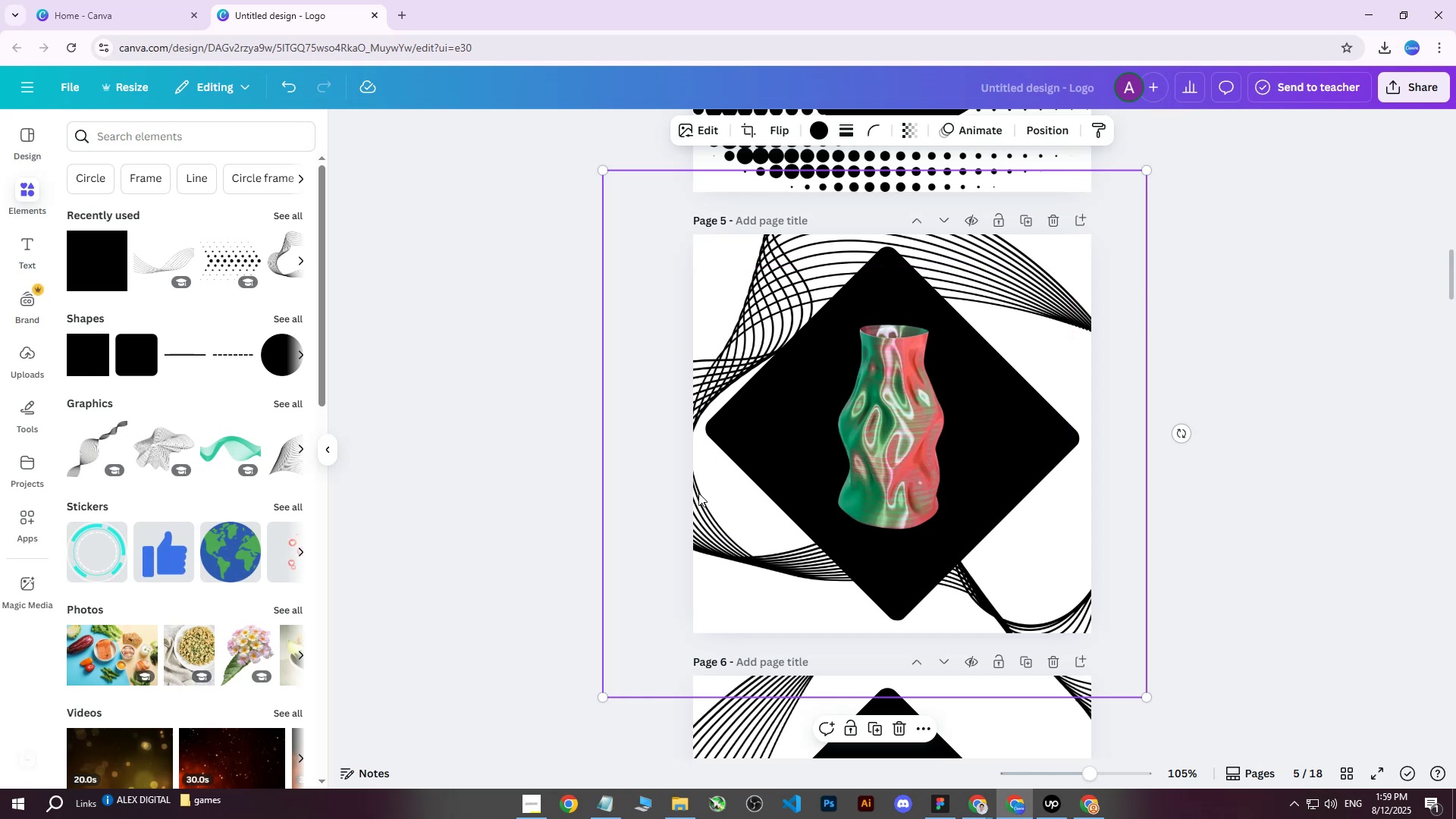 
left_click([701, 526])
 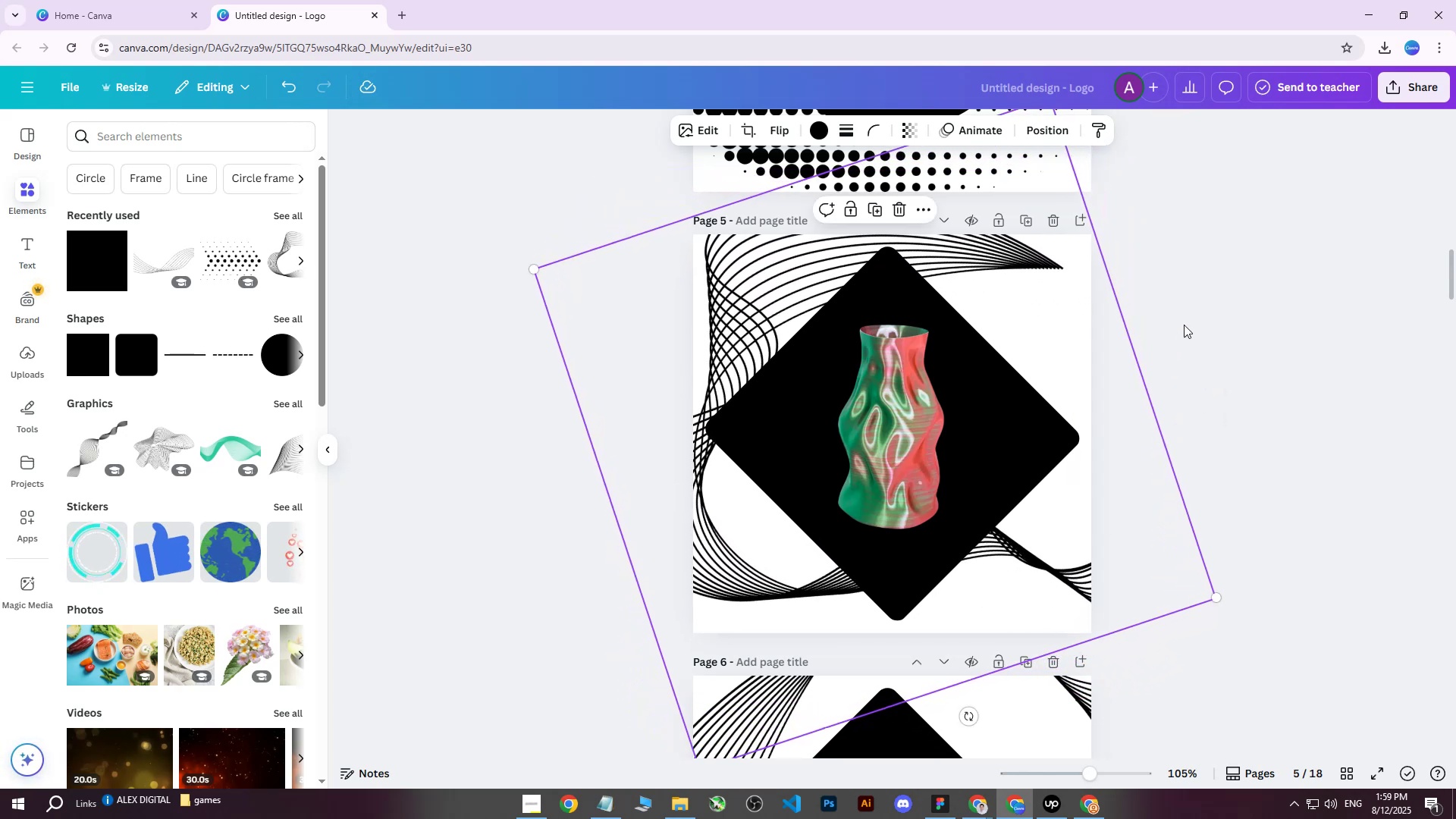 
left_click([1422, 76])
 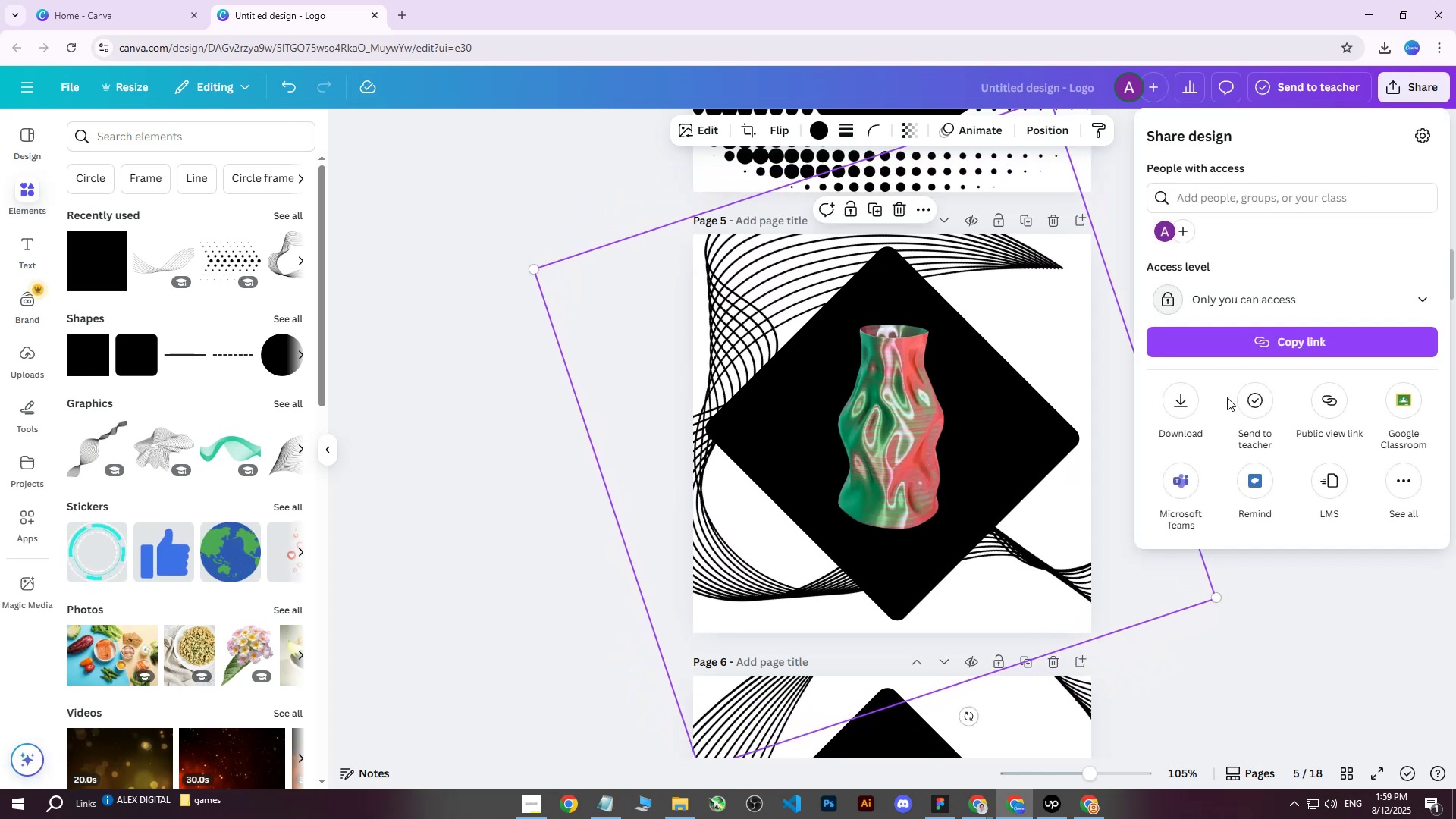 
left_click([1198, 405])
 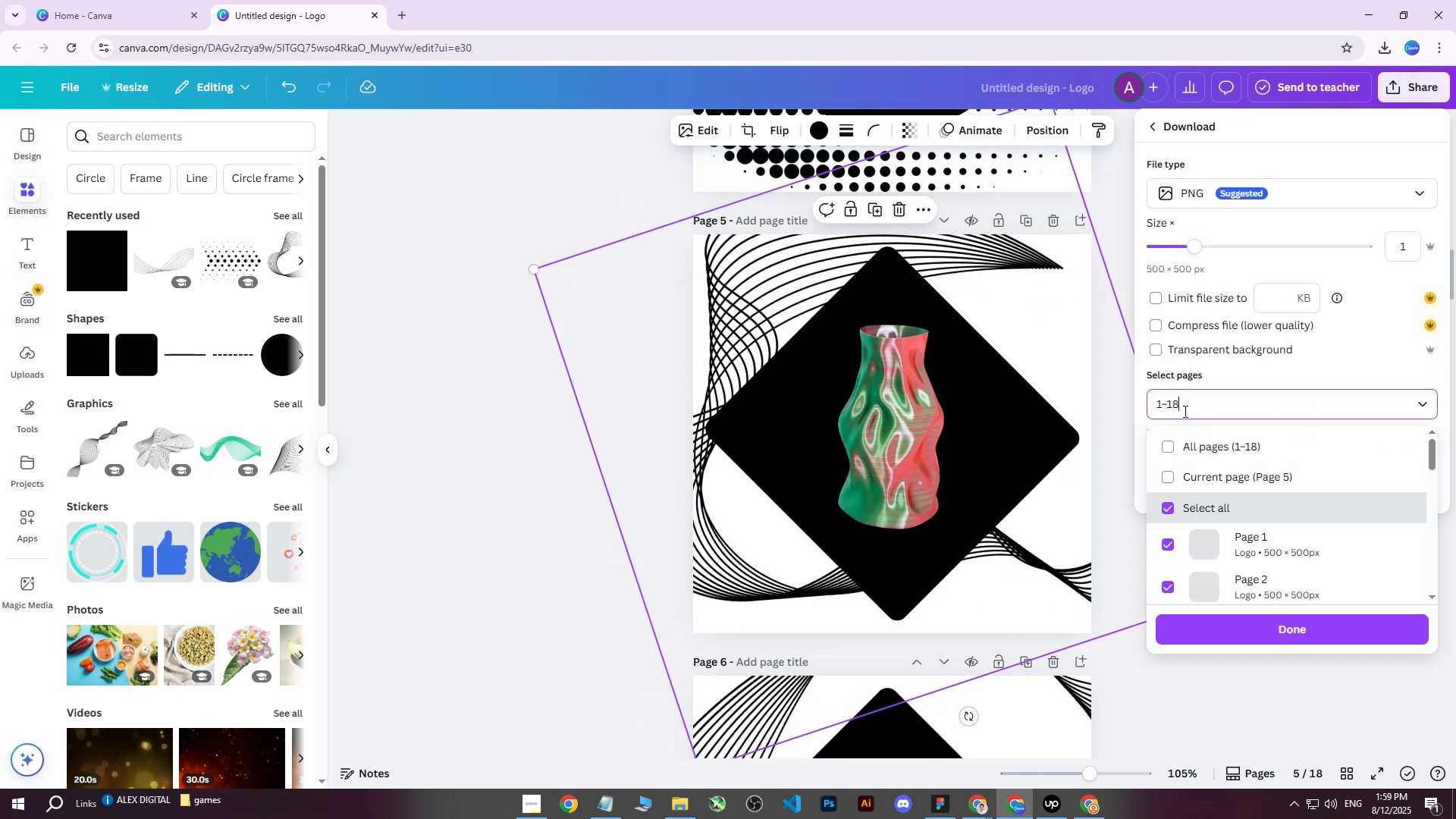 
double_click([1175, 453])
 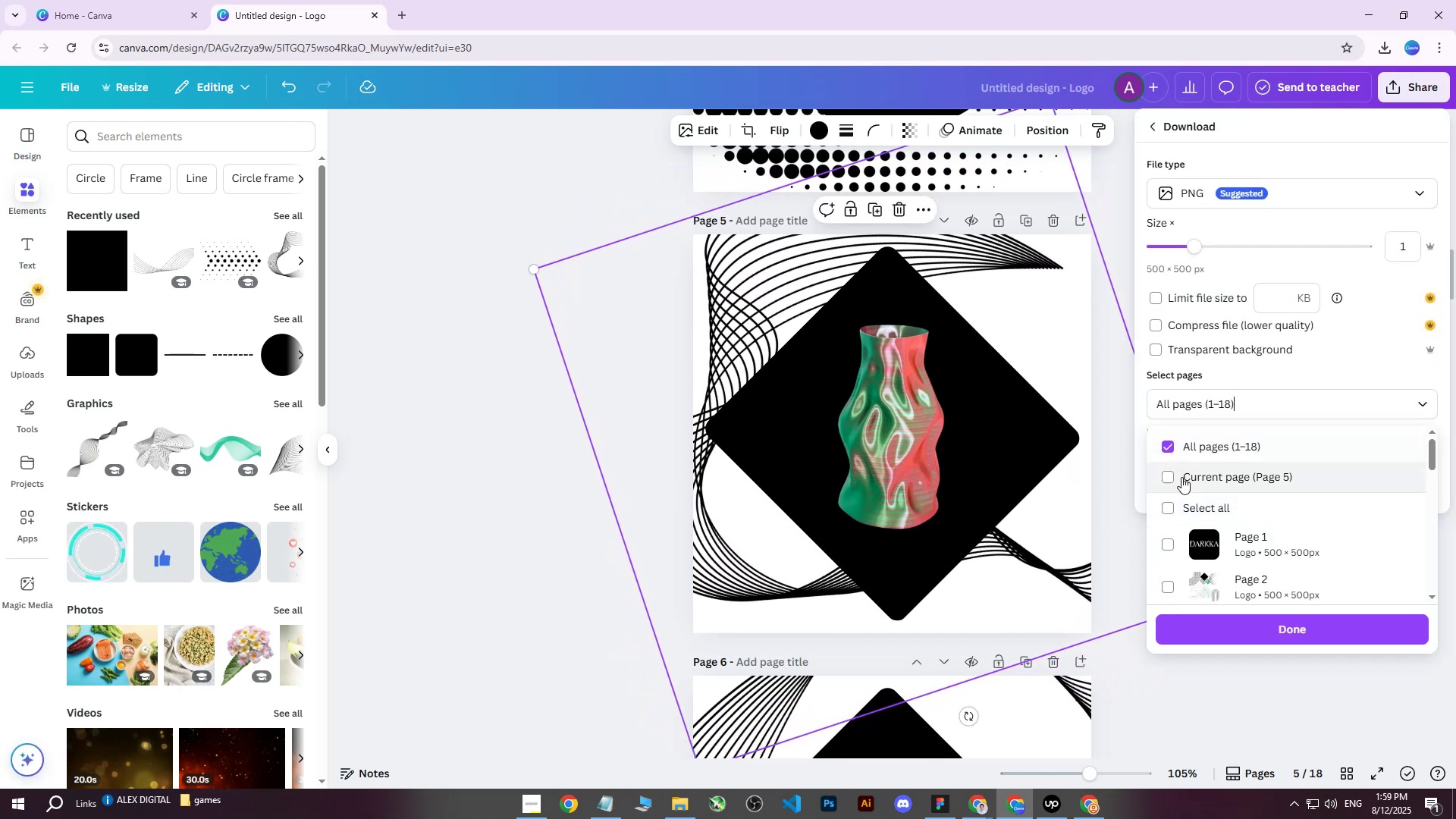 
left_click([1181, 477])
 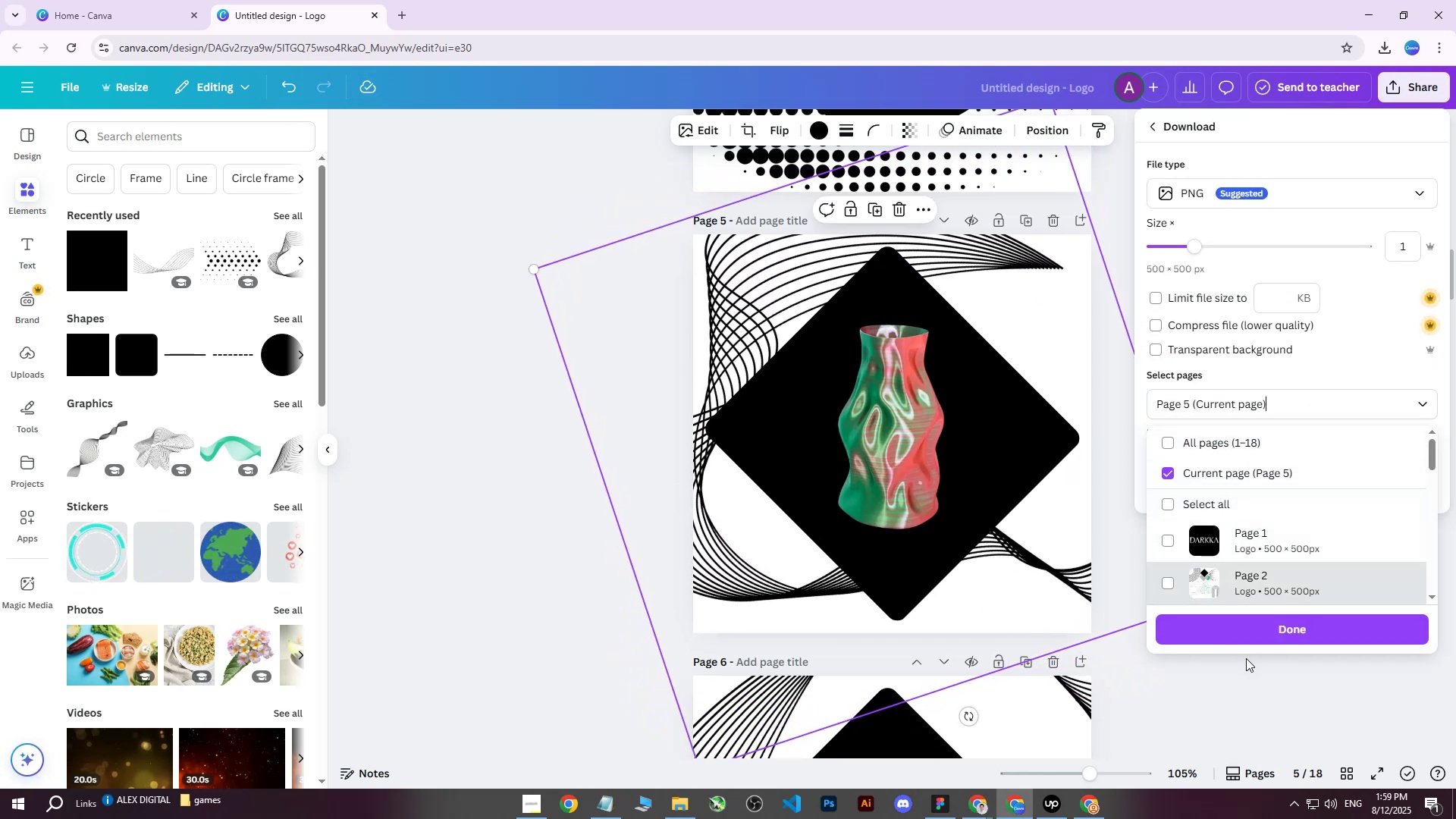 
left_click([1241, 632])
 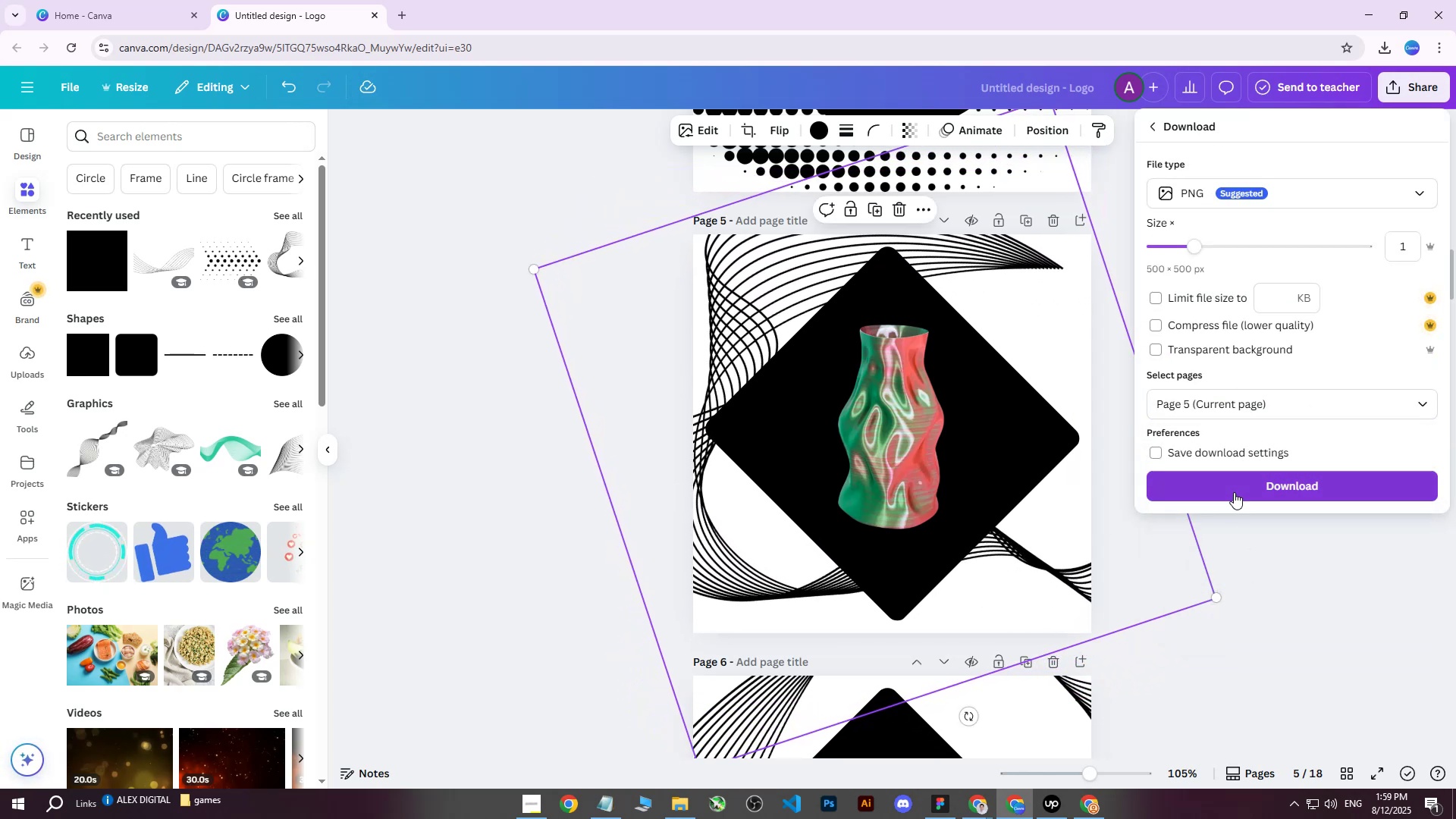 
left_click([1234, 488])
 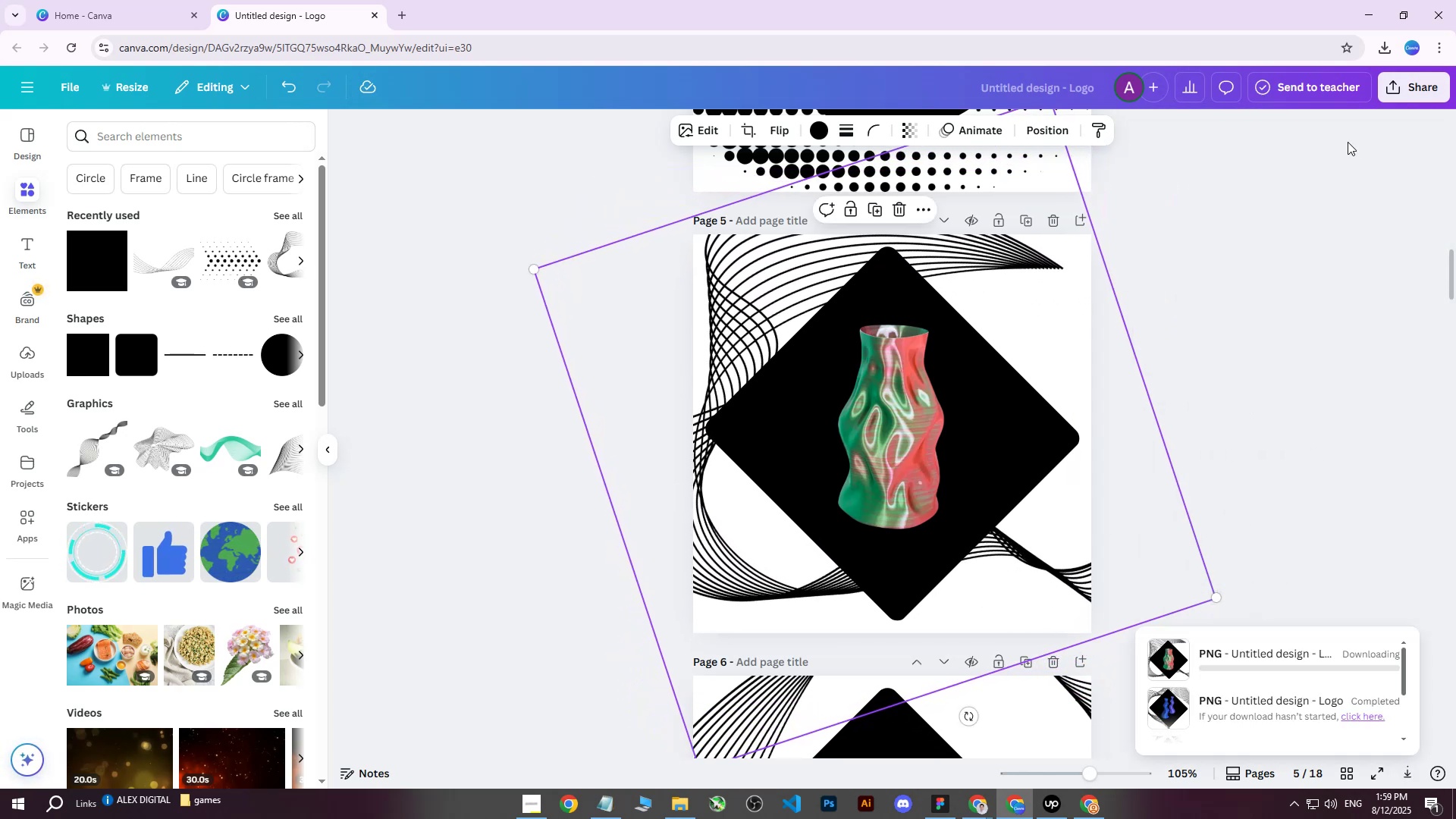 
scroll: coordinate [767, 566], scroll_direction: down, amount: 39.0
 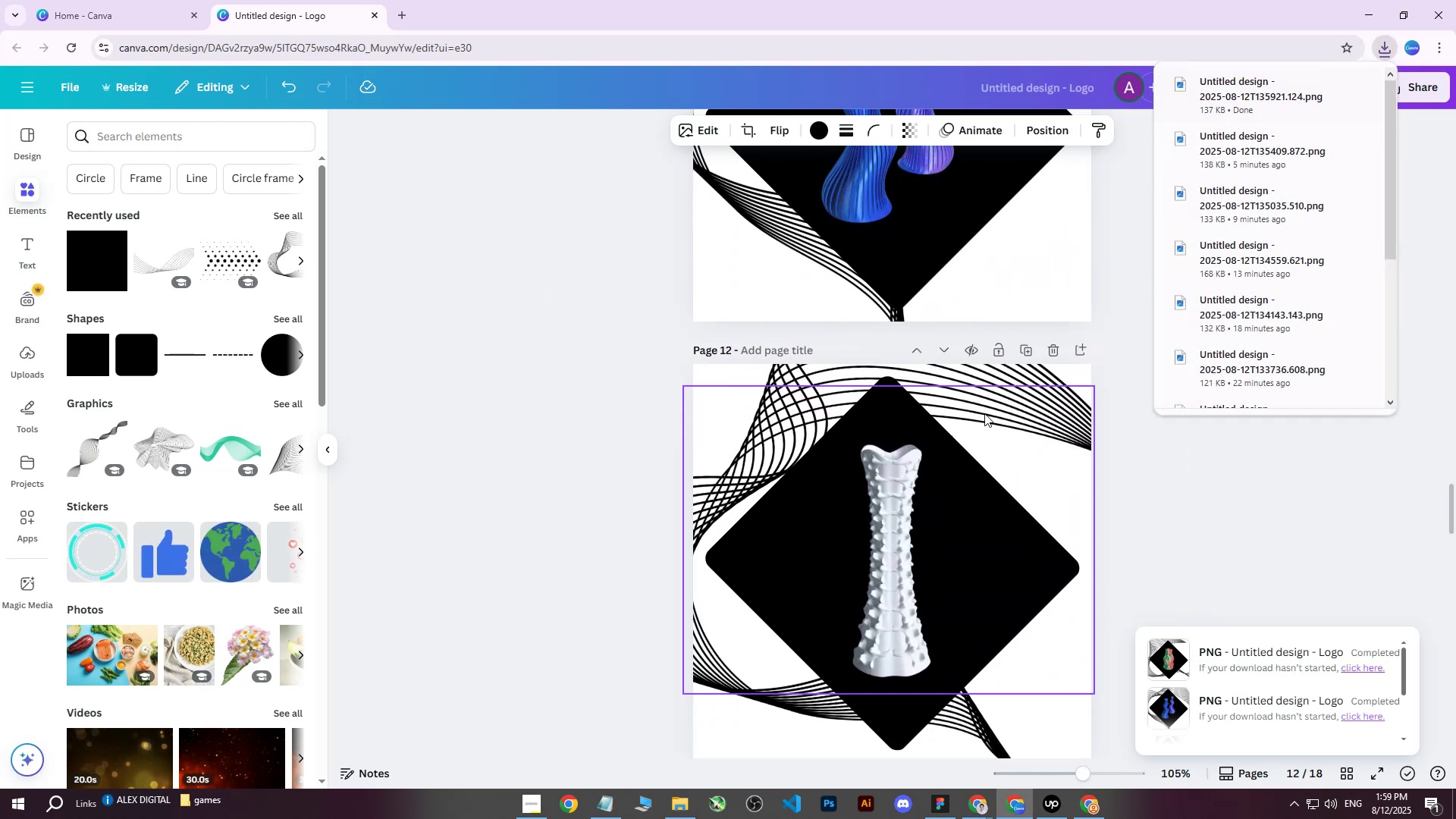 
left_click([736, 405])
 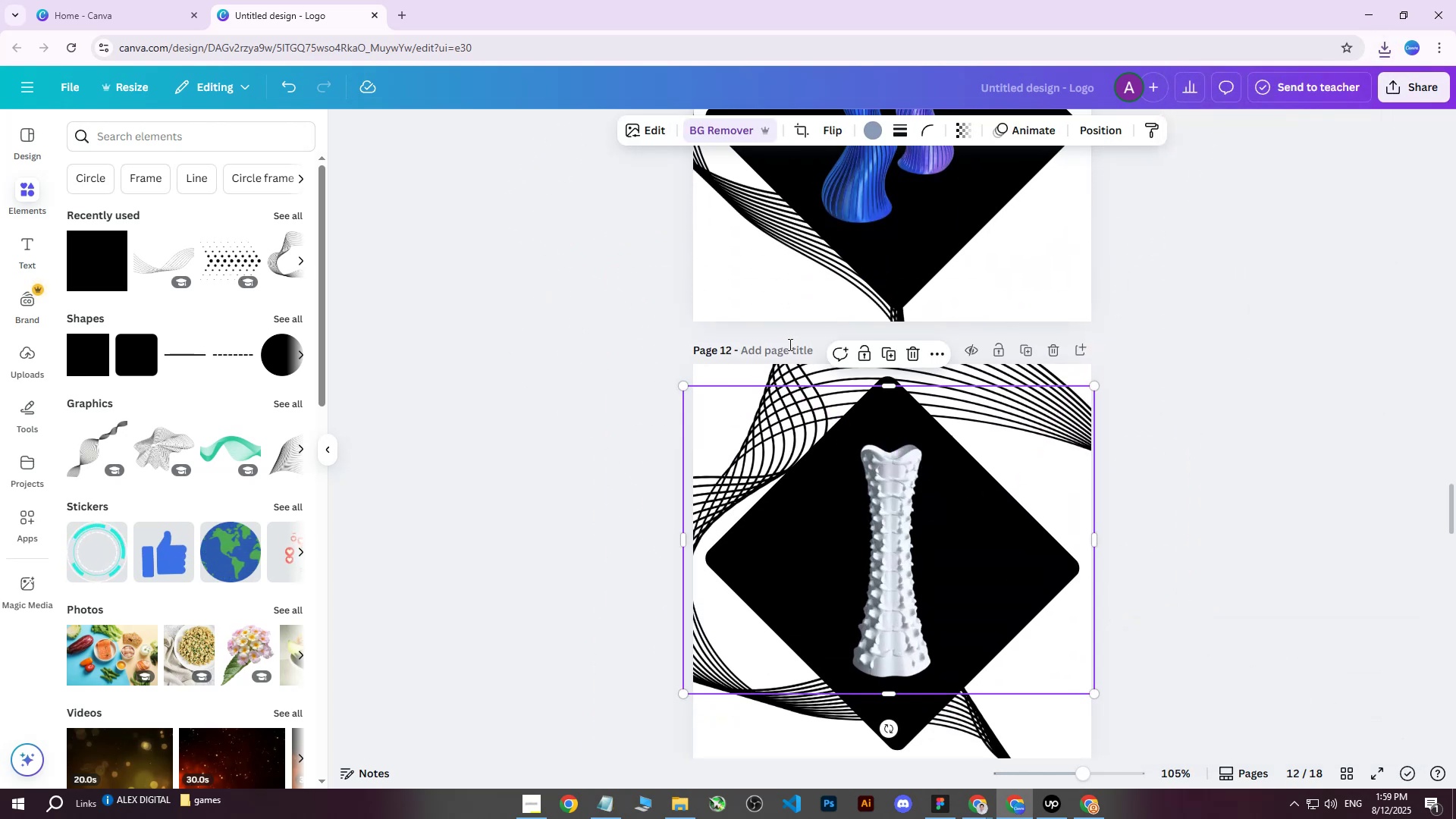 
left_click([729, 373])
 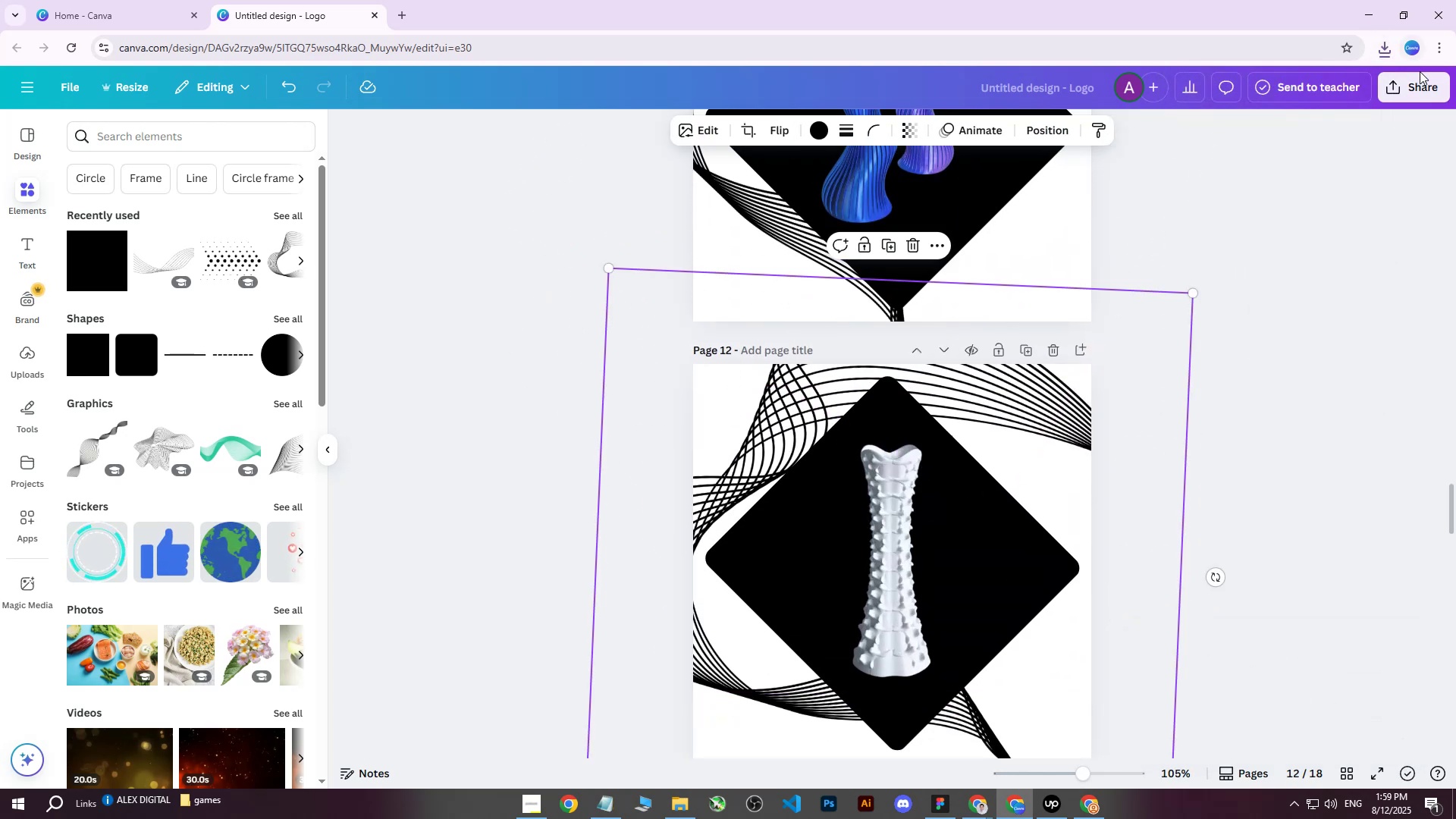 
left_click([1410, 90])
 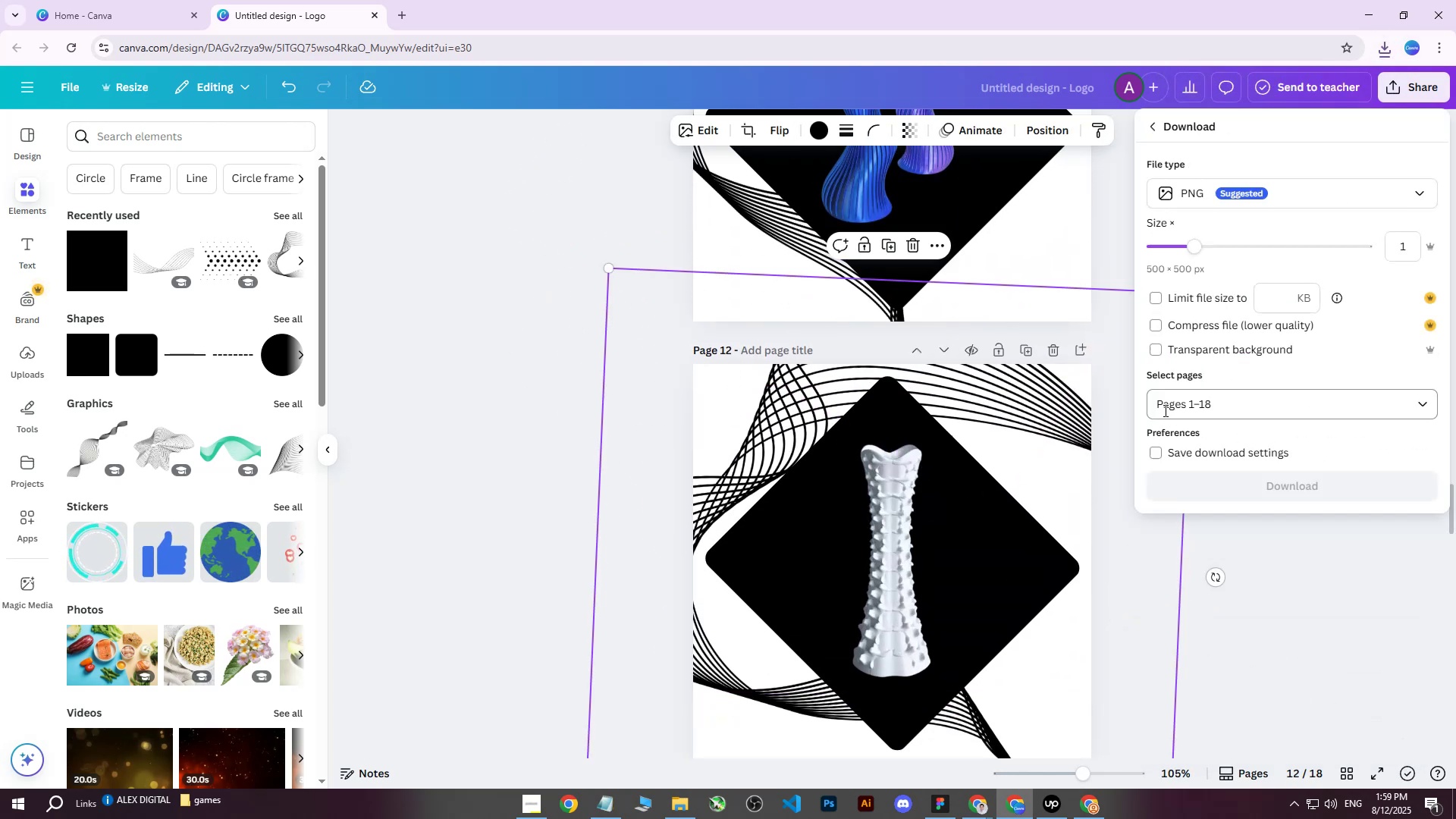 
double_click([1189, 410])
 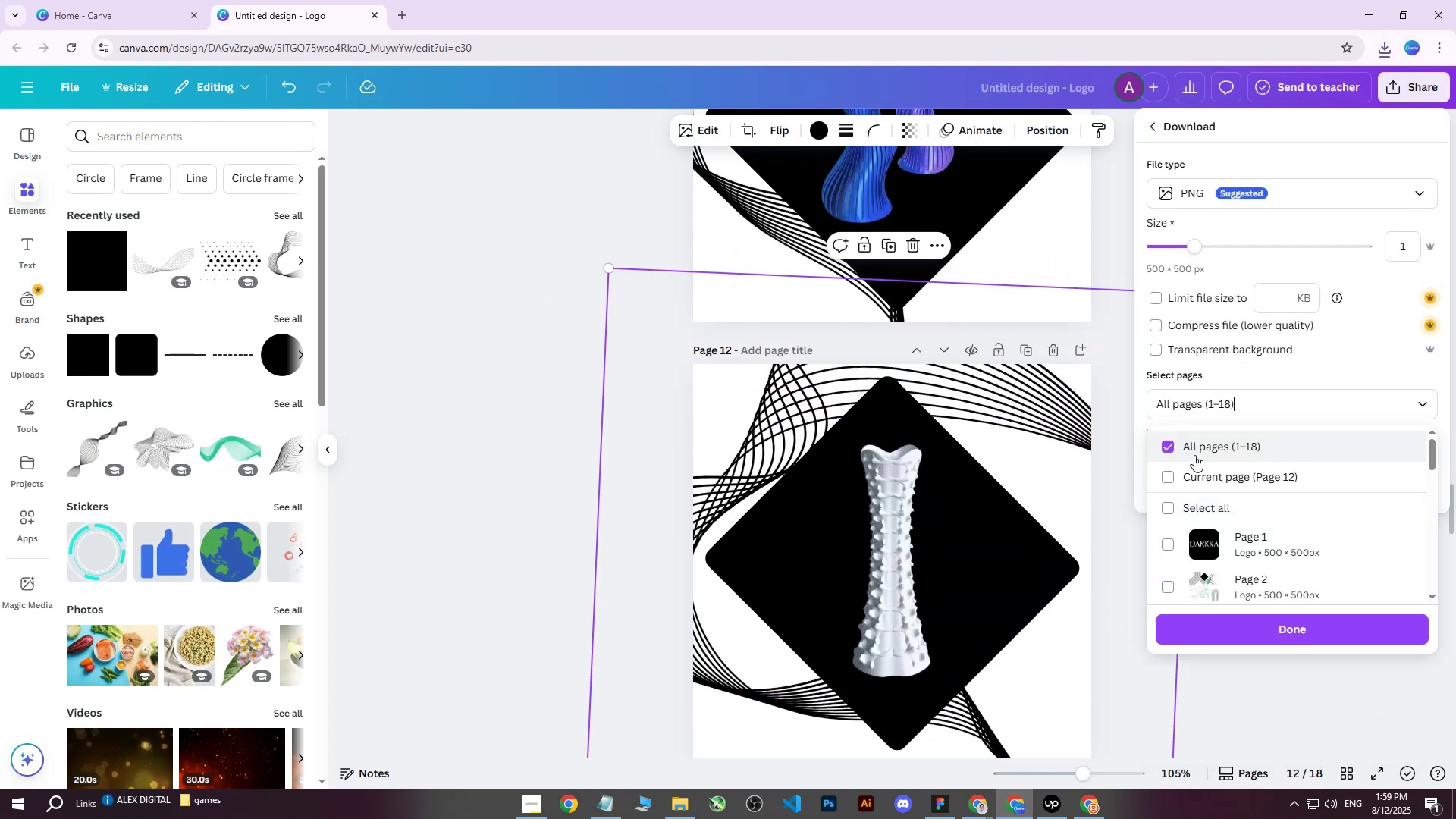 
triple_click([1194, 471])
 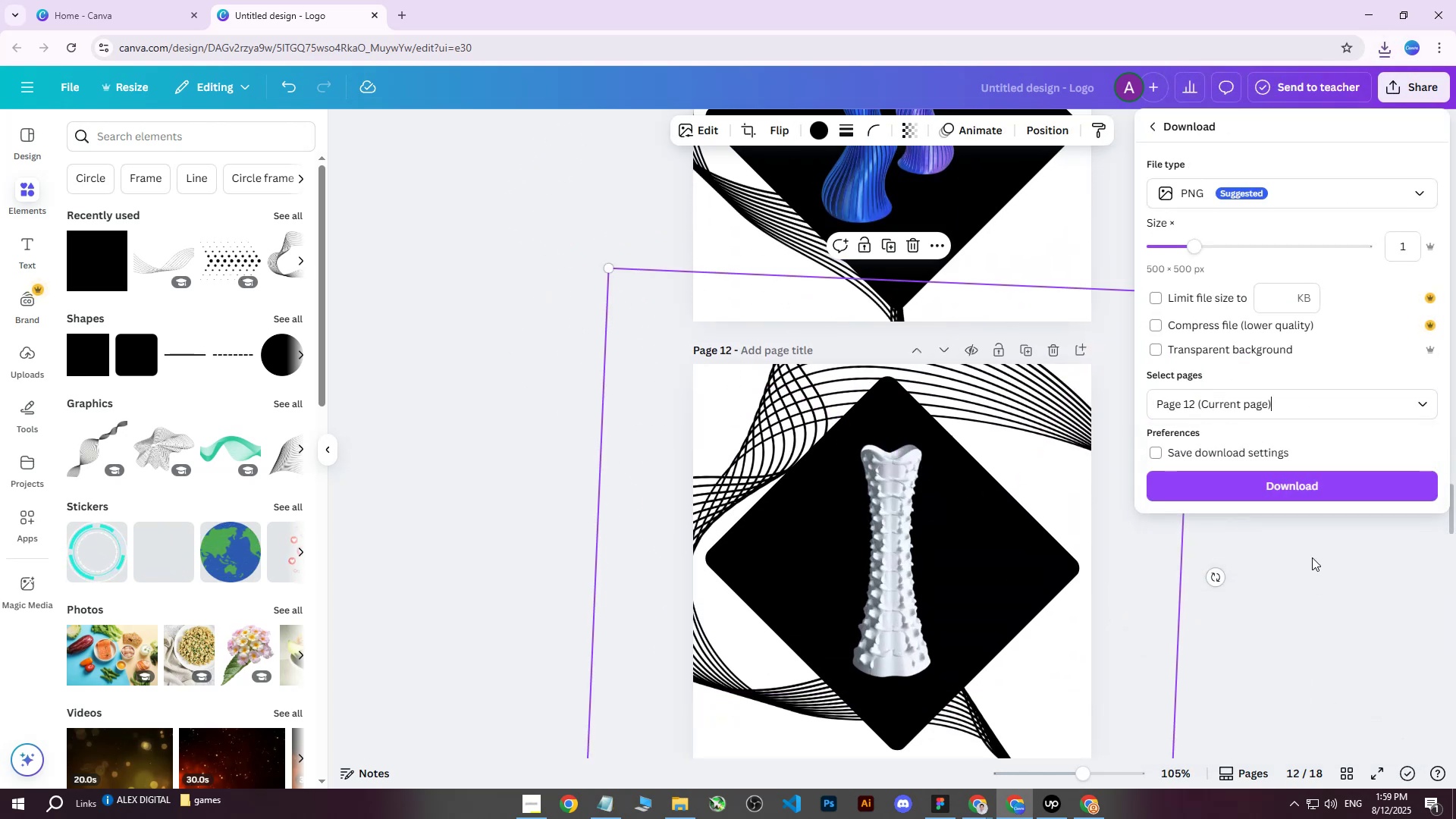 
left_click([1292, 495])
 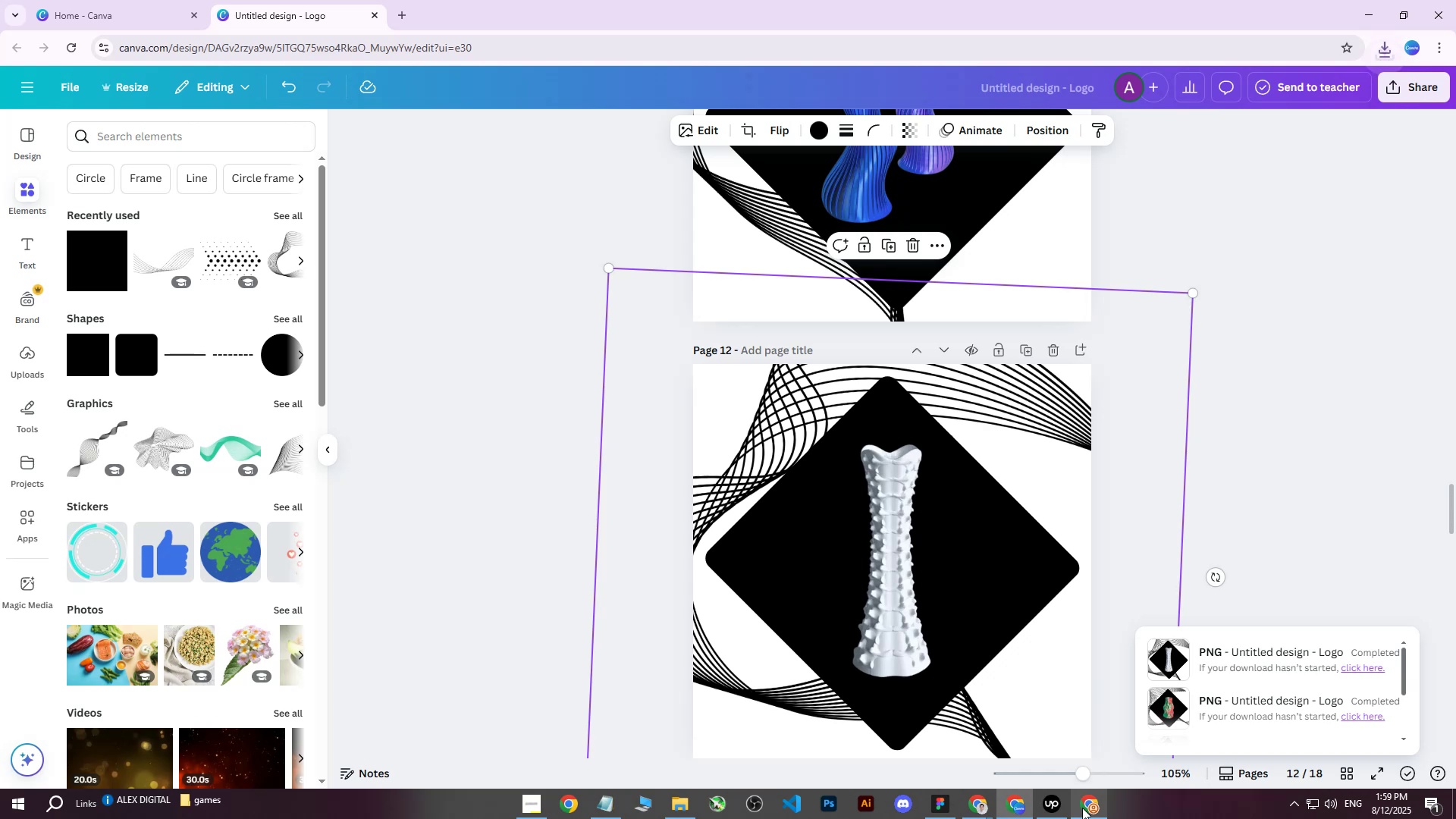 
left_click([1082, 808])
 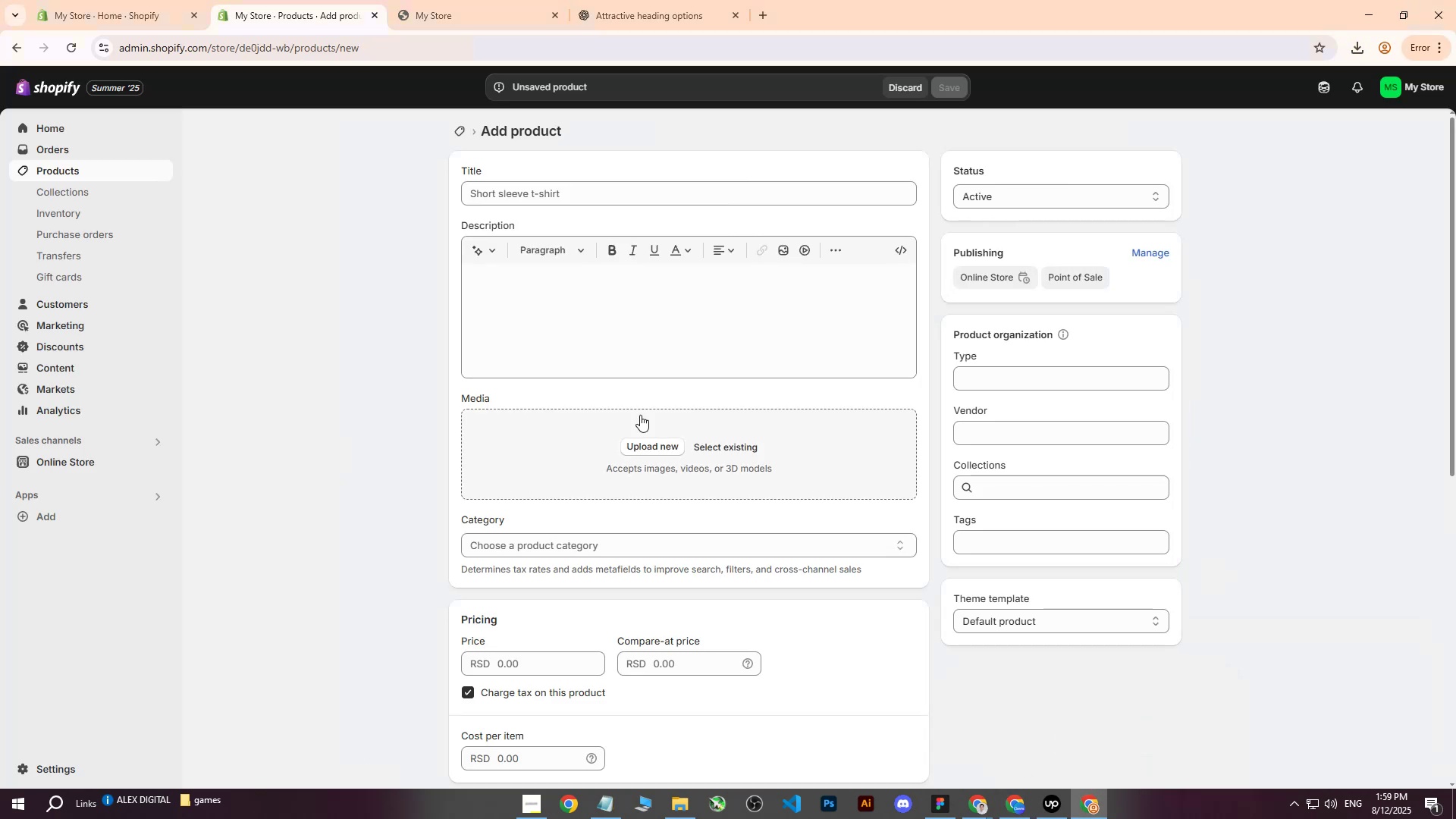 
left_click([655, 435])
 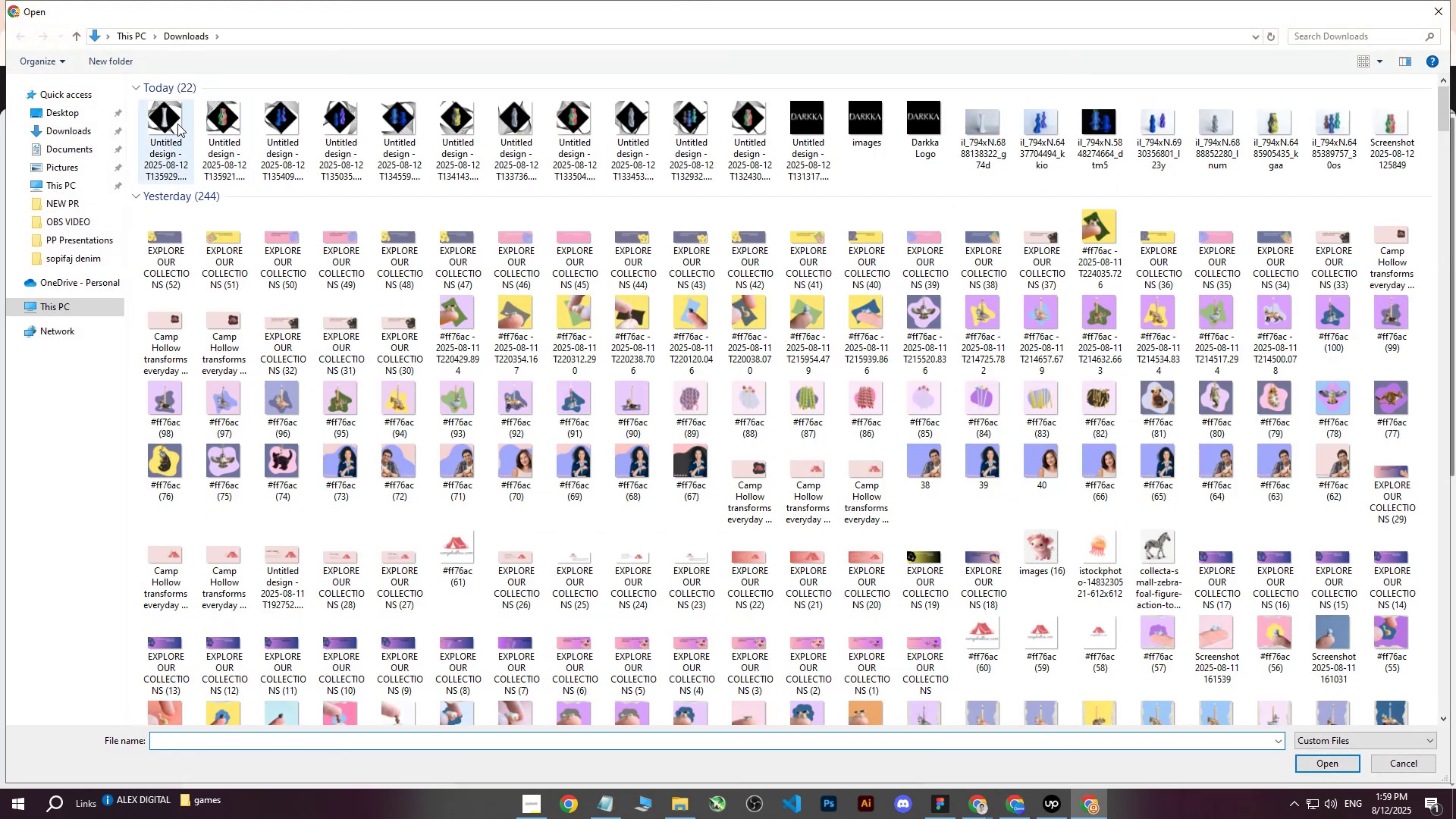 
left_click([177, 124])
 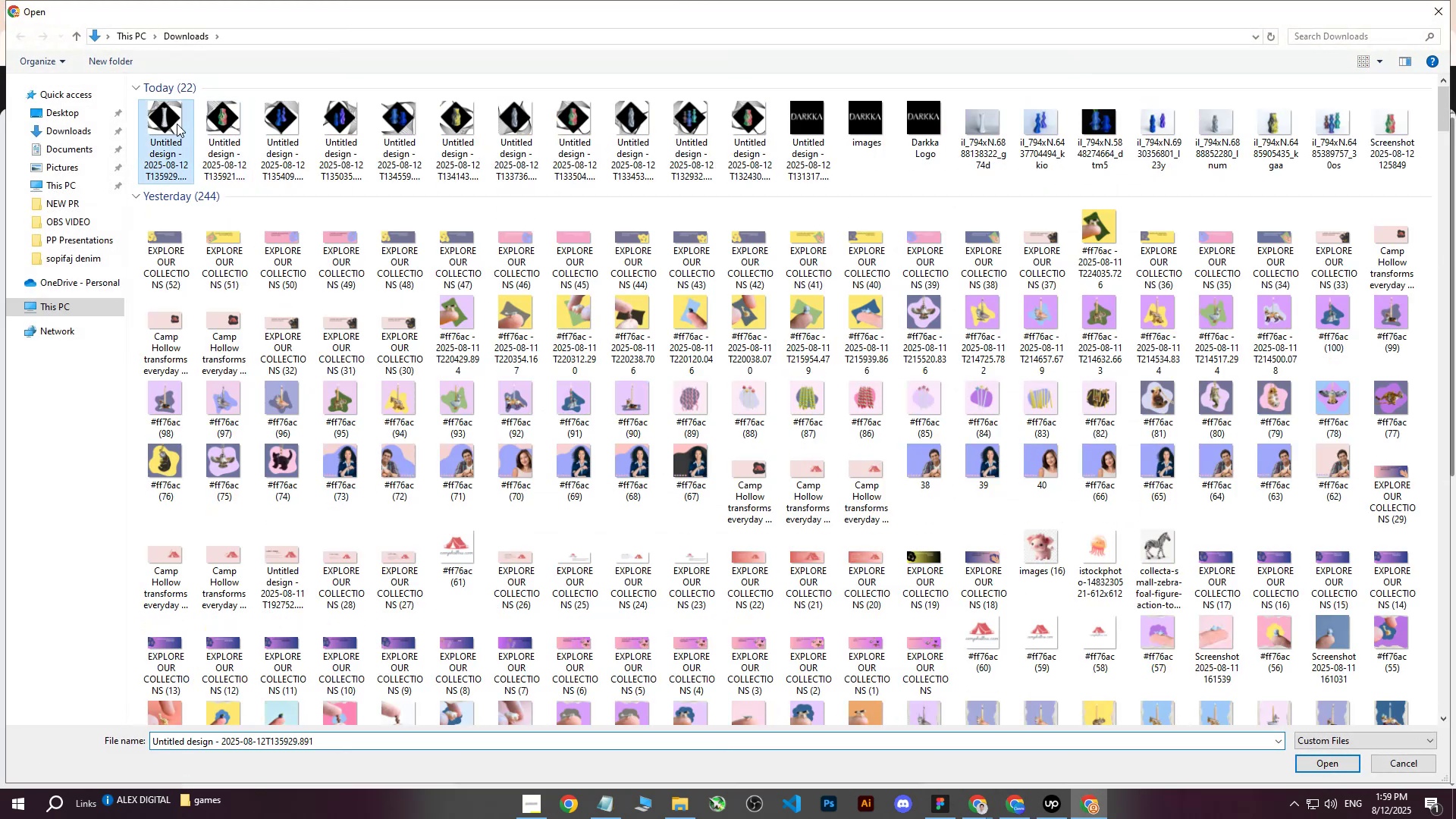 
hold_key(key=ControlLeft, duration=0.44)
double_click([221, 117])
 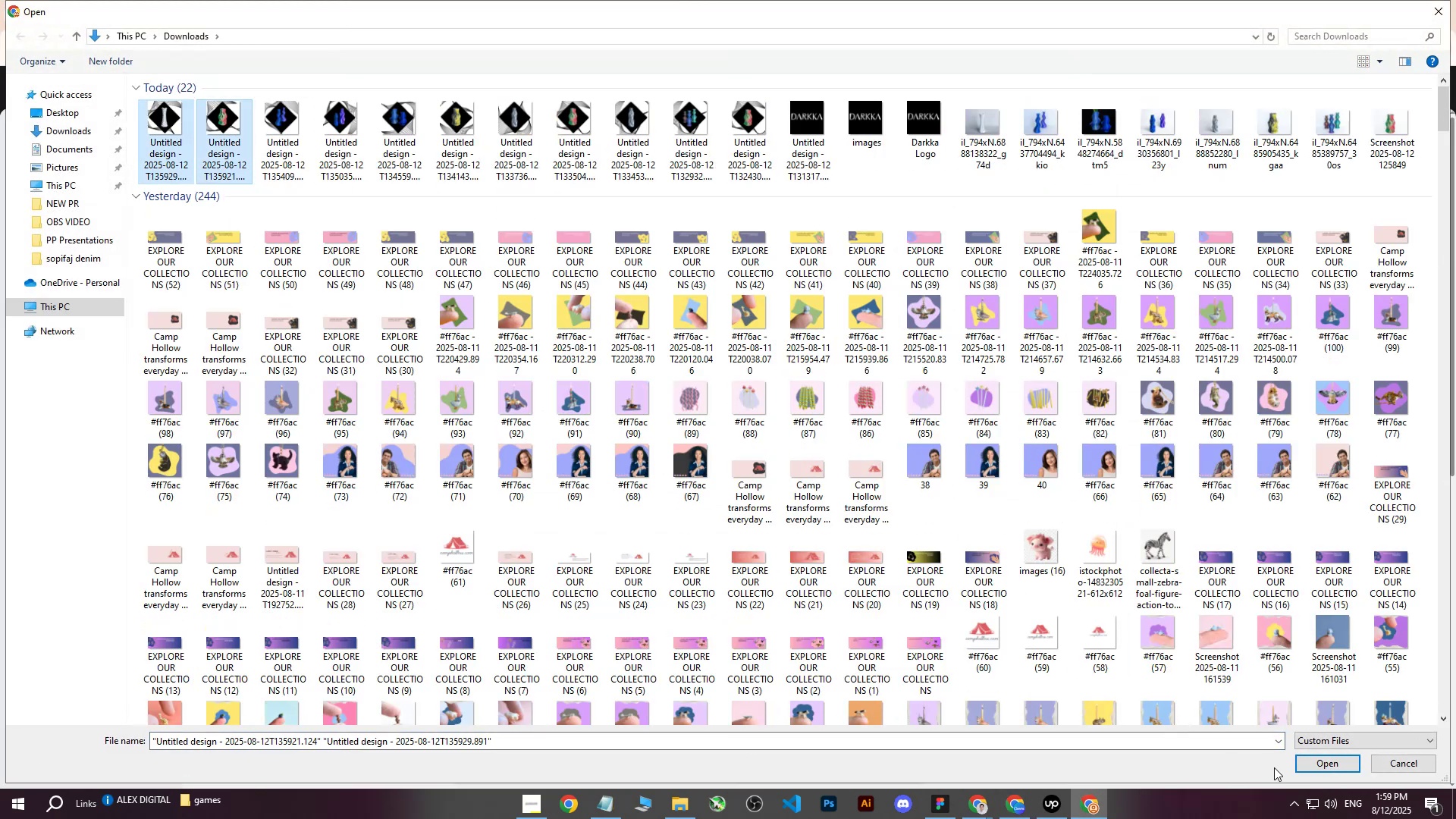 
left_click([1313, 764])
 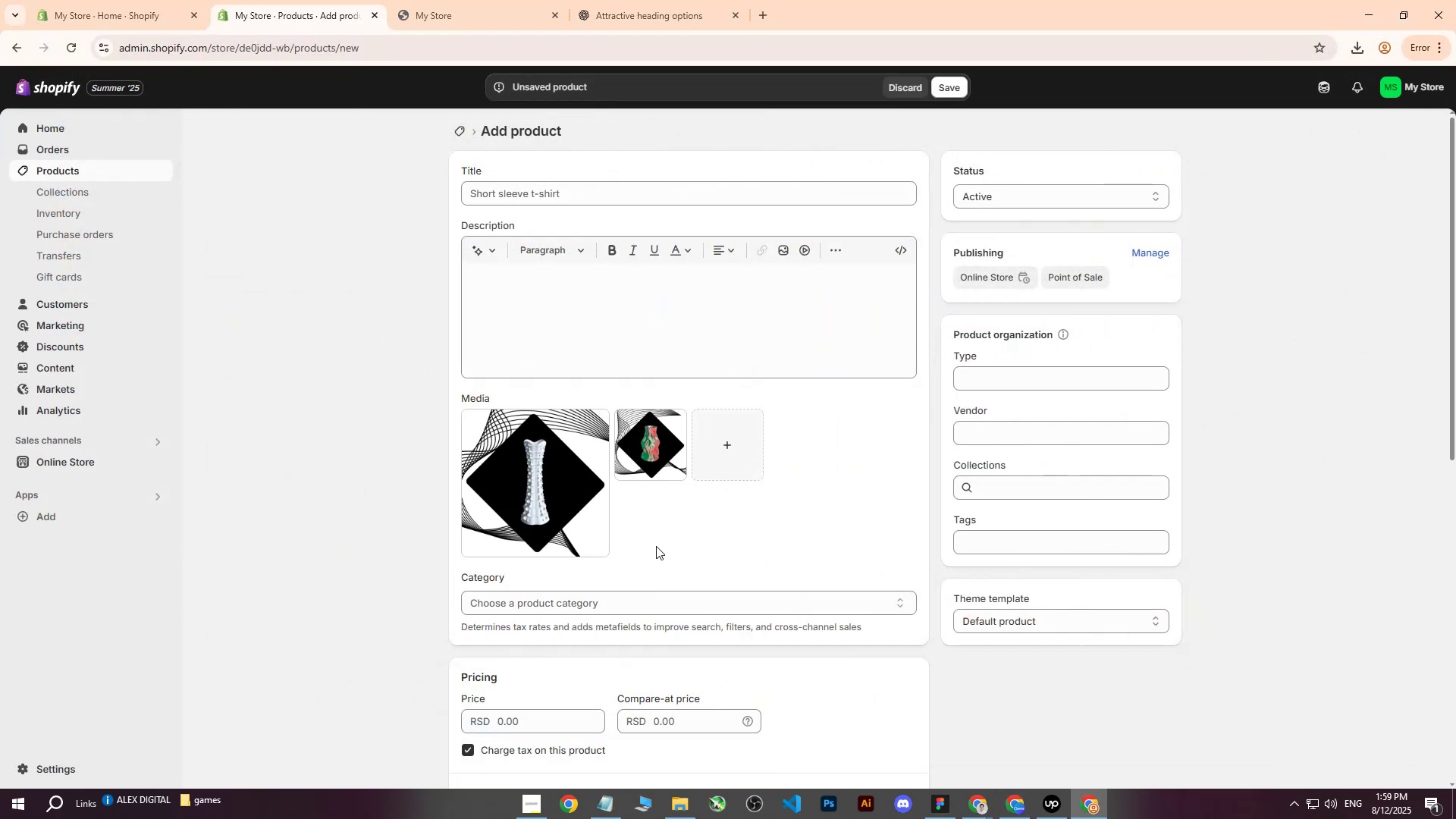 
wait(7.13)
 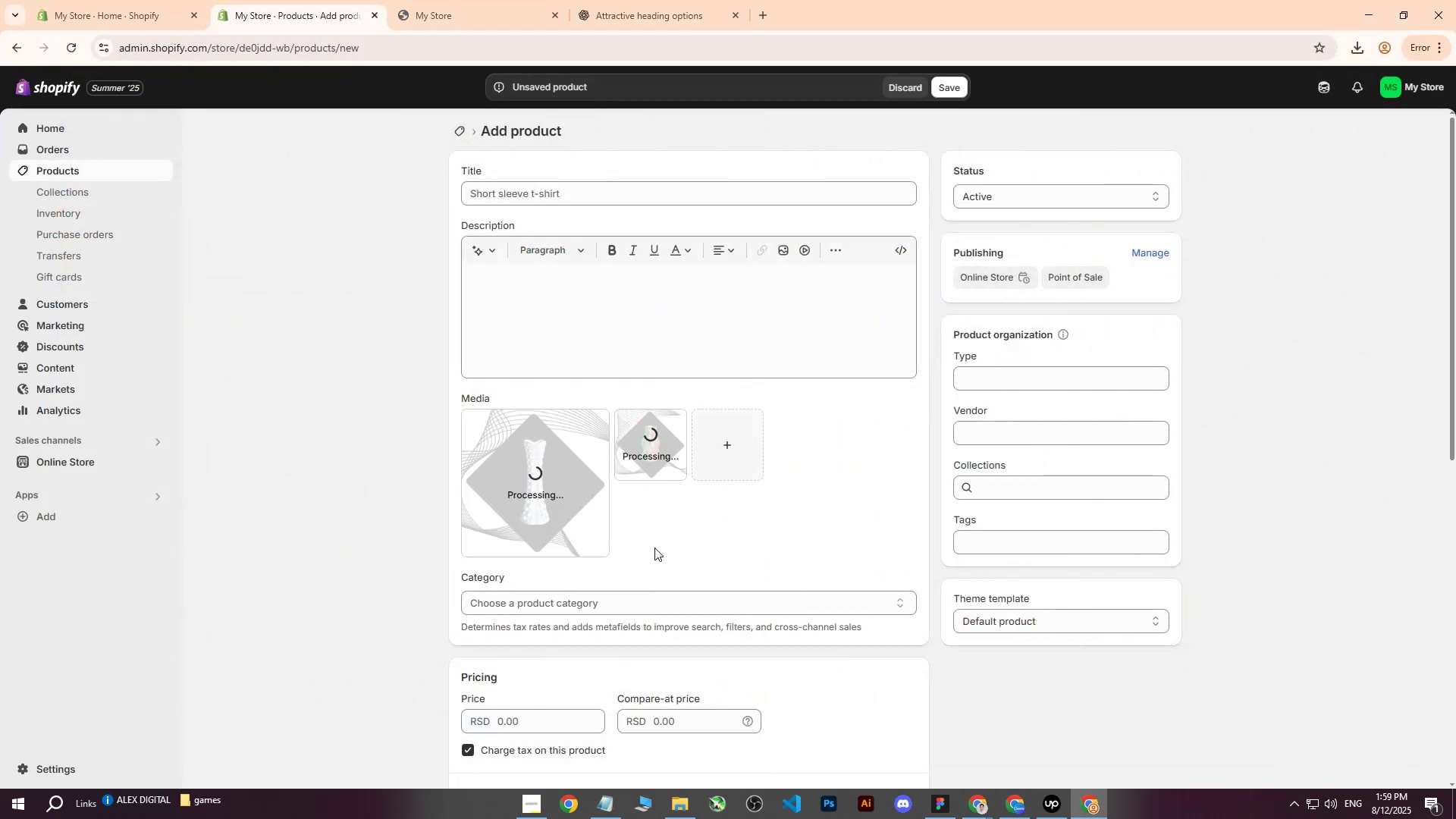 
left_click([1353, 777])
 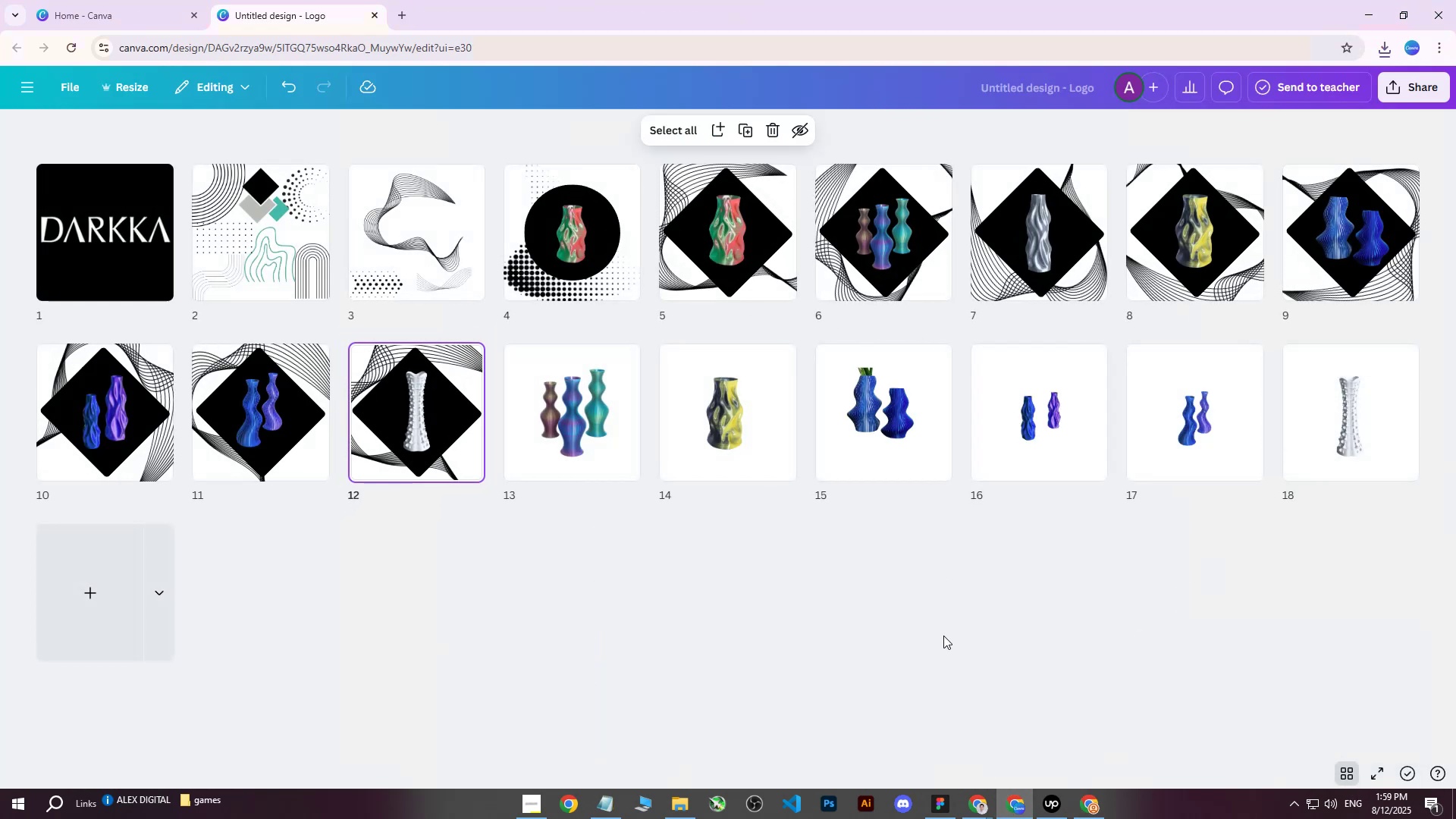 
wait(5.75)
 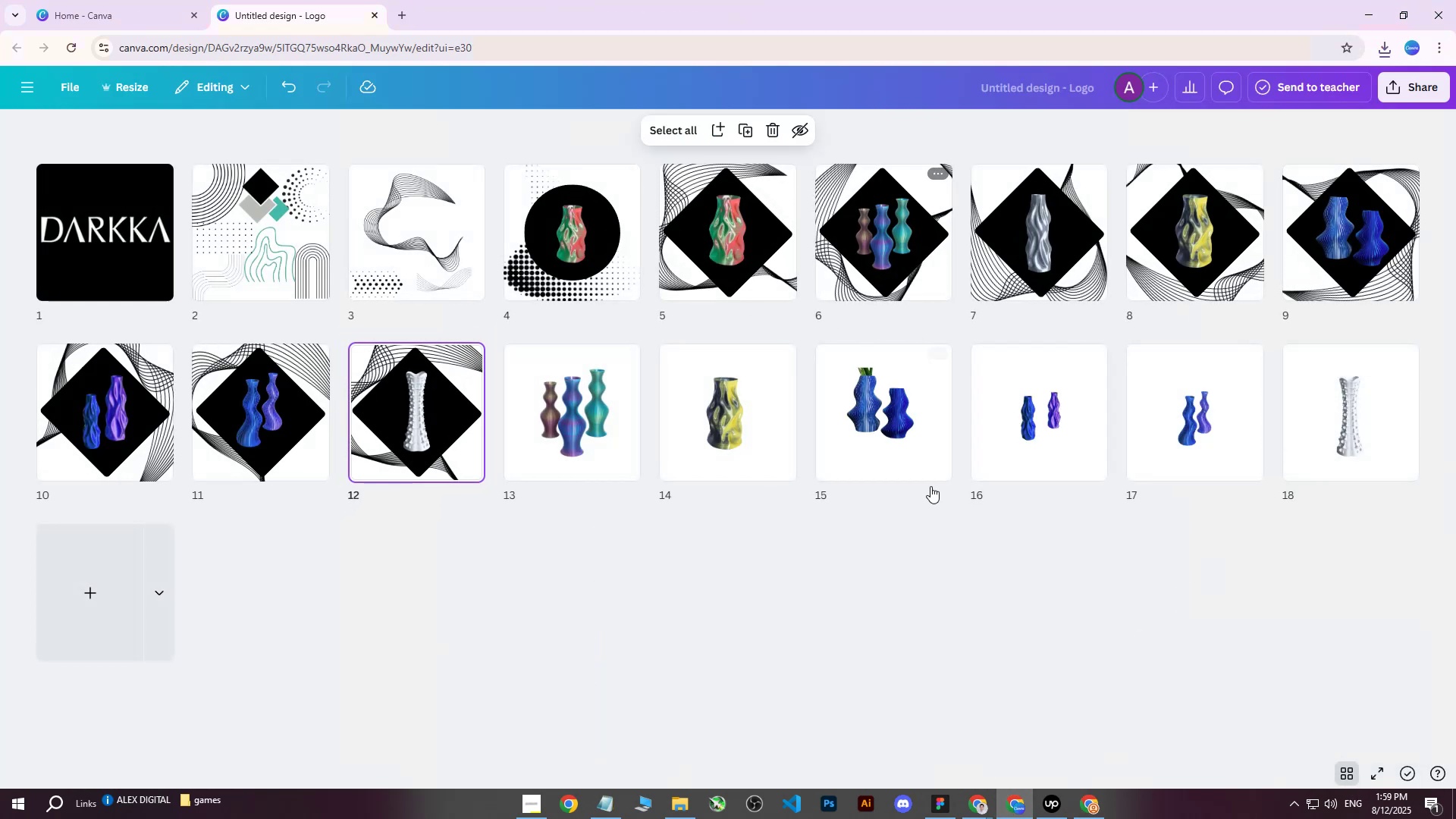 
left_click([128, 0])
 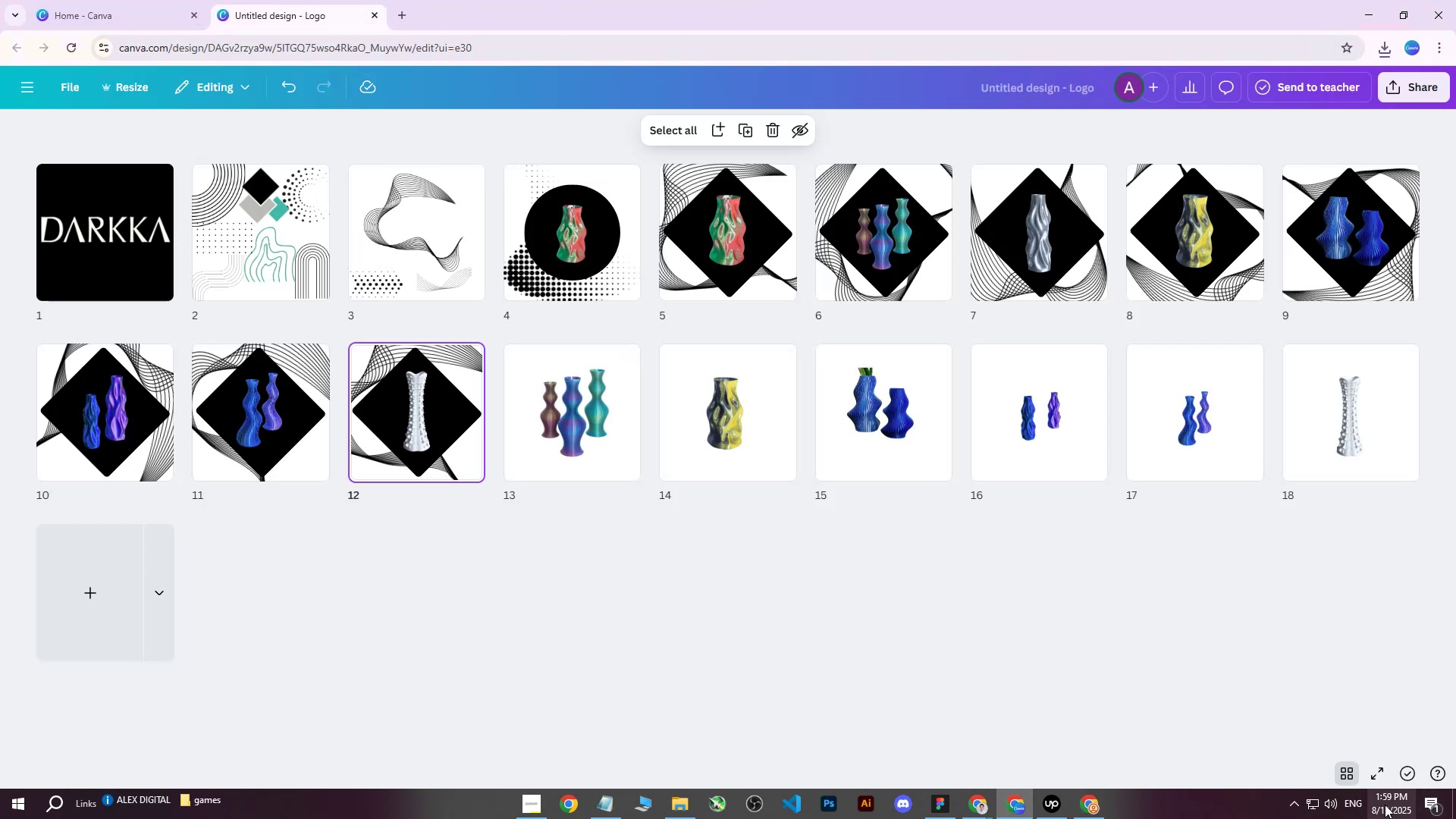 
left_click([1348, 772])
 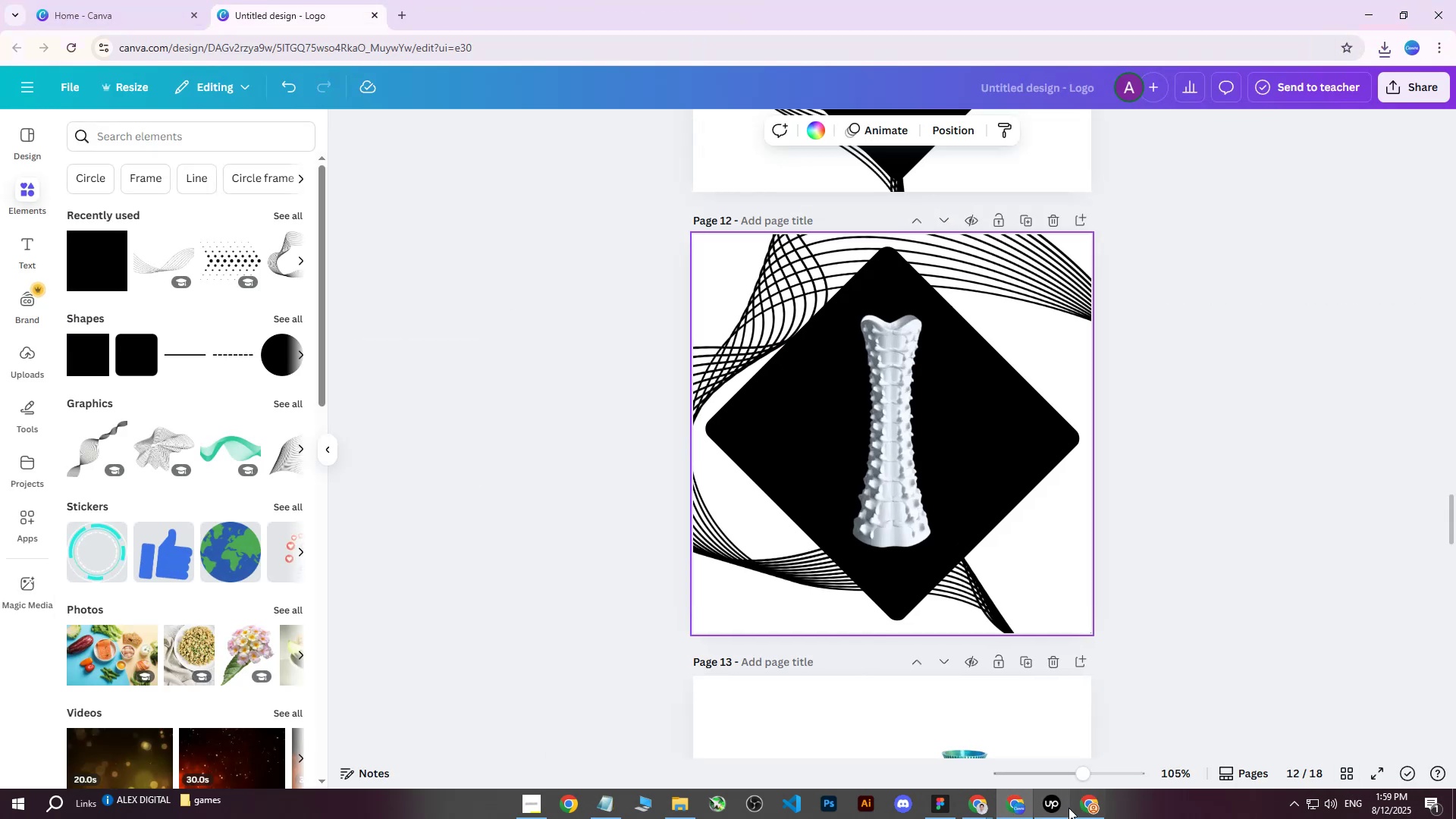 
left_click([1084, 808])
 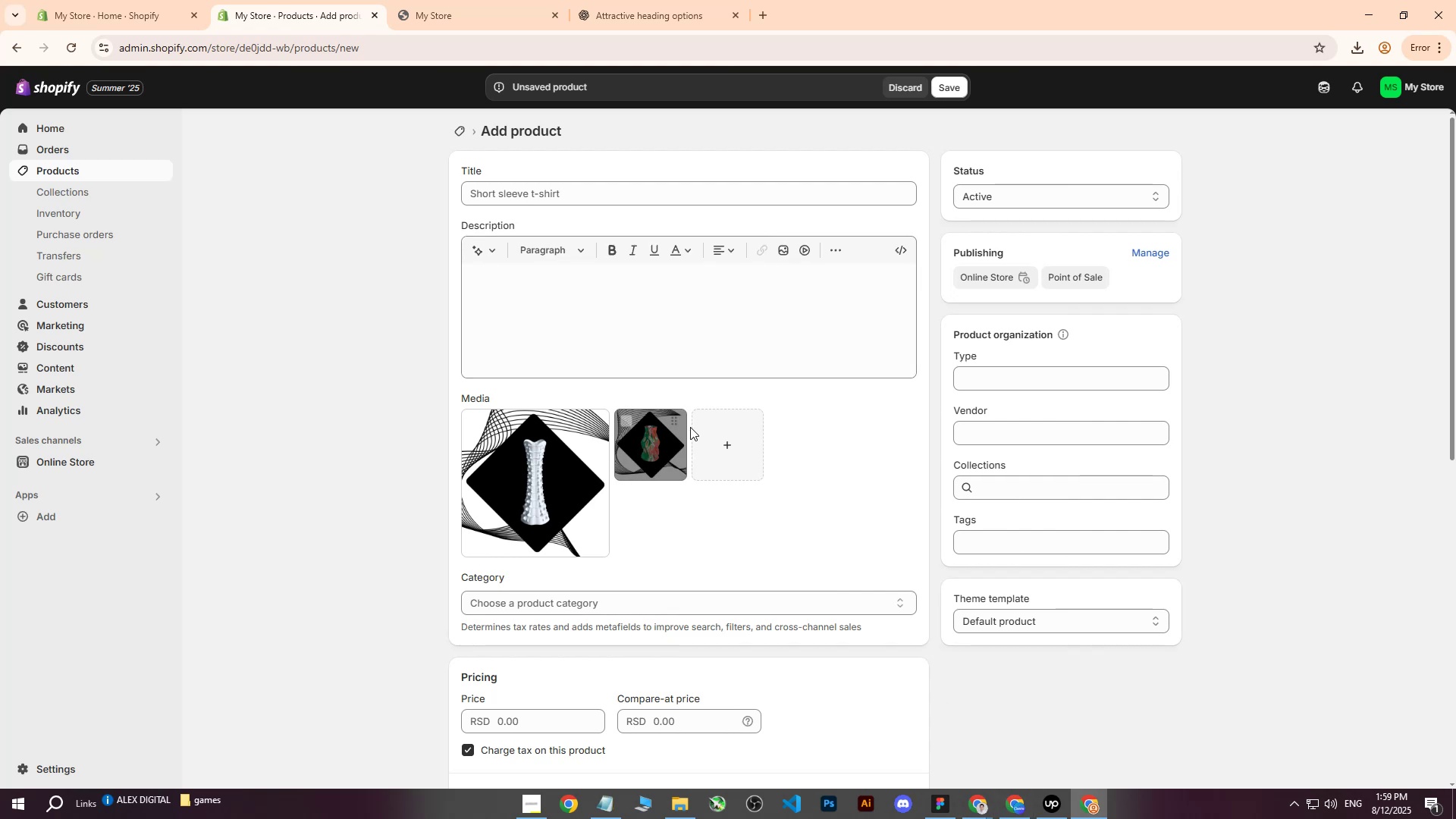 
left_click([626, 418])
 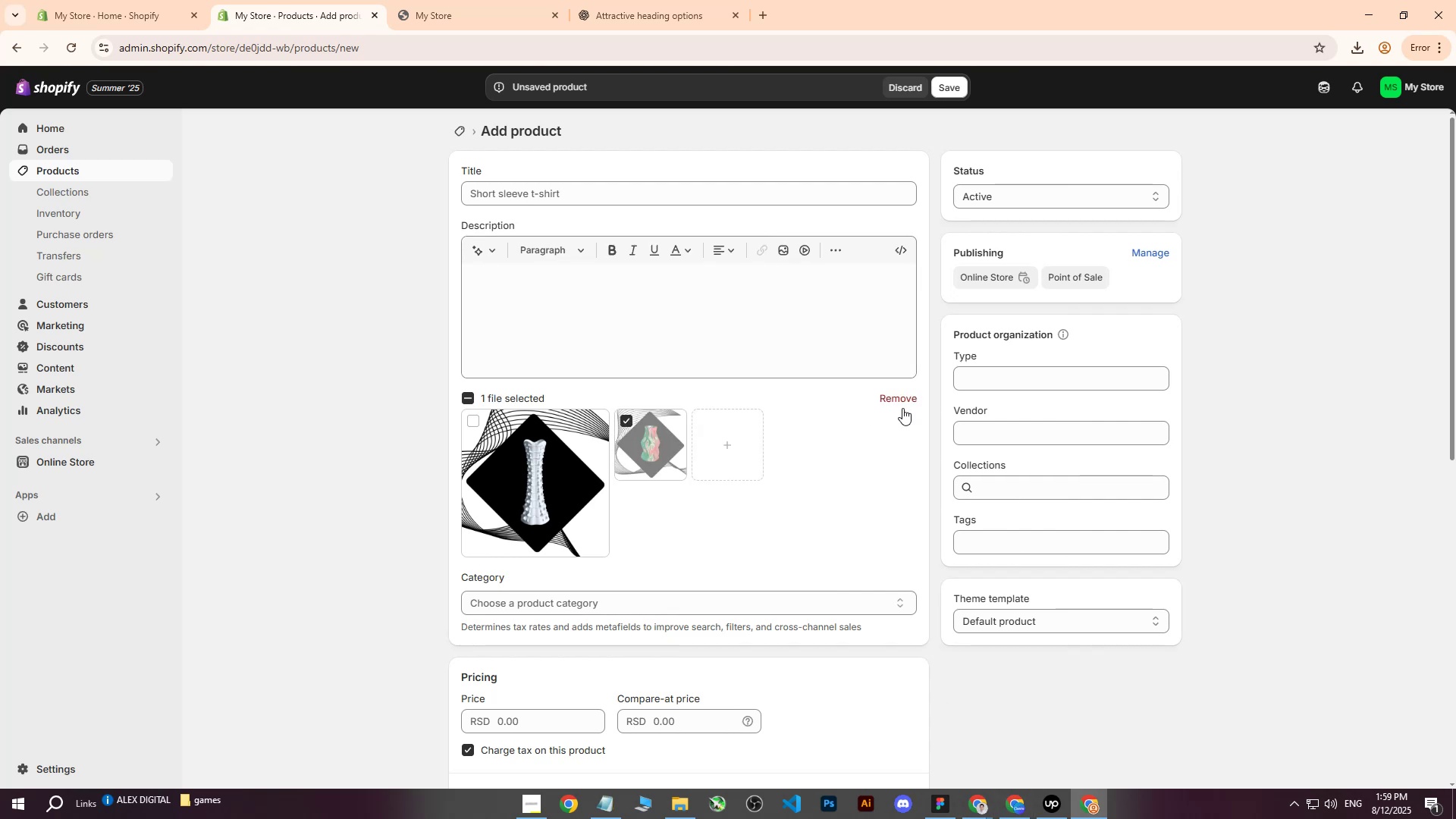 
left_click([905, 400])
 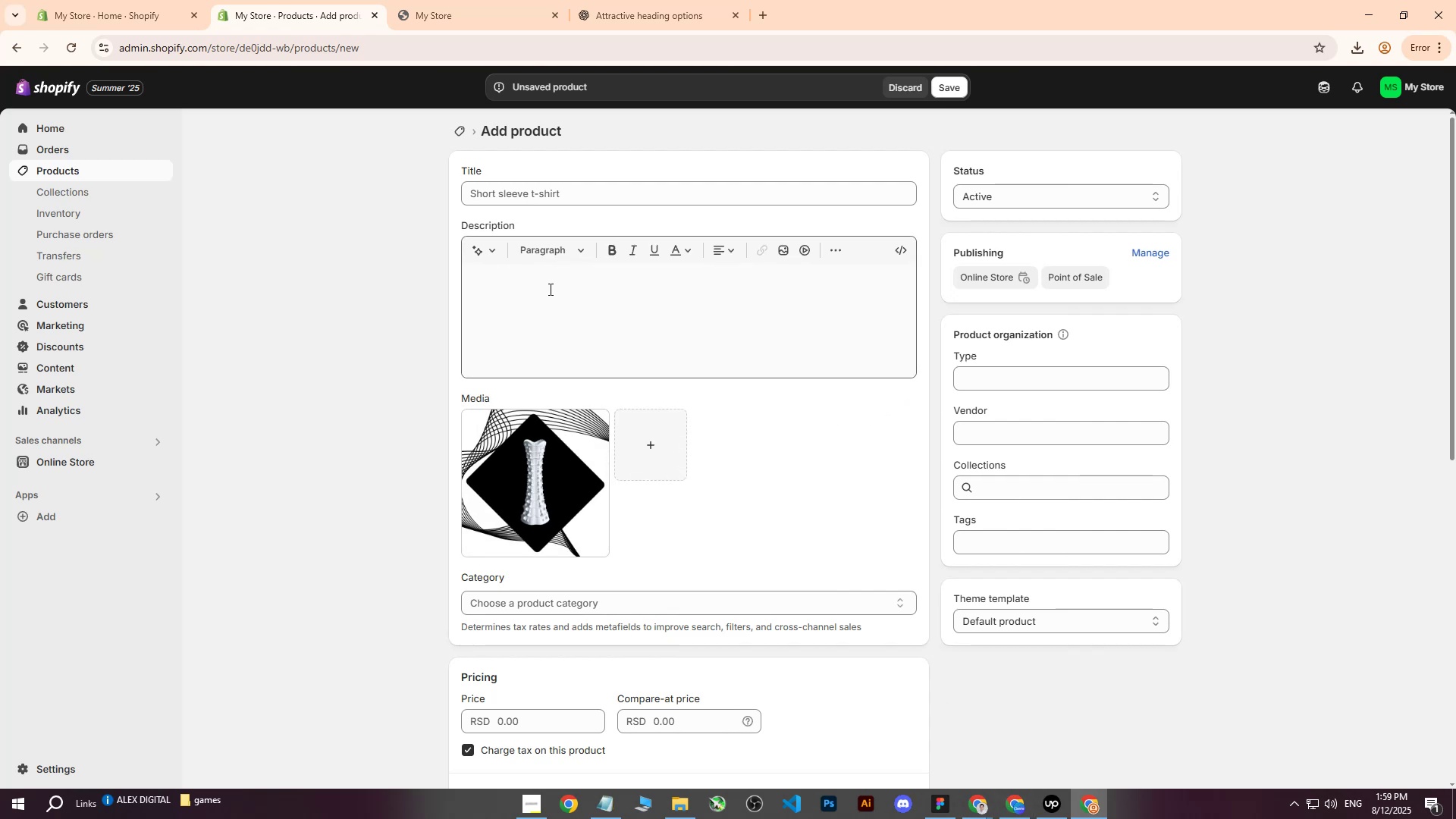 
left_click([547, 290])
 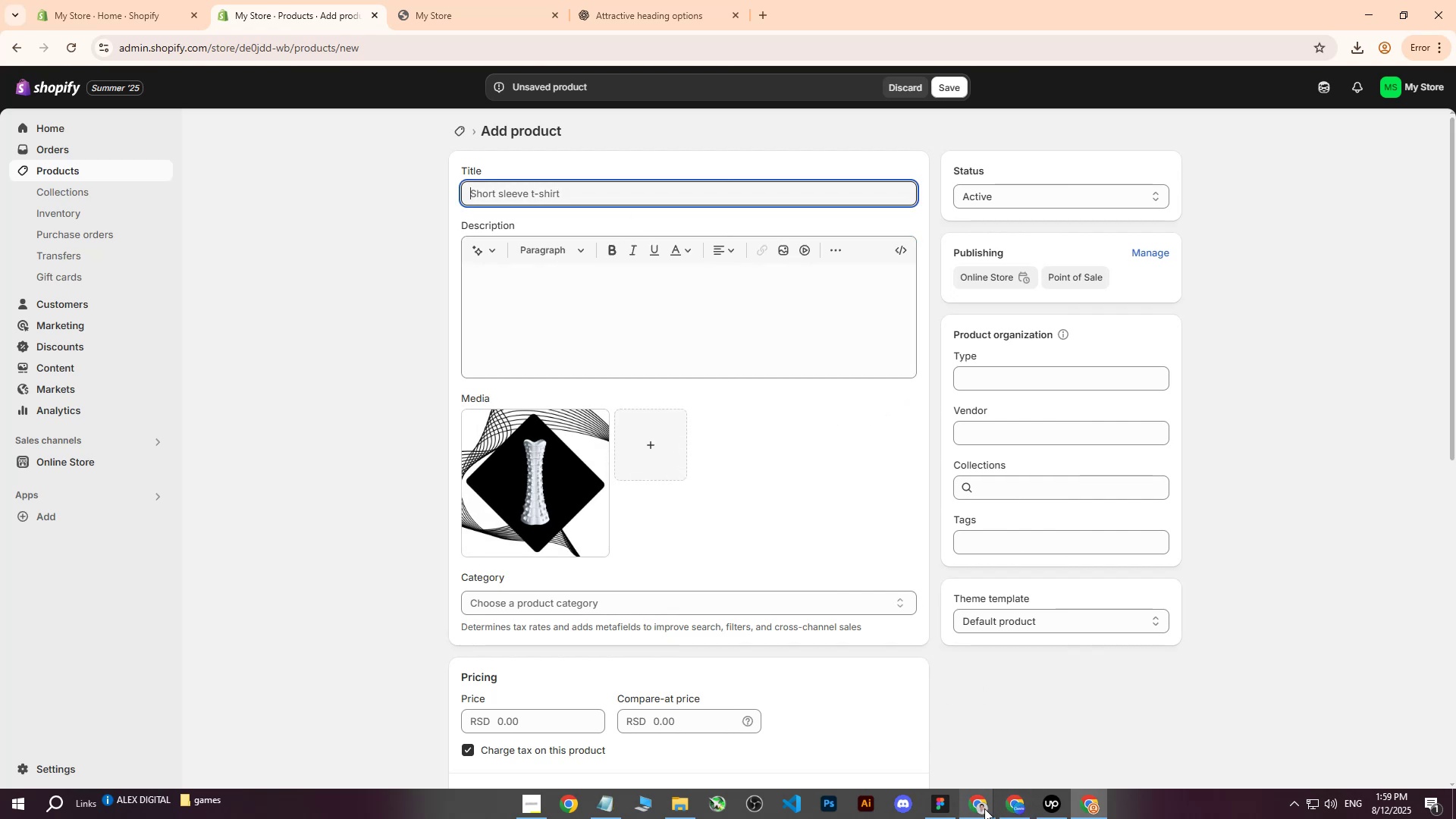 
double_click([908, 754])
 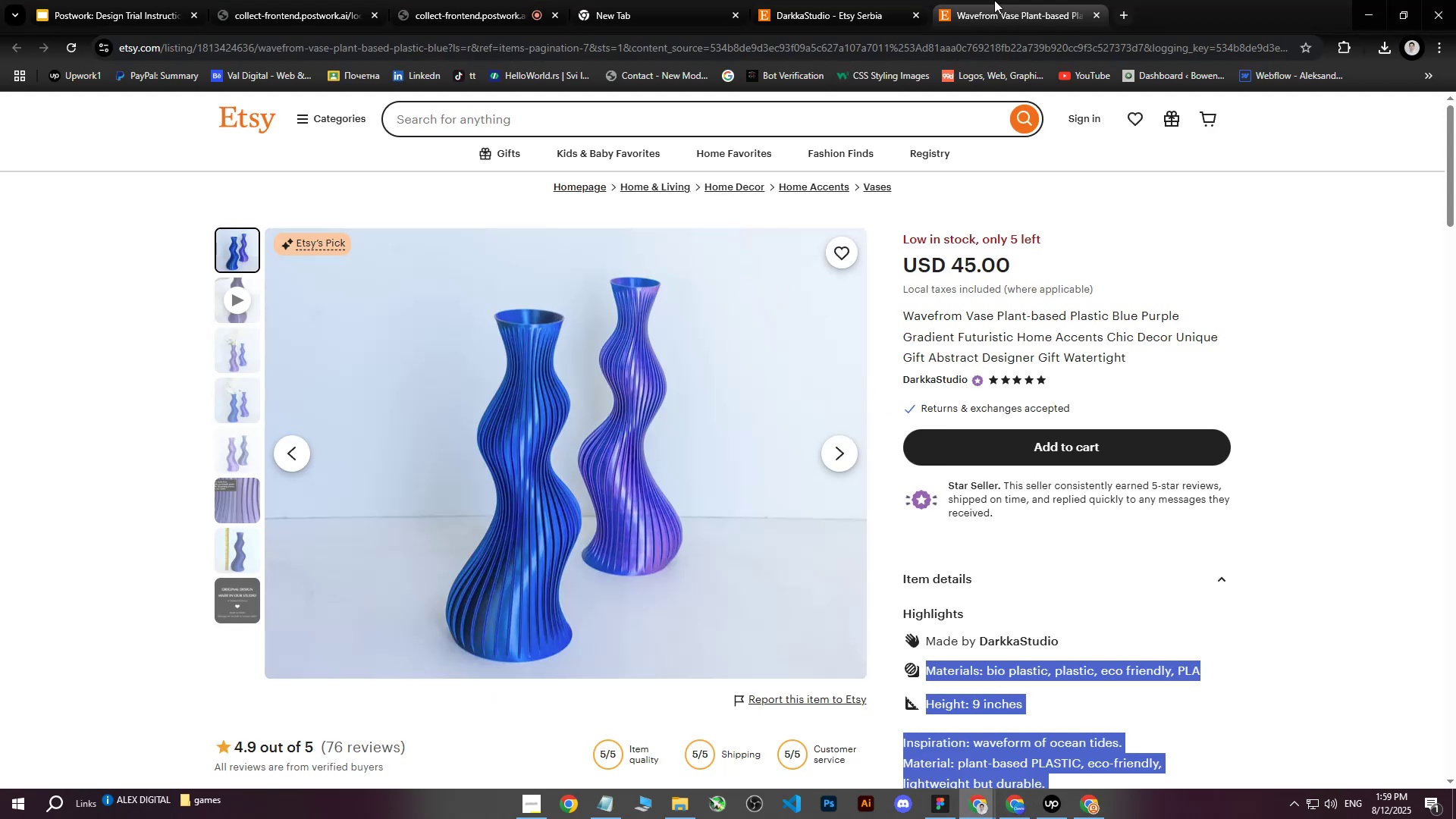 
double_click([1095, 14])
 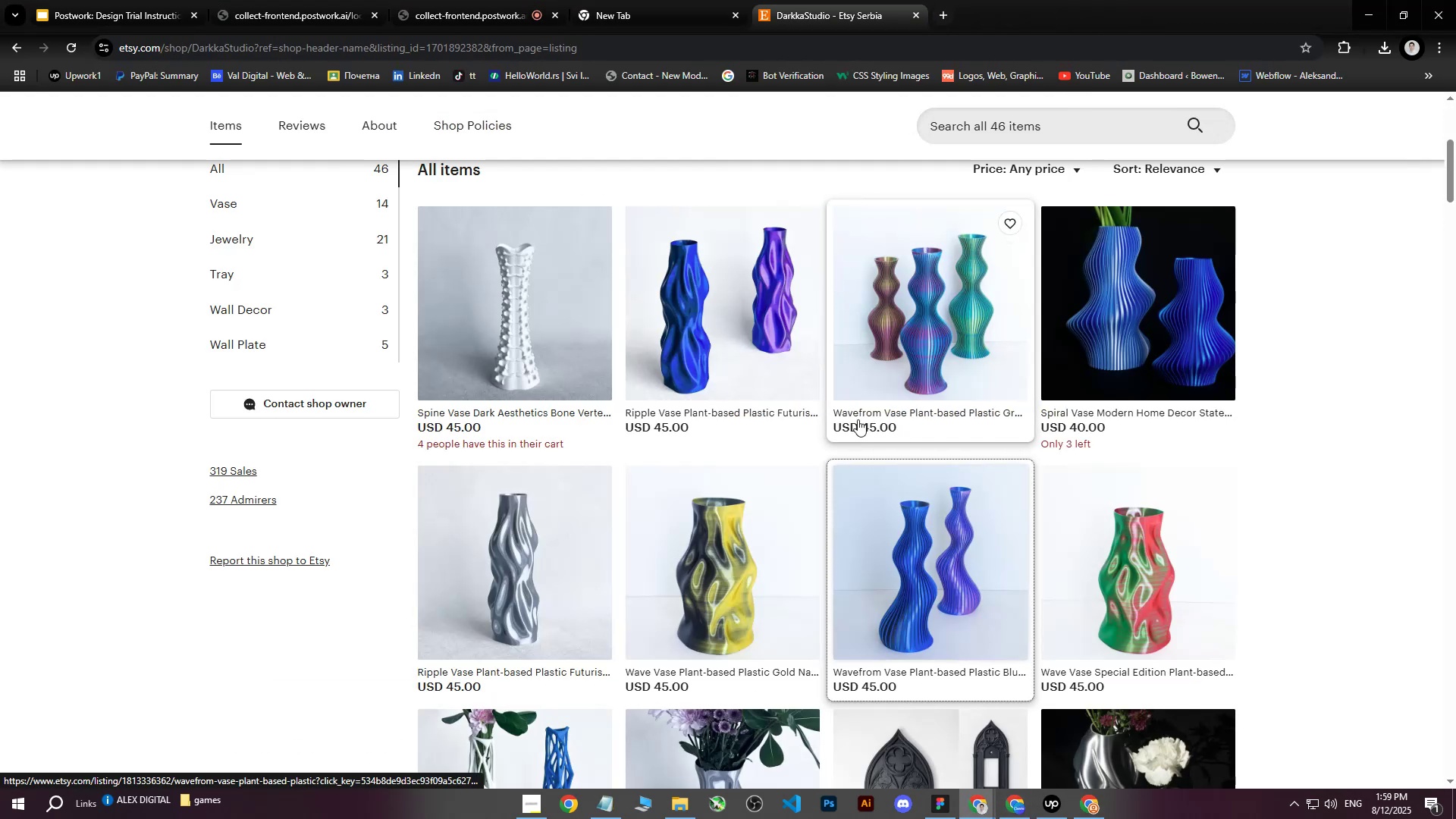 
scroll: coordinate [620, 322], scroll_direction: none, amount: 0.0
 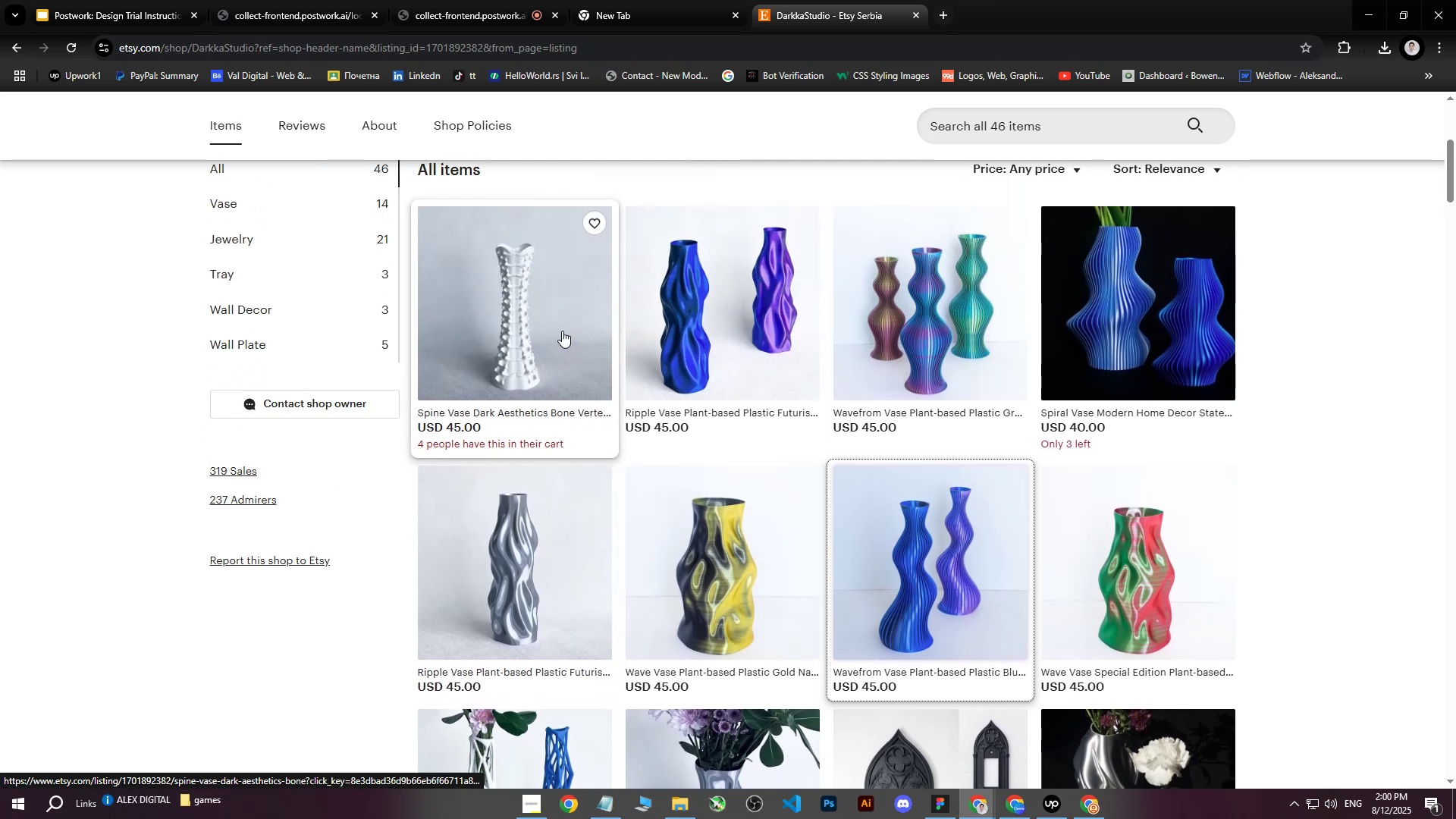 
middle_click([562, 331])
 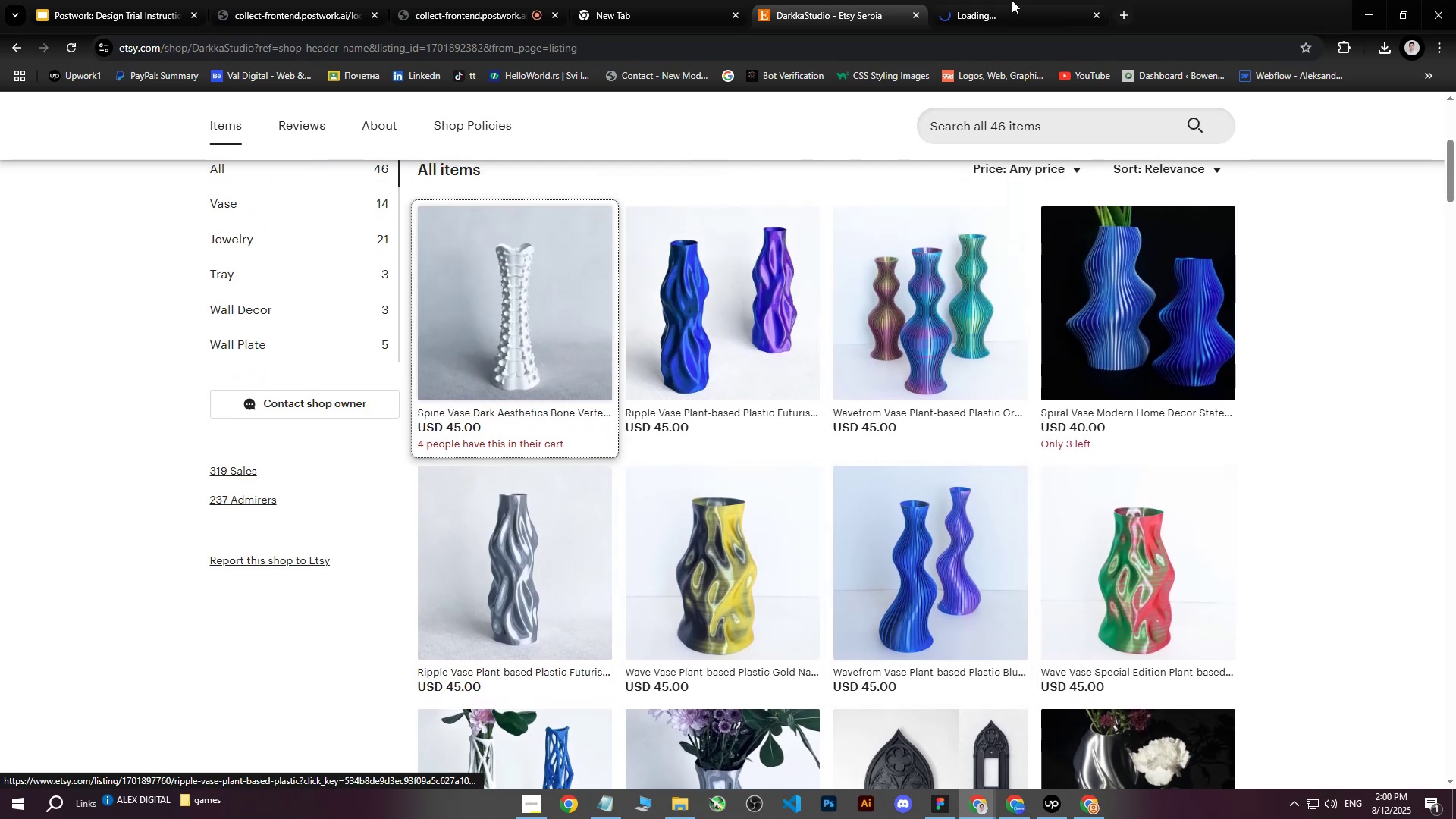 
left_click([1014, 0])
 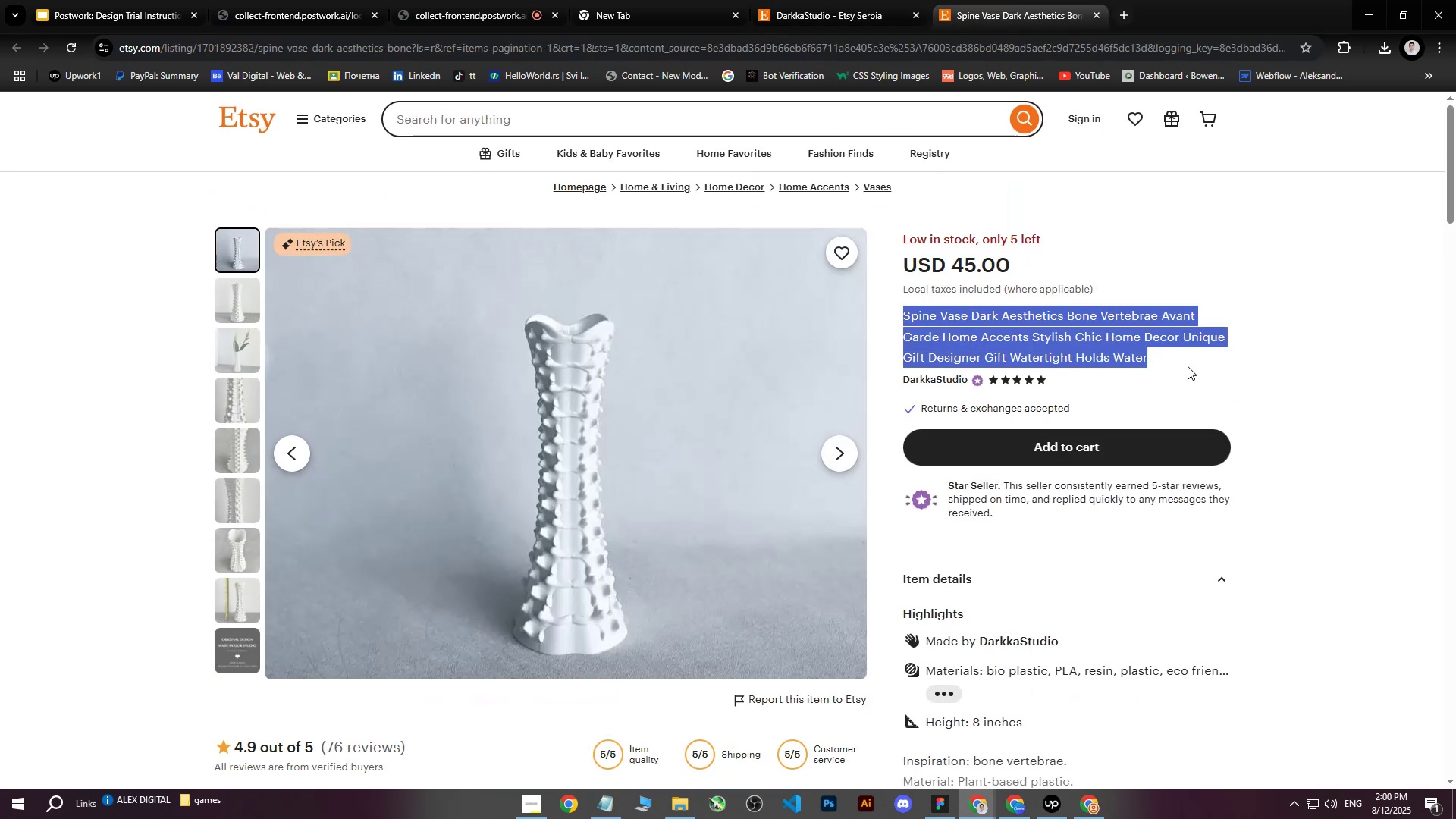 
wait(5.54)
 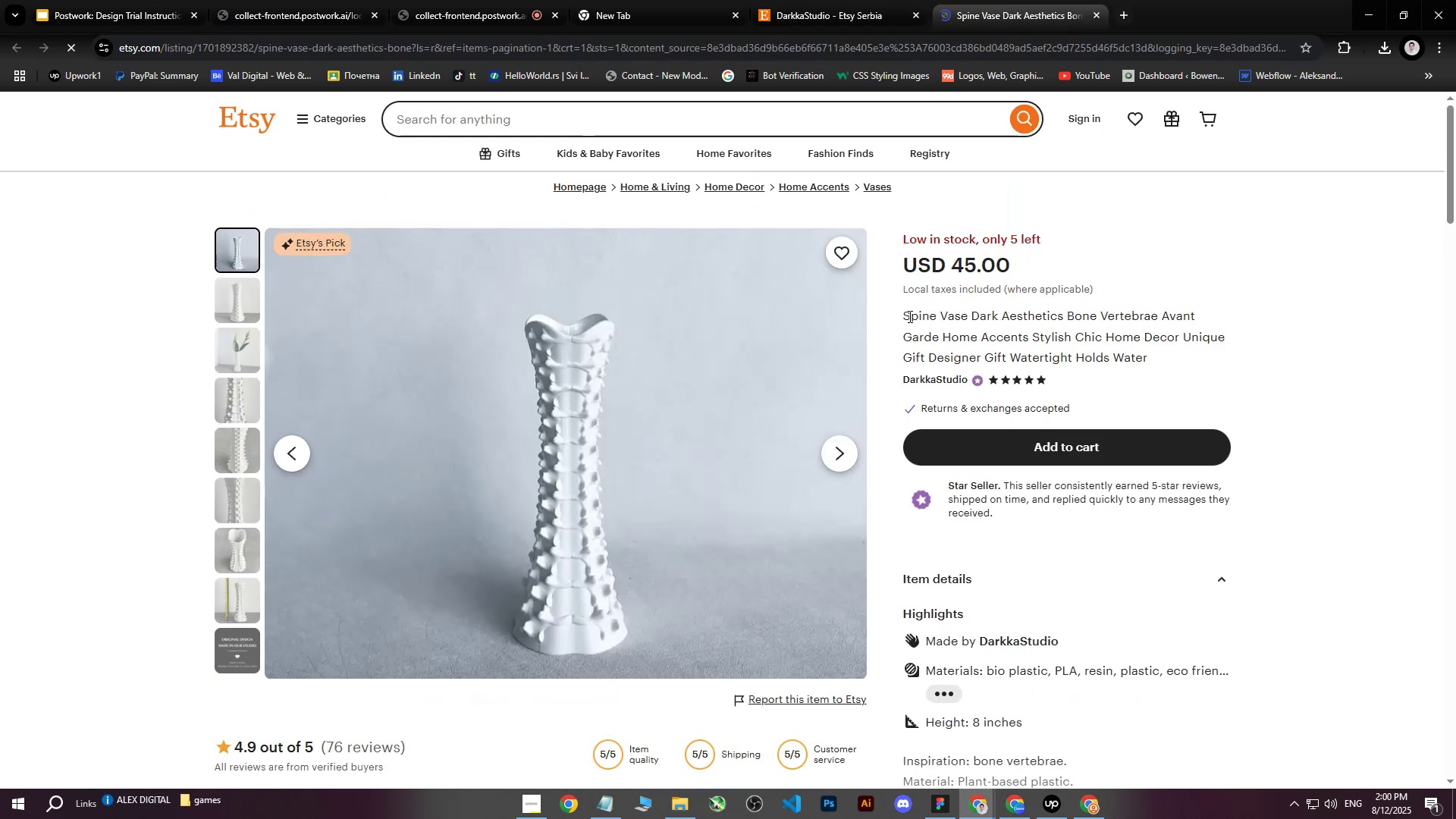 
key(Control+C)
 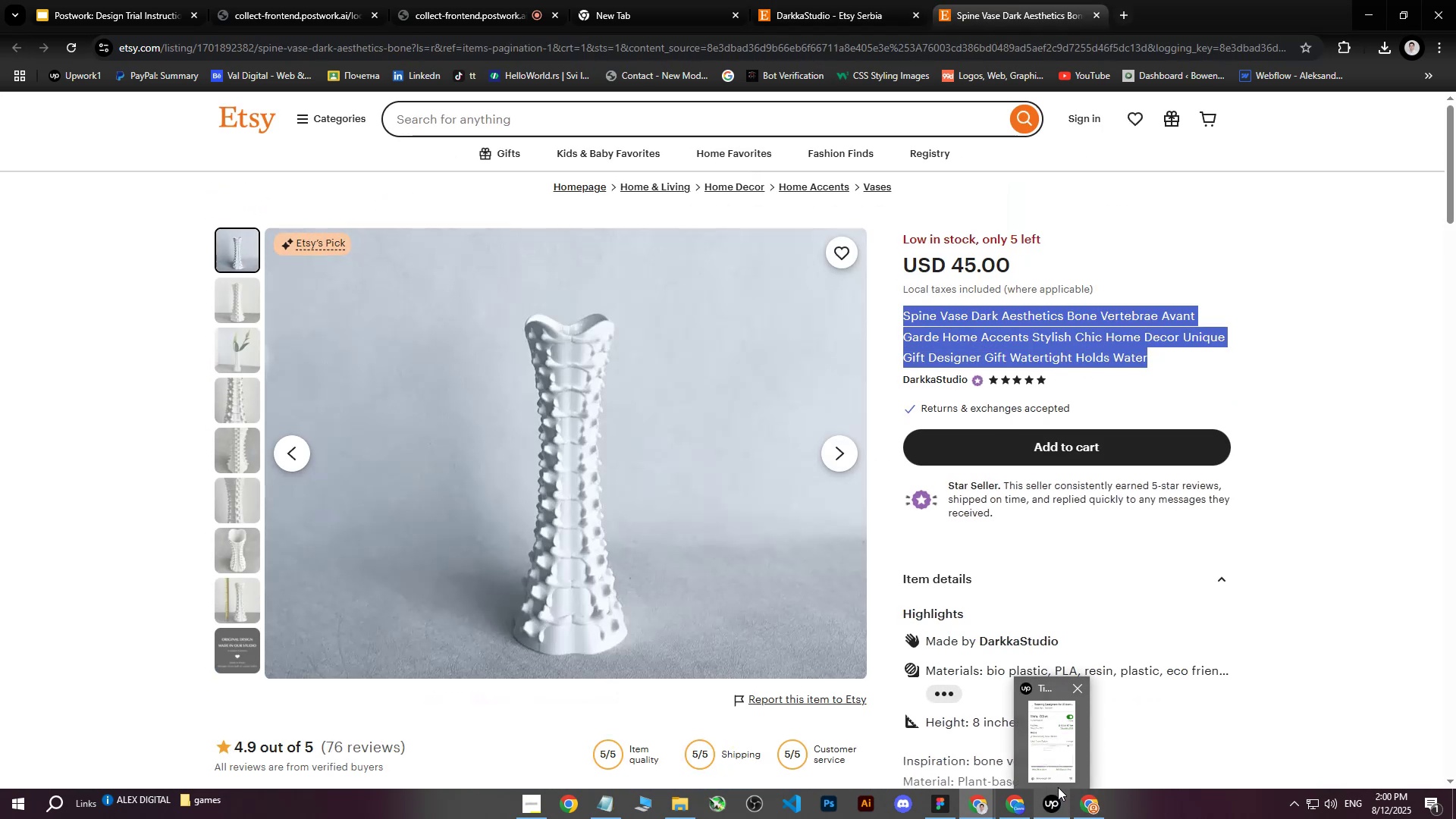 
left_click([1079, 805])
 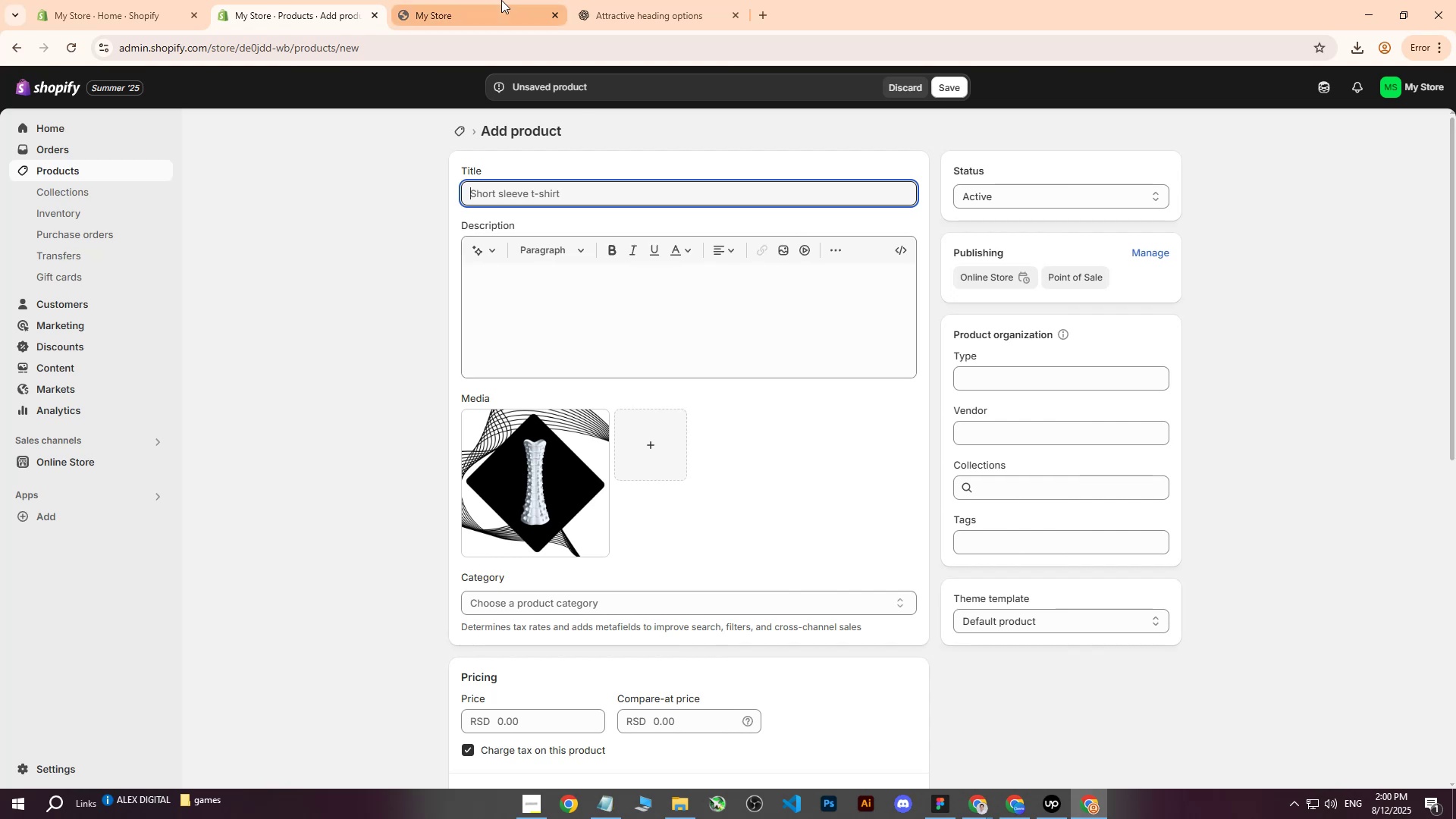 
double_click([657, 0])
 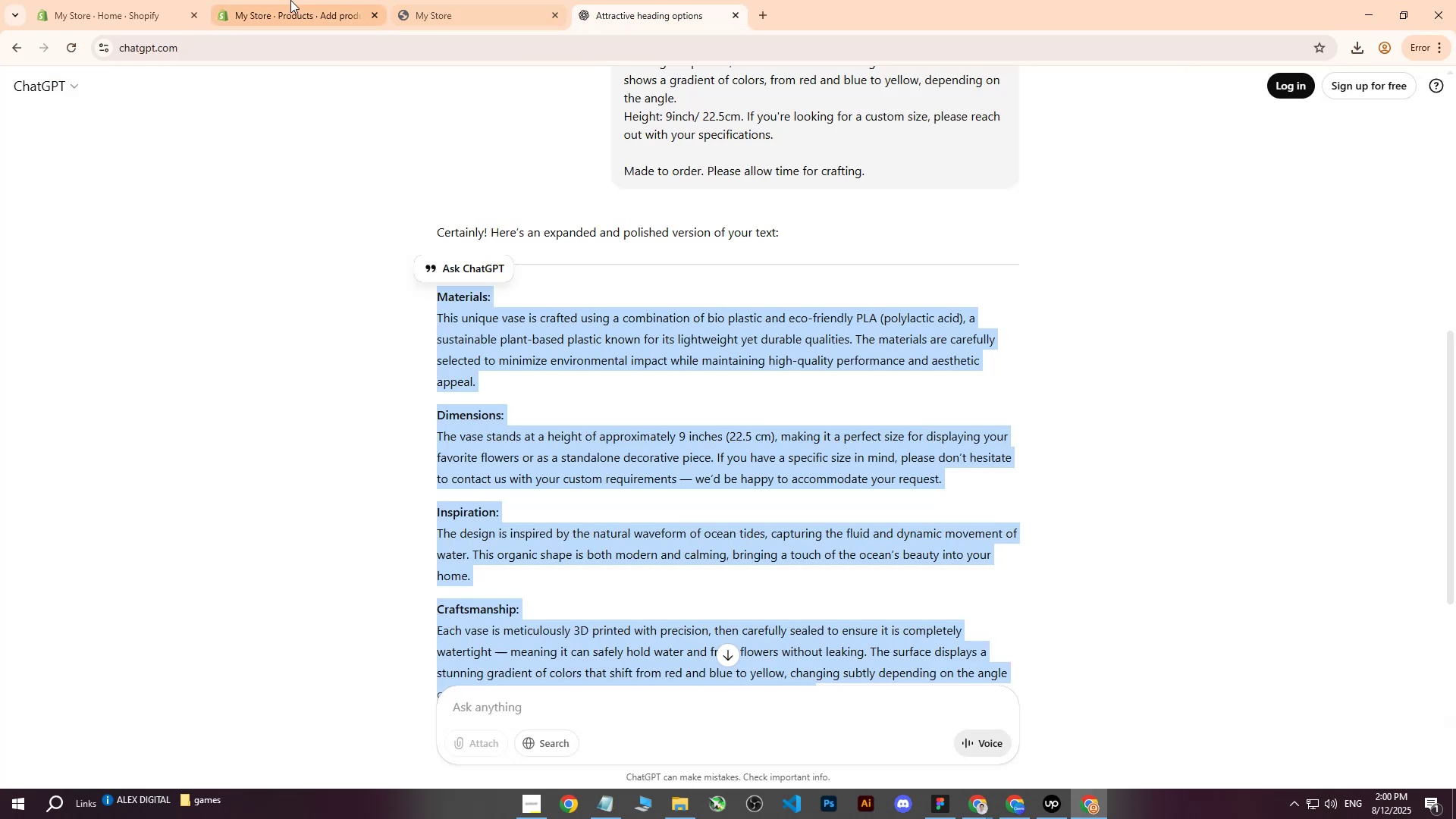 
left_click([289, 0])
 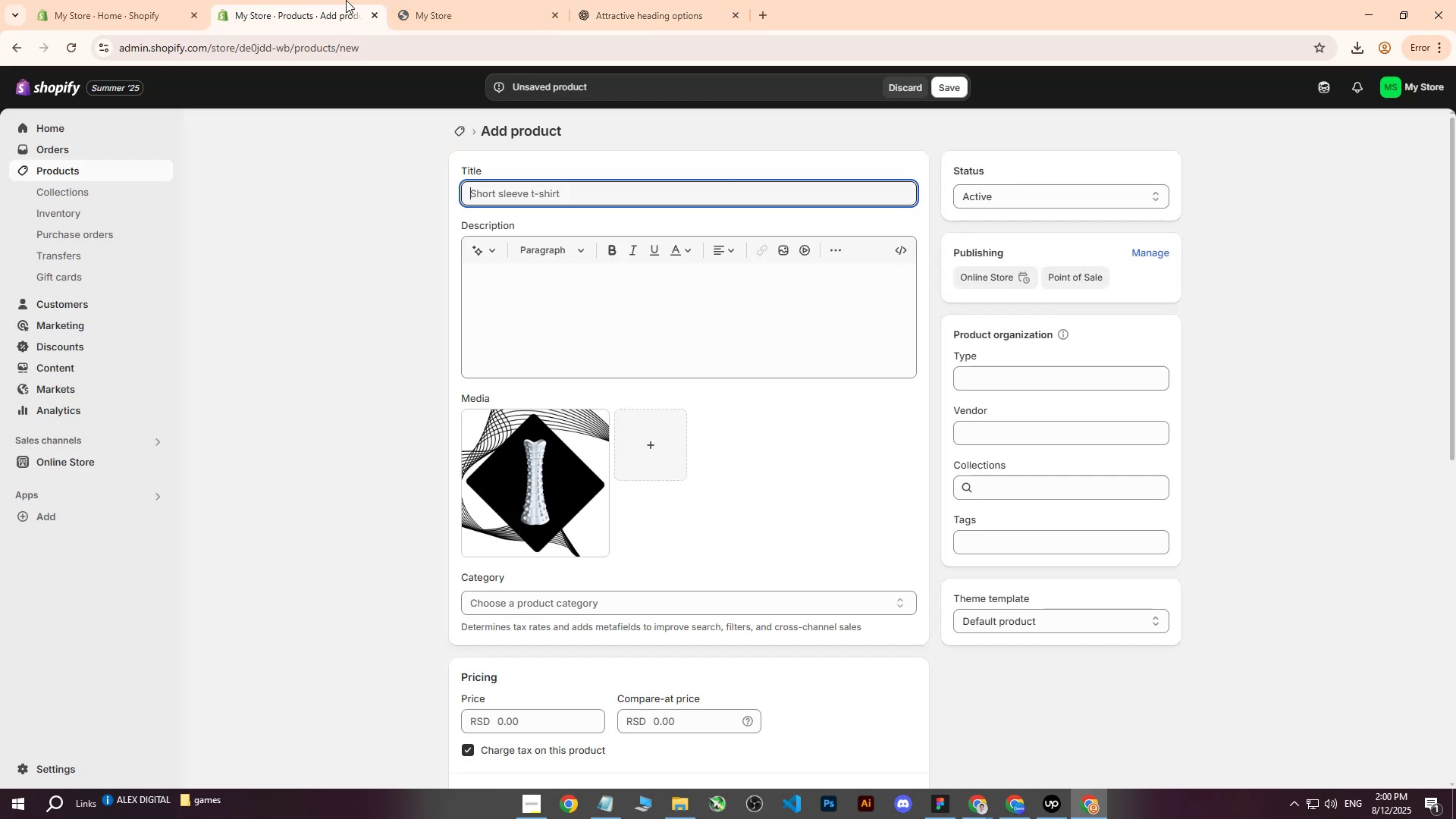 
mouse_move([425, 13])
 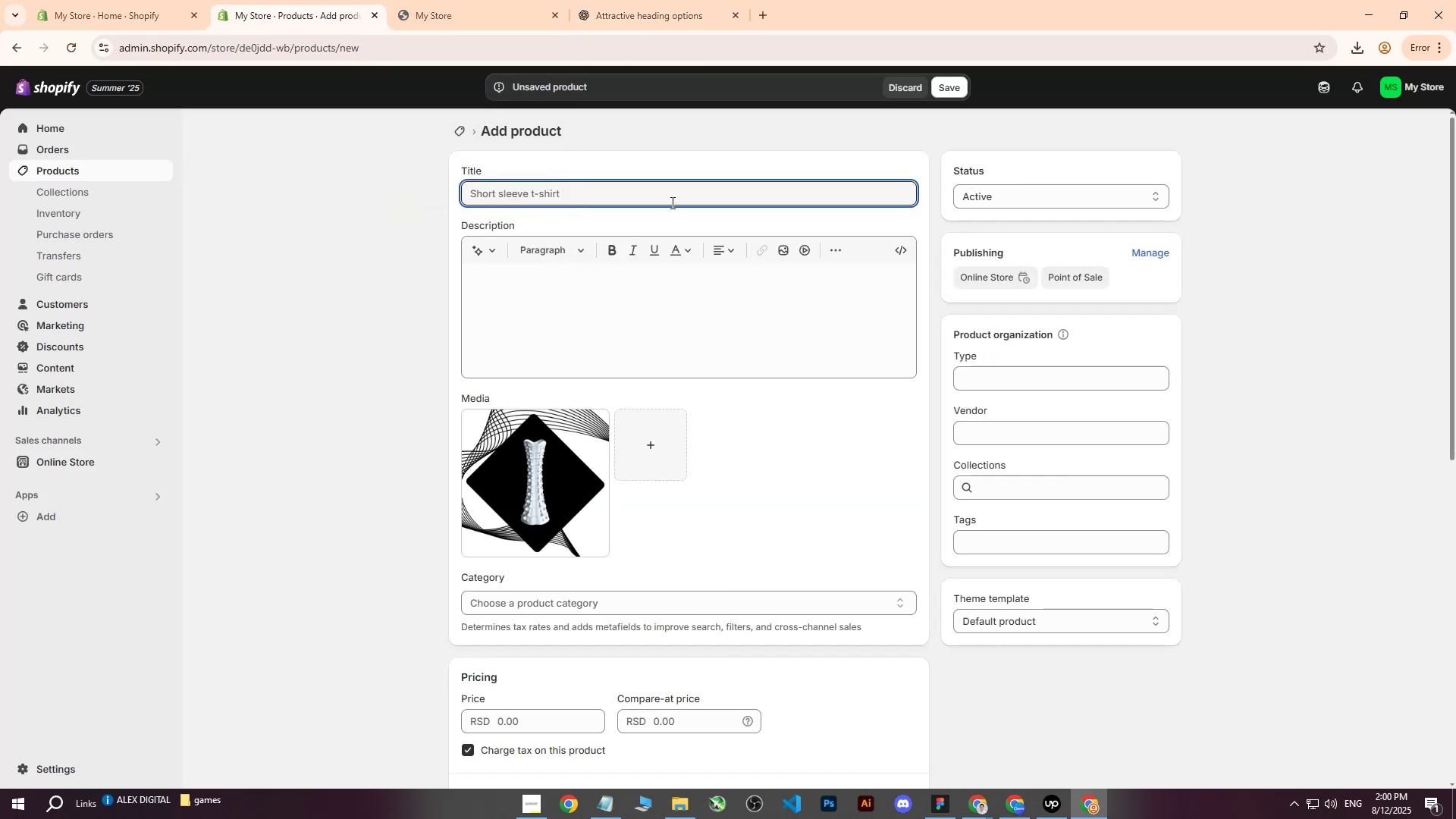 
left_click([615, 202])
 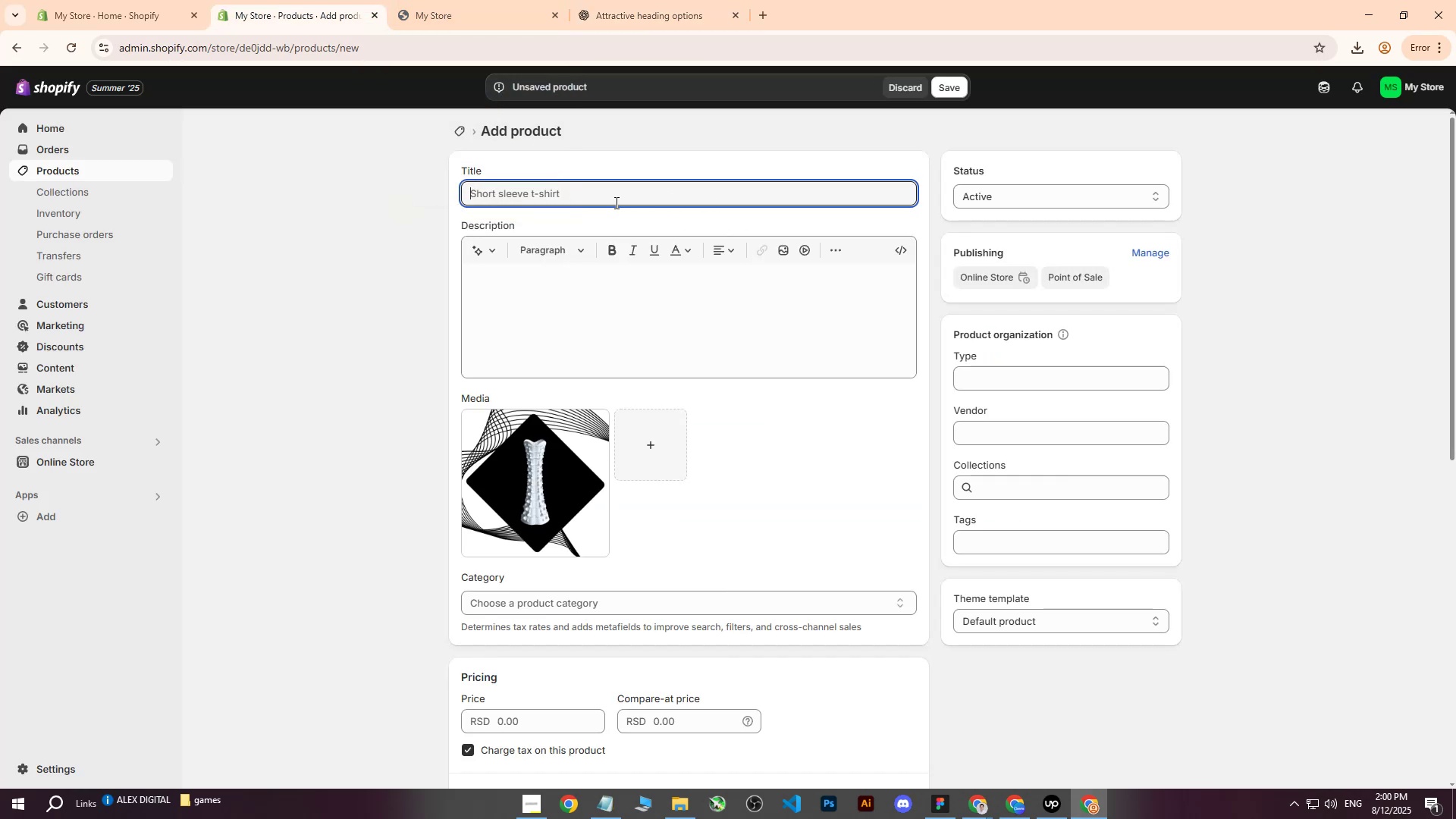 
key(Control+ControlLeft)
 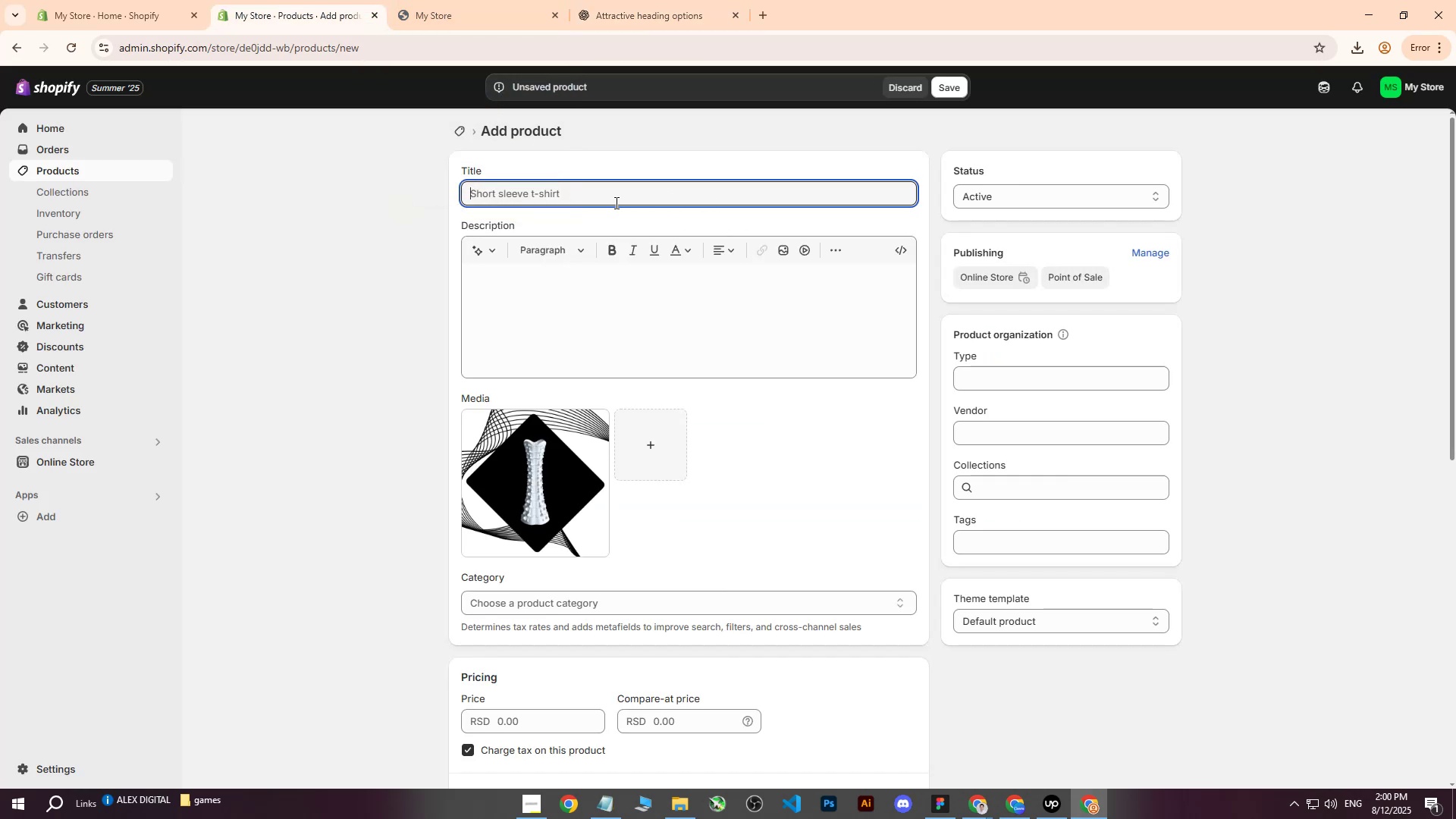 
key(Control+V)
 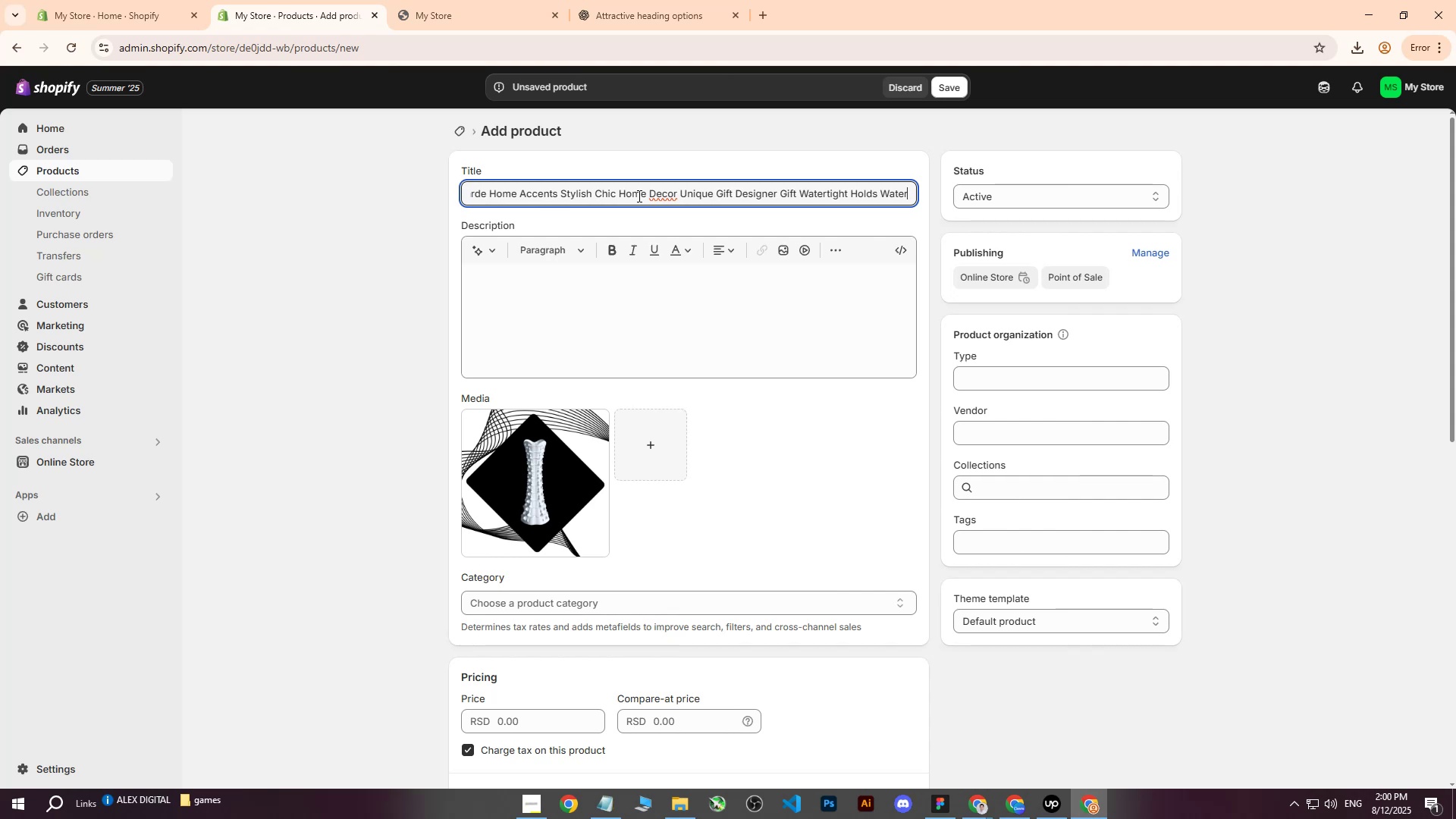 
wait(7.37)
 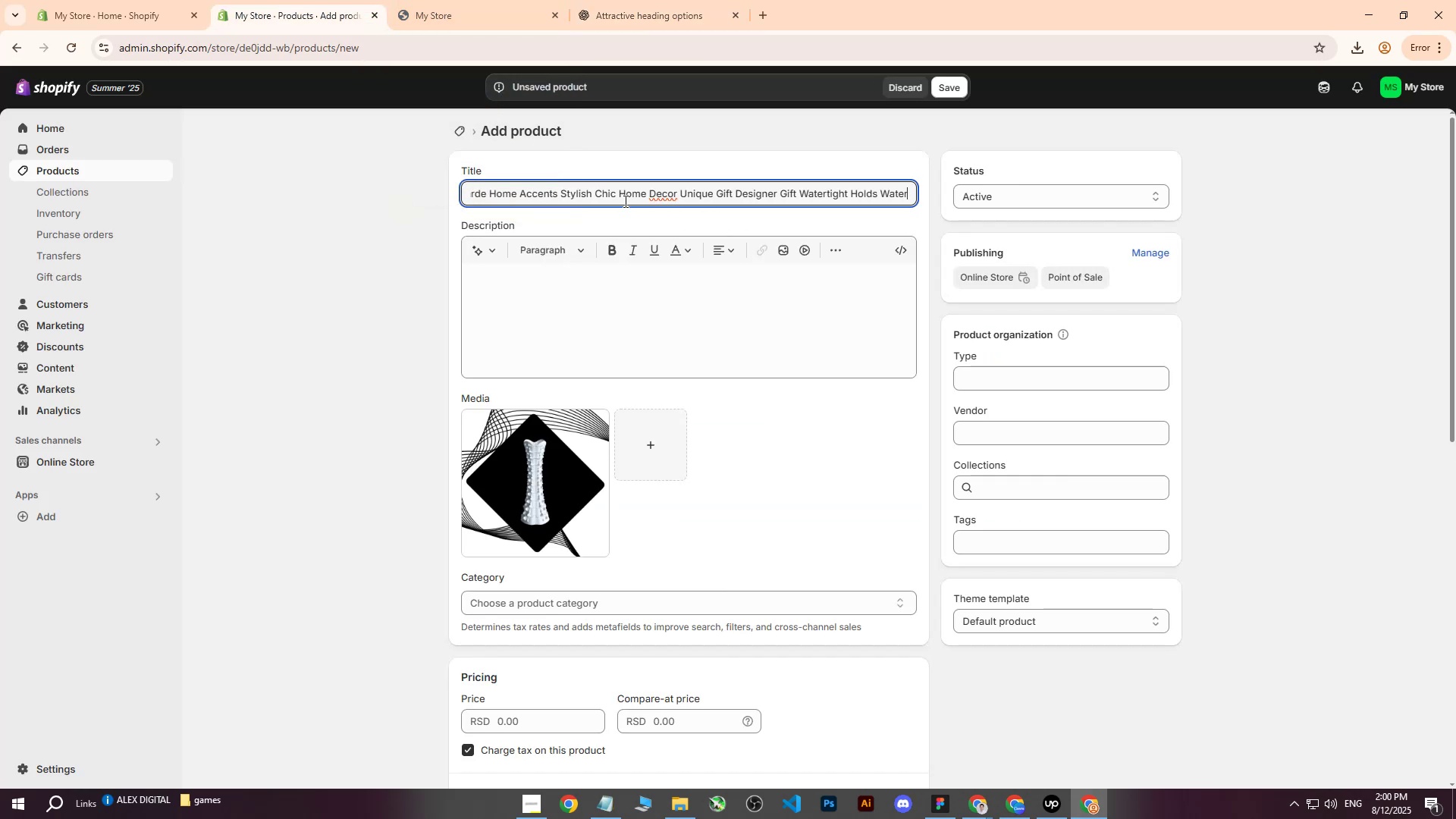 
left_click([605, 294])
 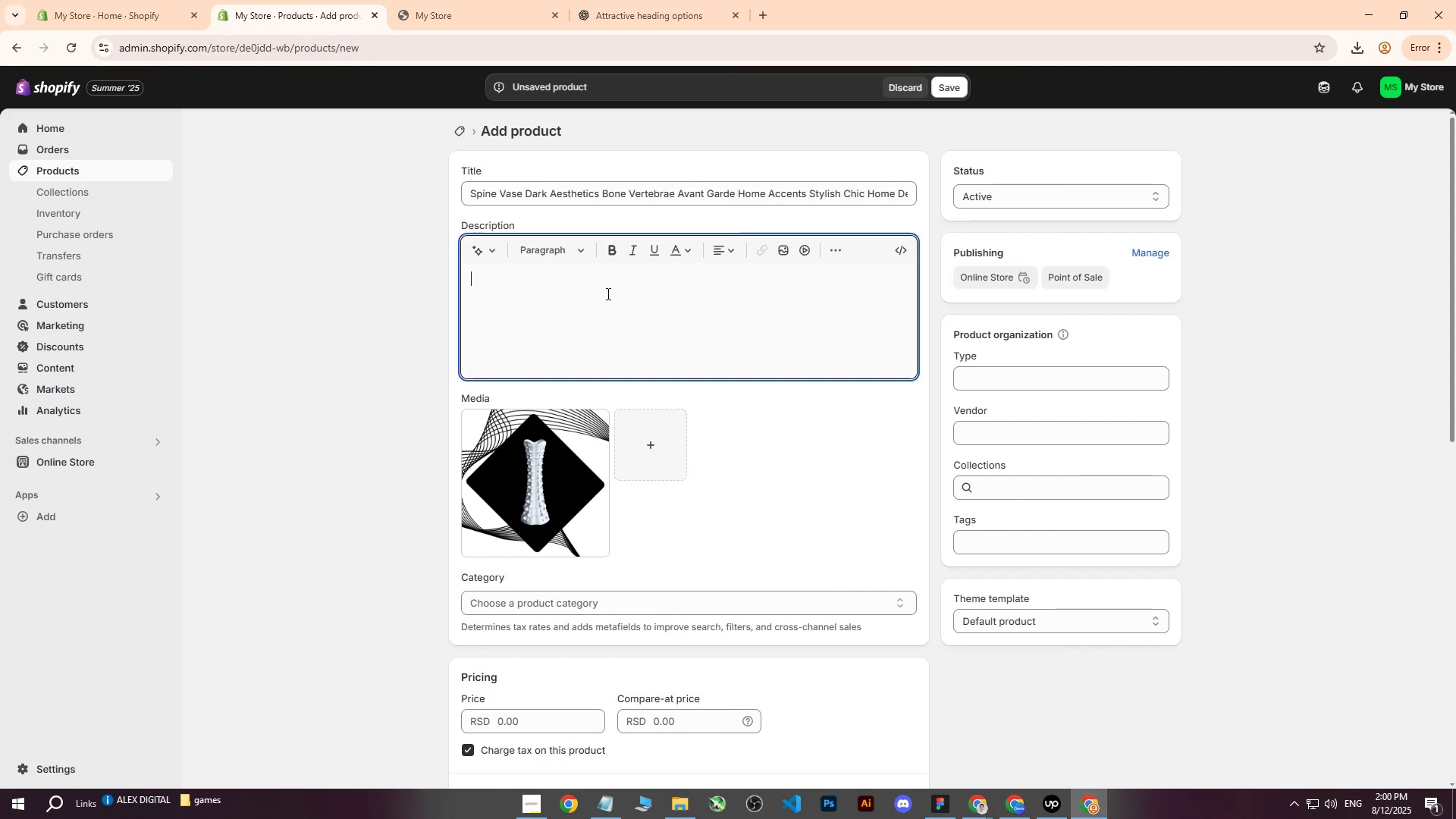 
left_click([669, 0])
 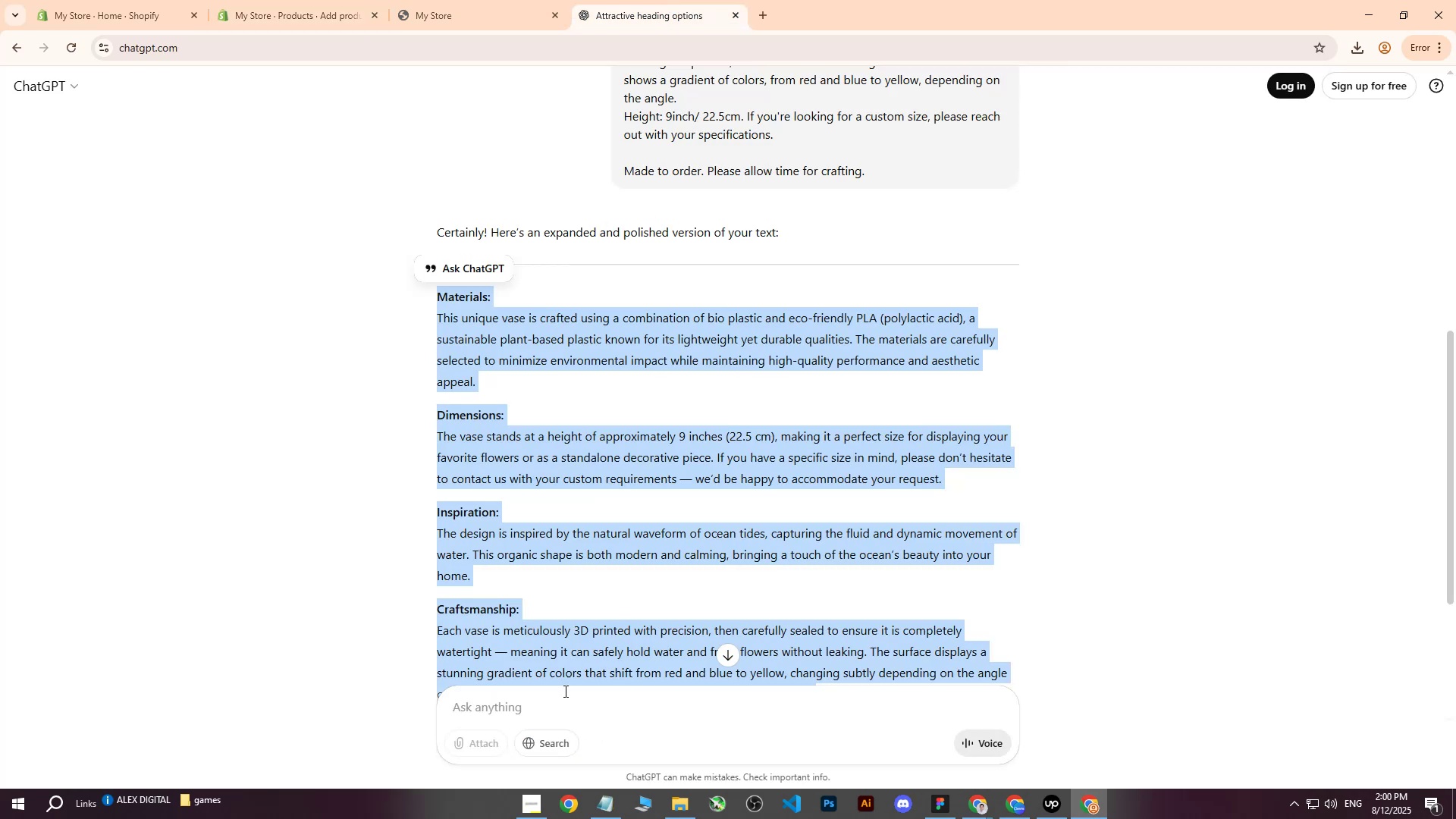 
left_click([548, 711])
 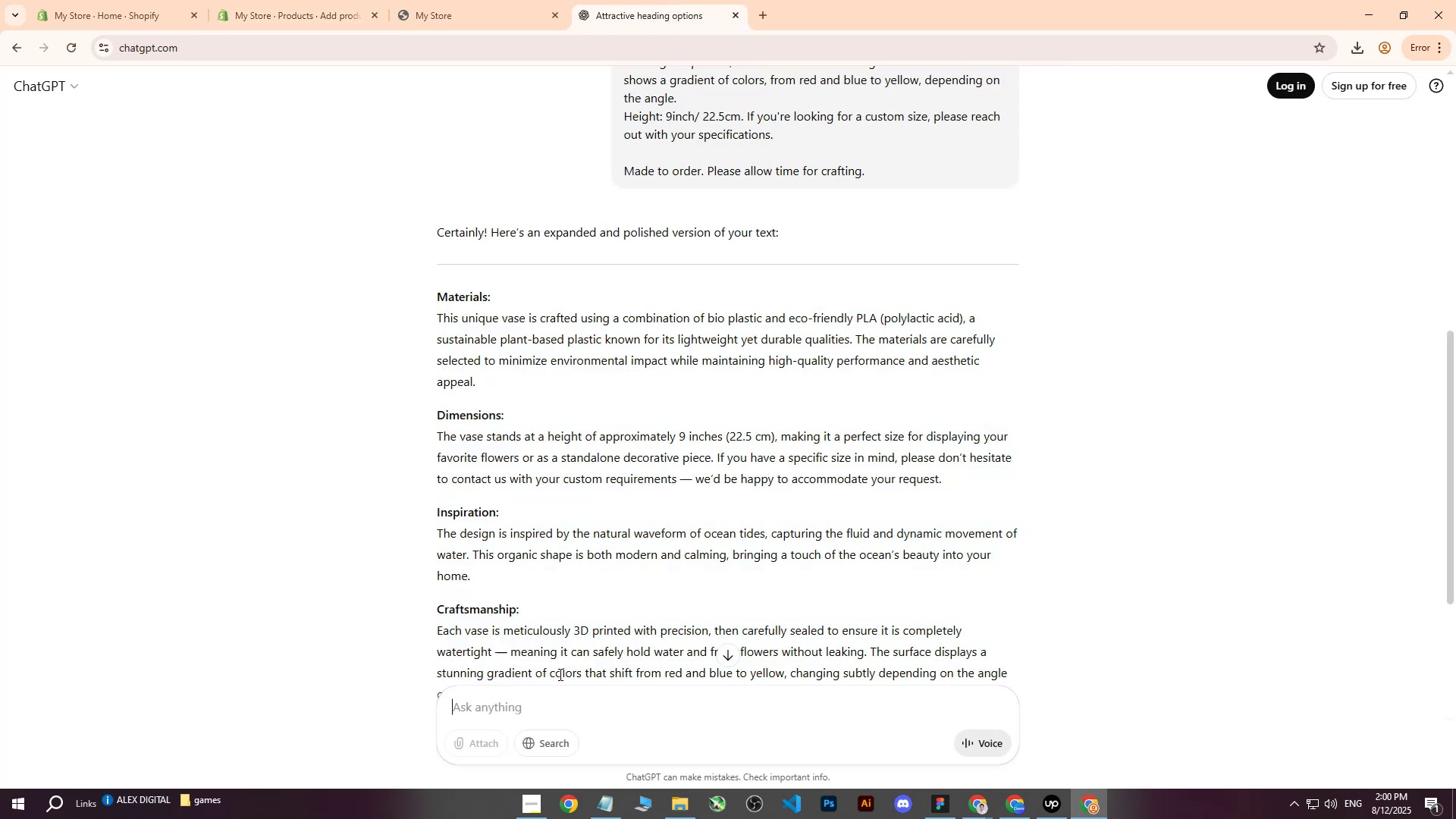 
scroll: coordinate [648, 576], scroll_direction: down, amount: 8.0
 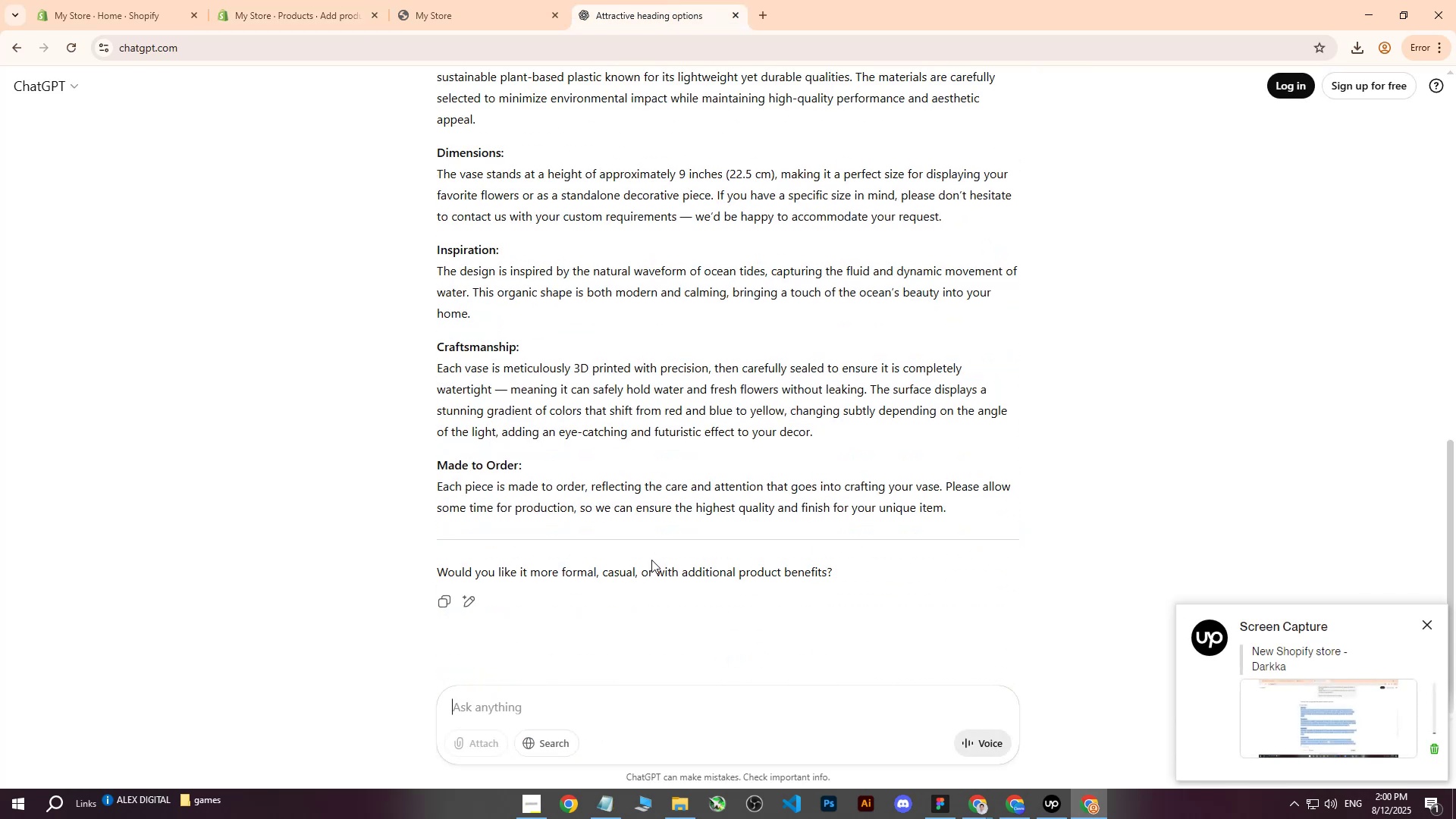 
type(same fr)
key(Backspace)
type(or this : )
 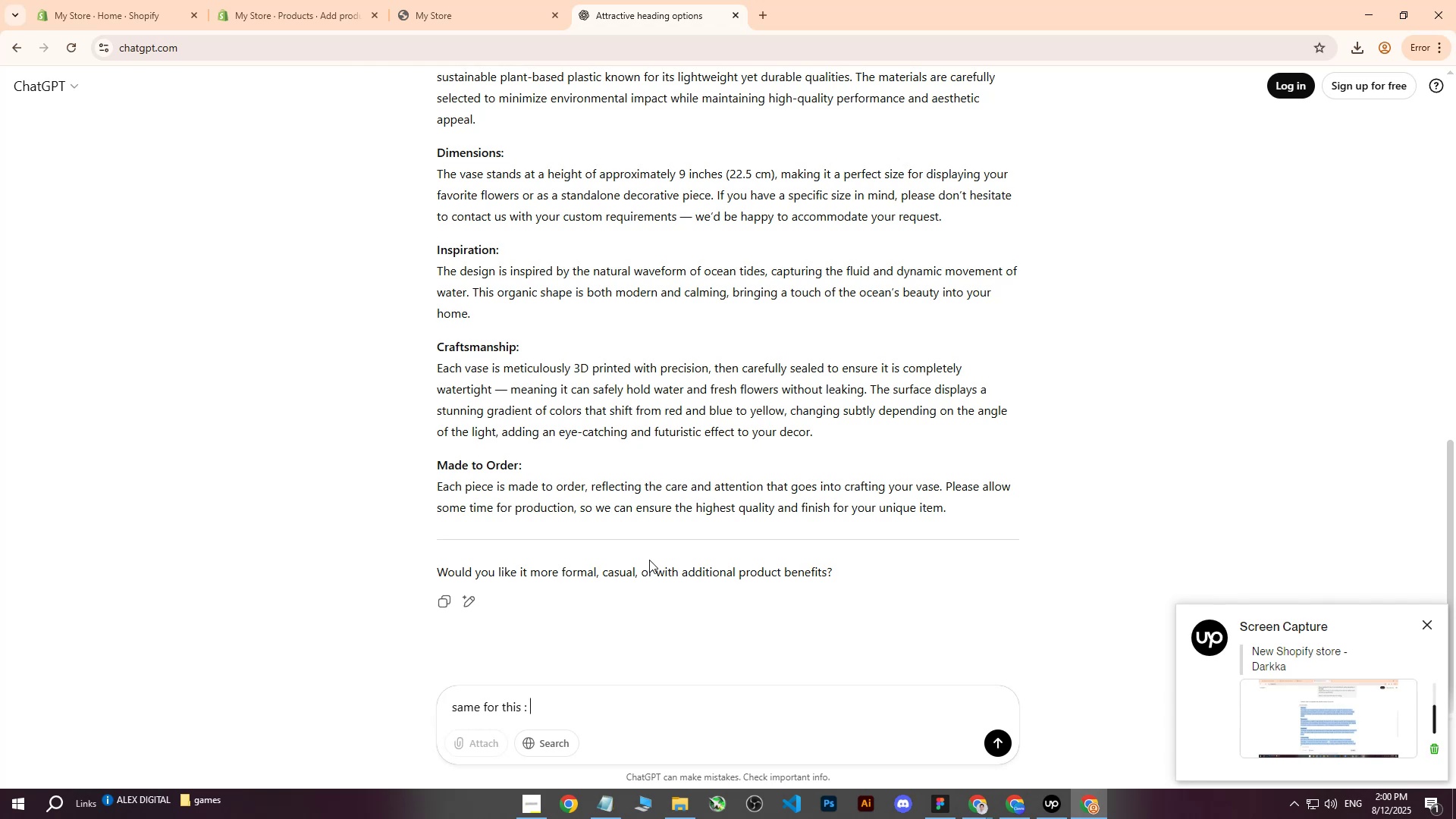 
key(Control+ControlLeft)
 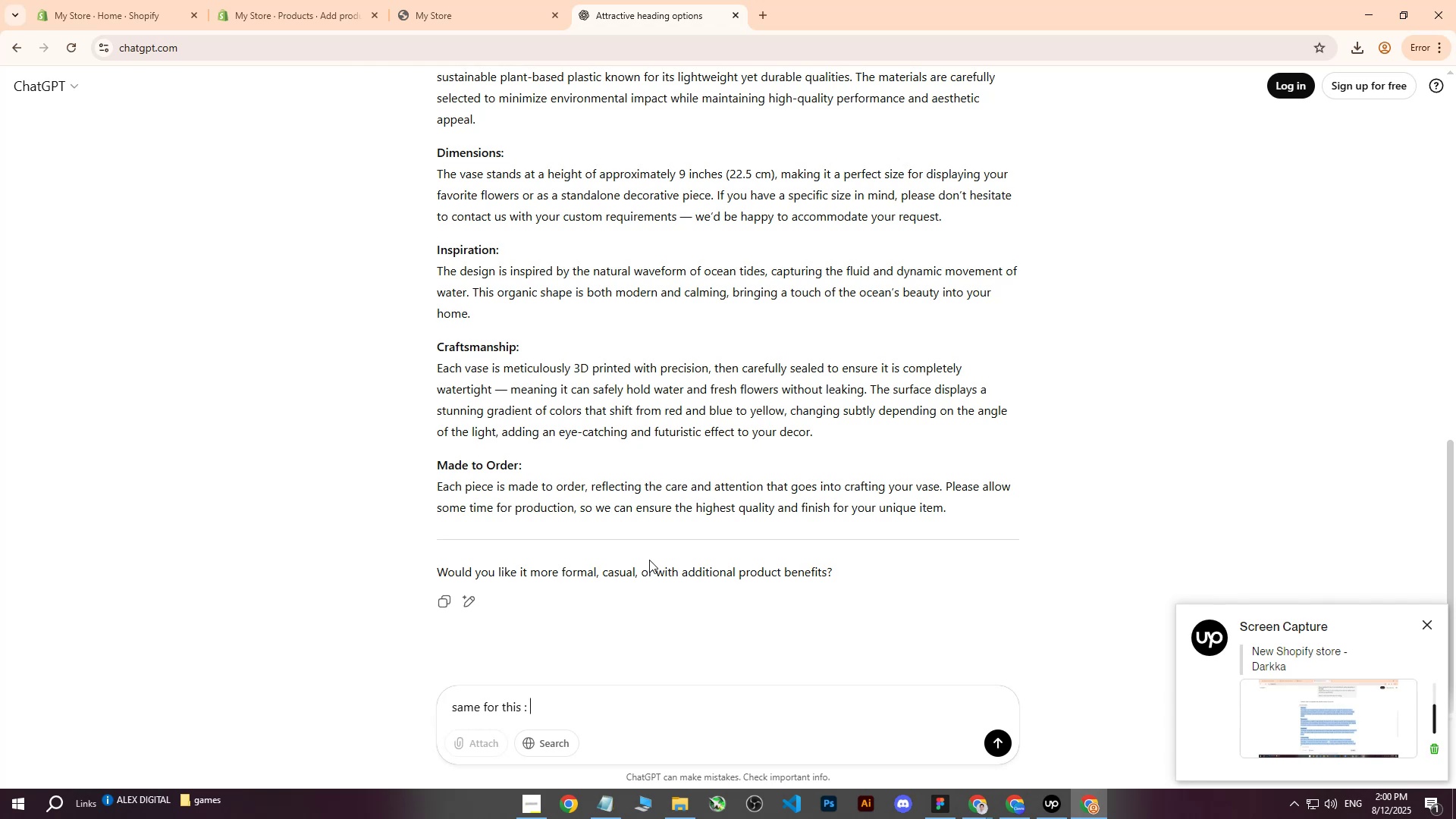 
key(Control+V)
 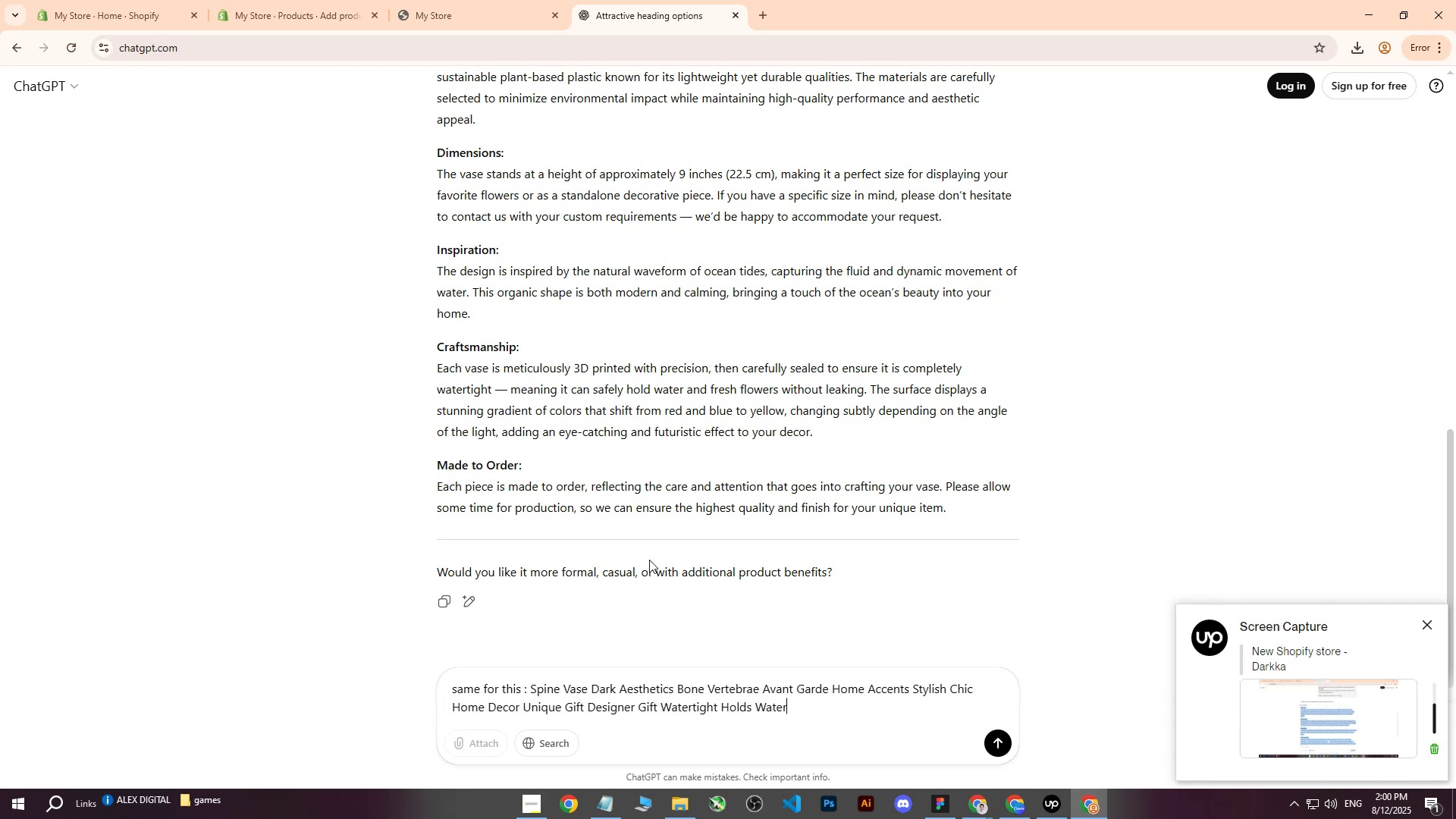 
key(Enter)
 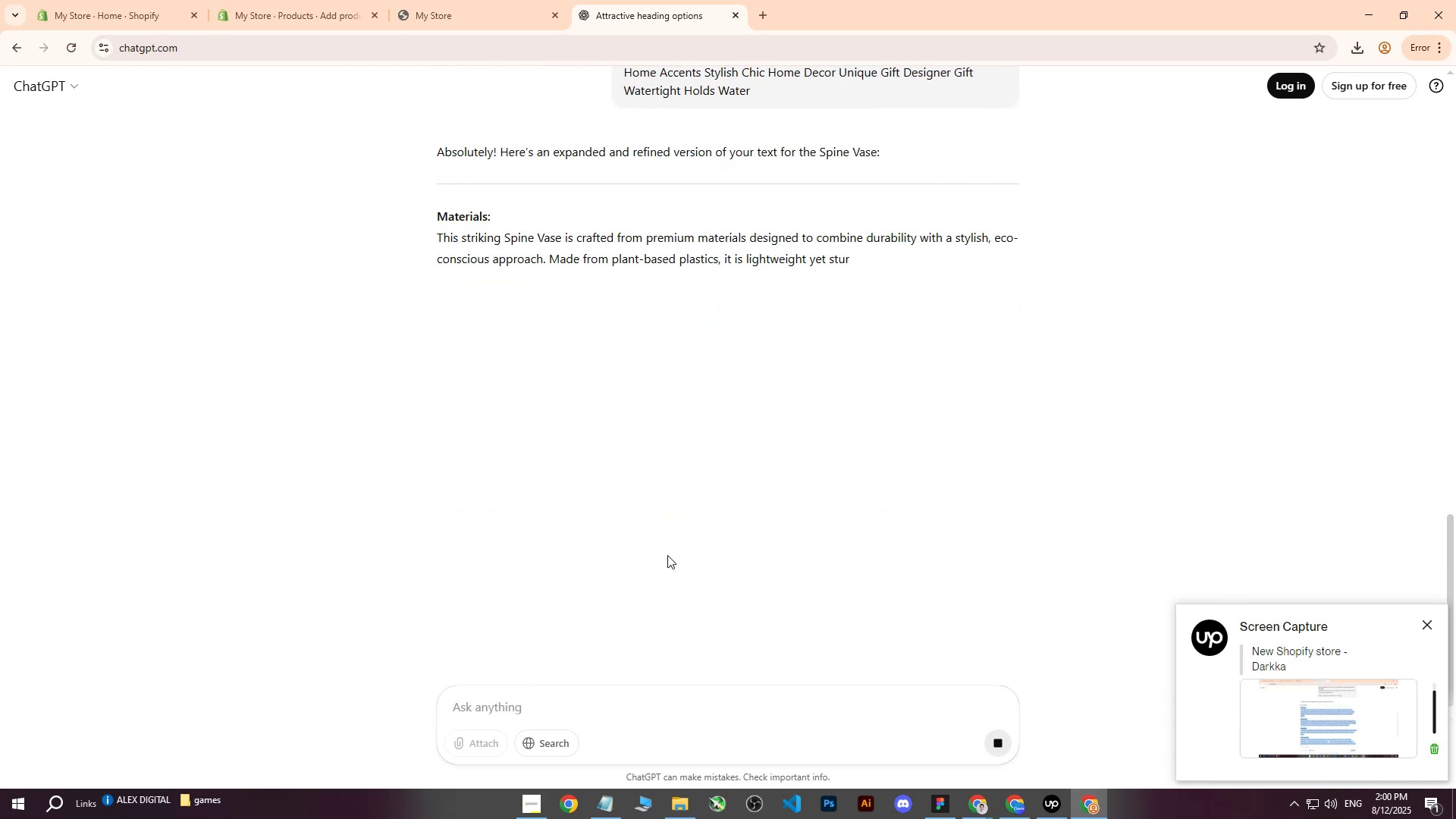 
scroll: coordinate [673, 551], scroll_direction: up, amount: 3.0
 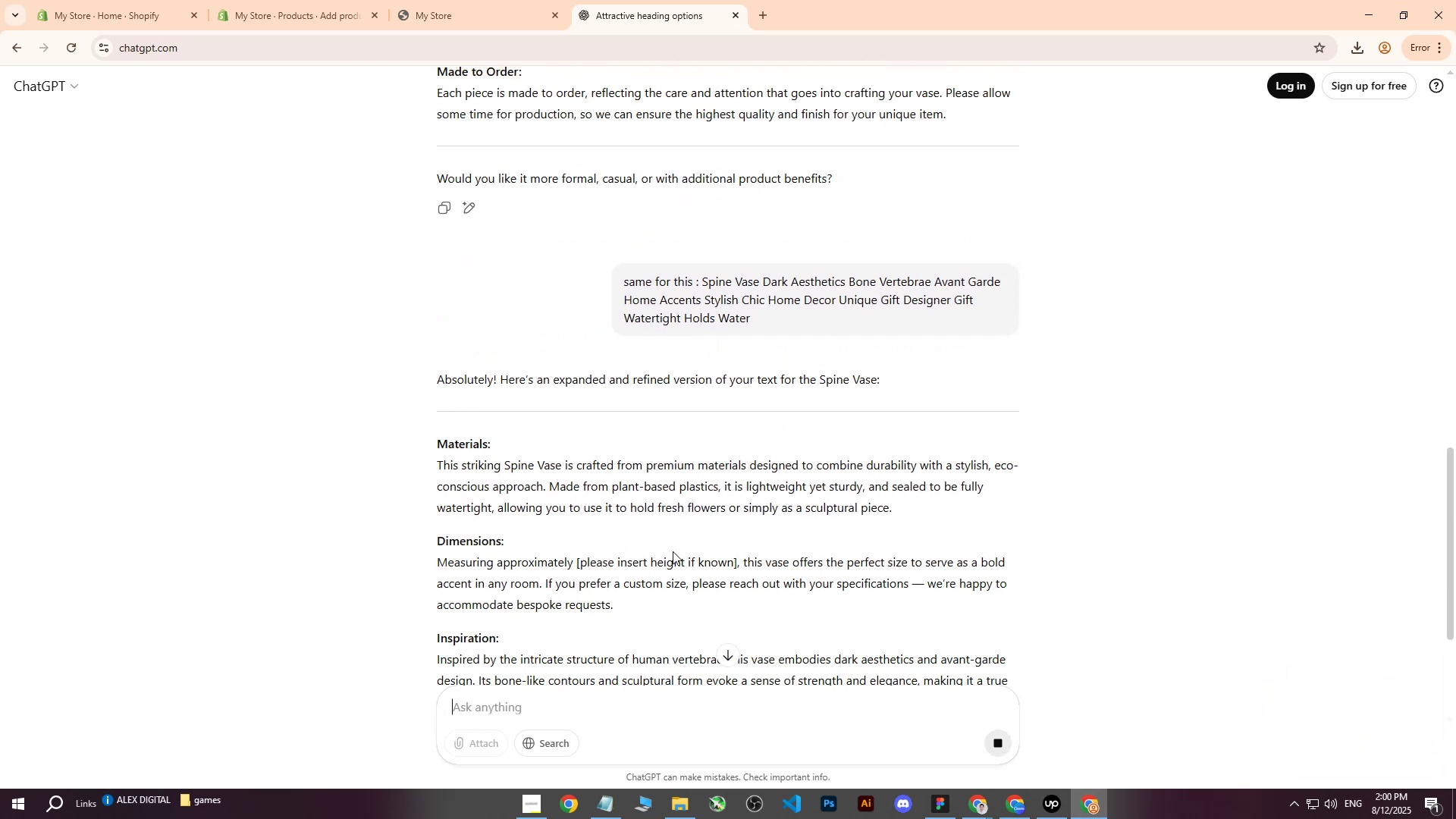 
scroll: coordinate [673, 551], scroll_direction: down, amount: 5.0
 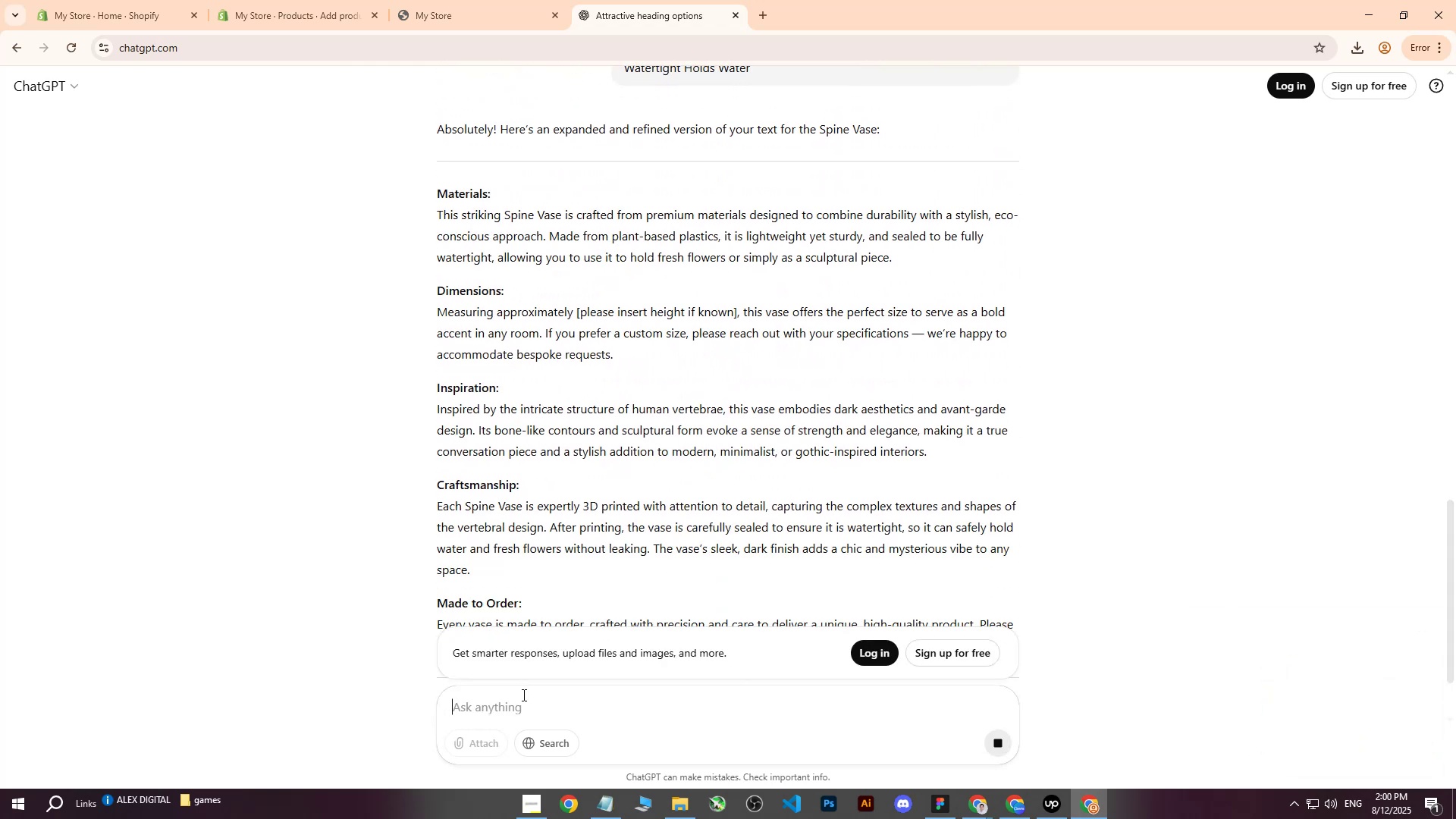 
left_click([516, 707])
 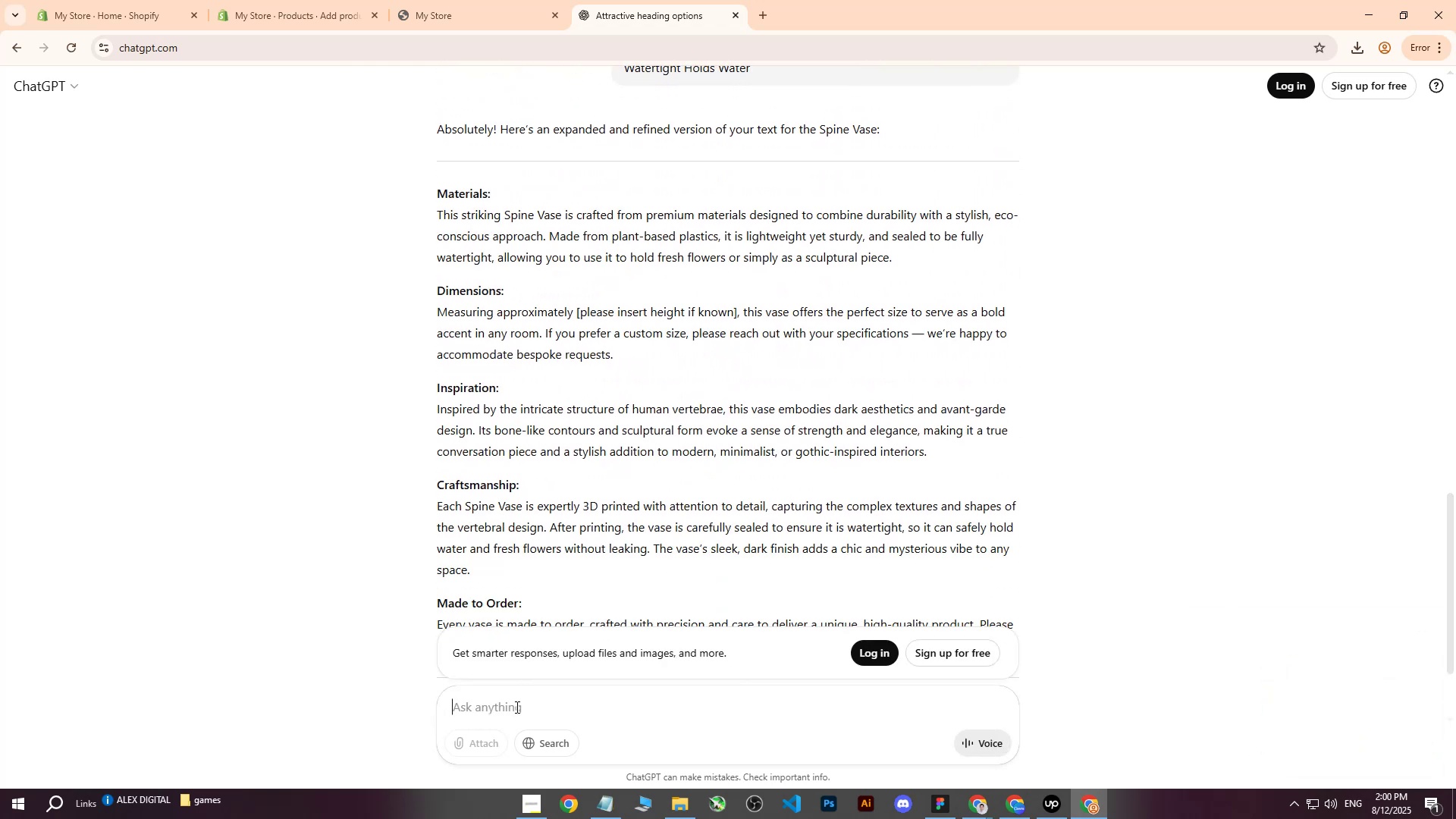 
type(need attractive heading for this )
 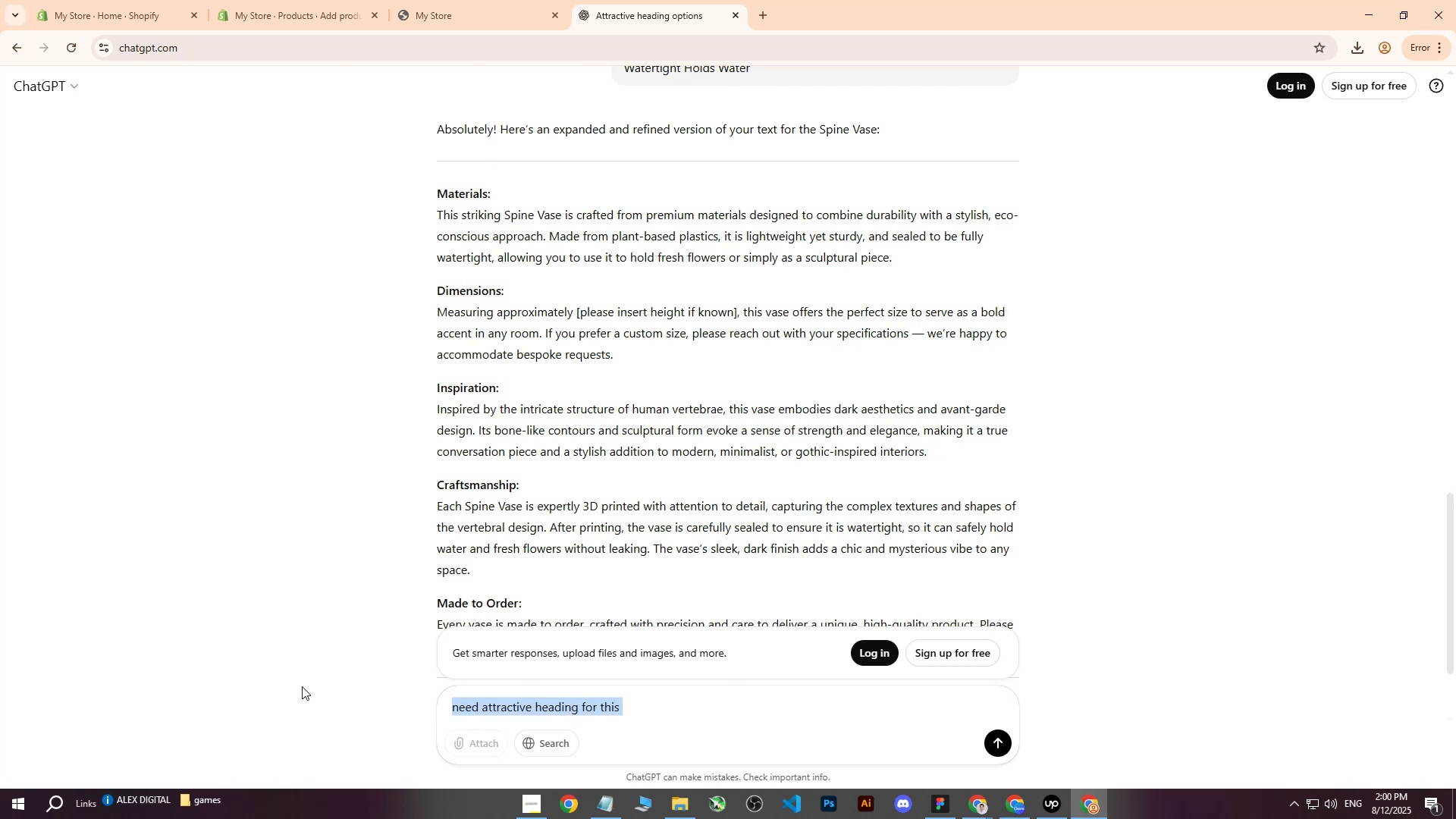 
left_click([660, 702])
 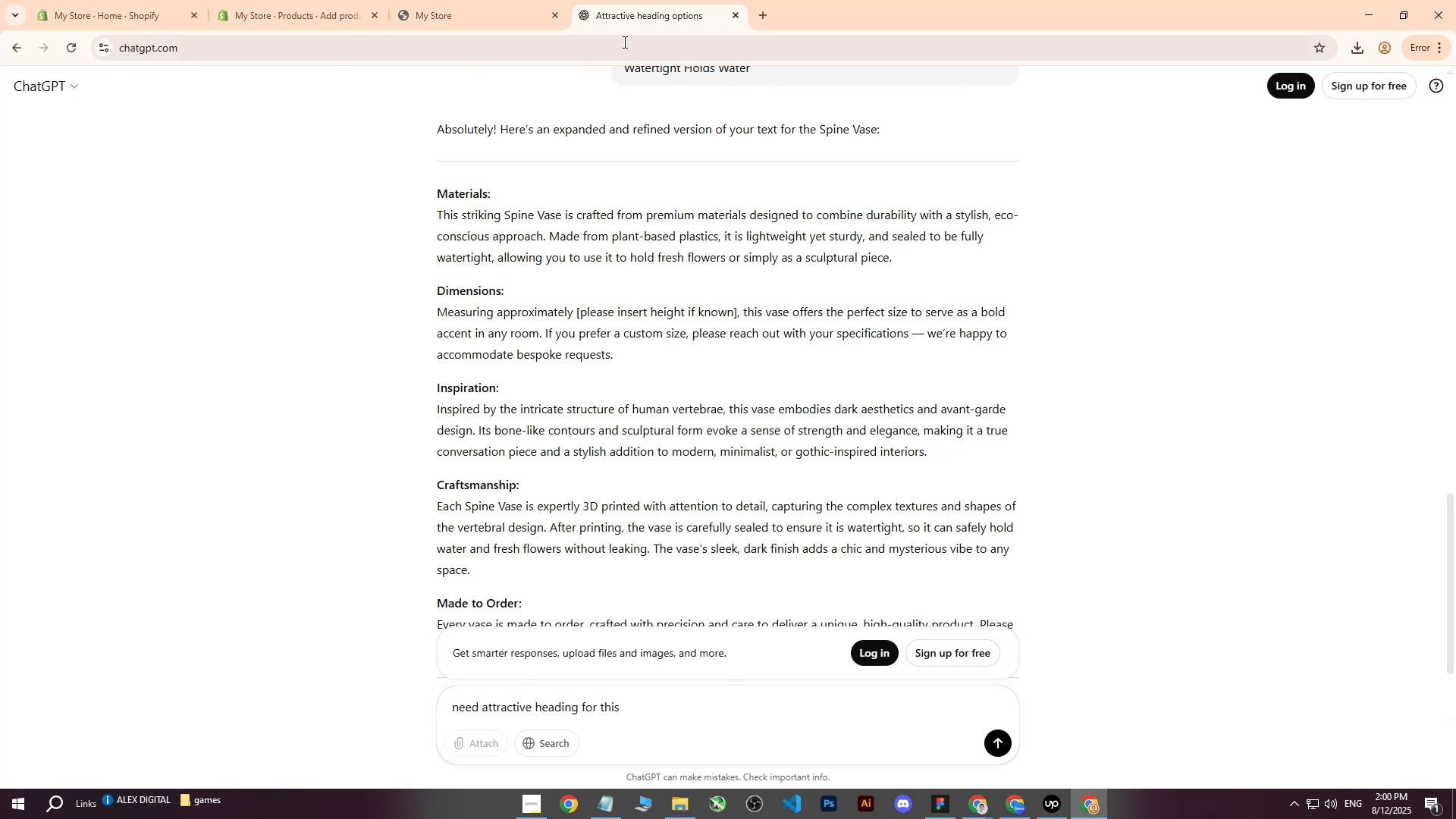 
scroll: coordinate [321, 121], scroll_direction: up, amount: 12.0
 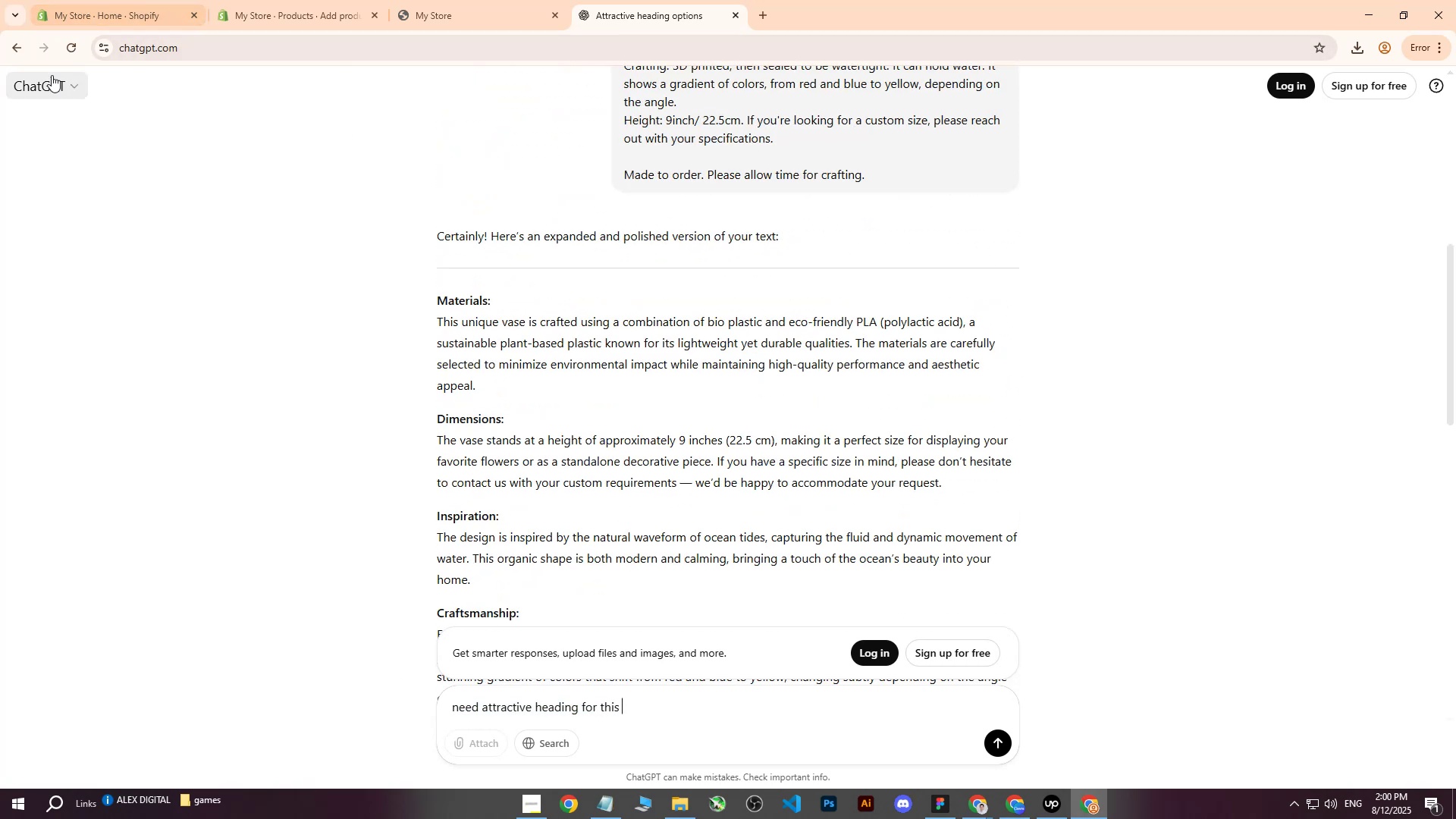 
left_click([48, 85])
 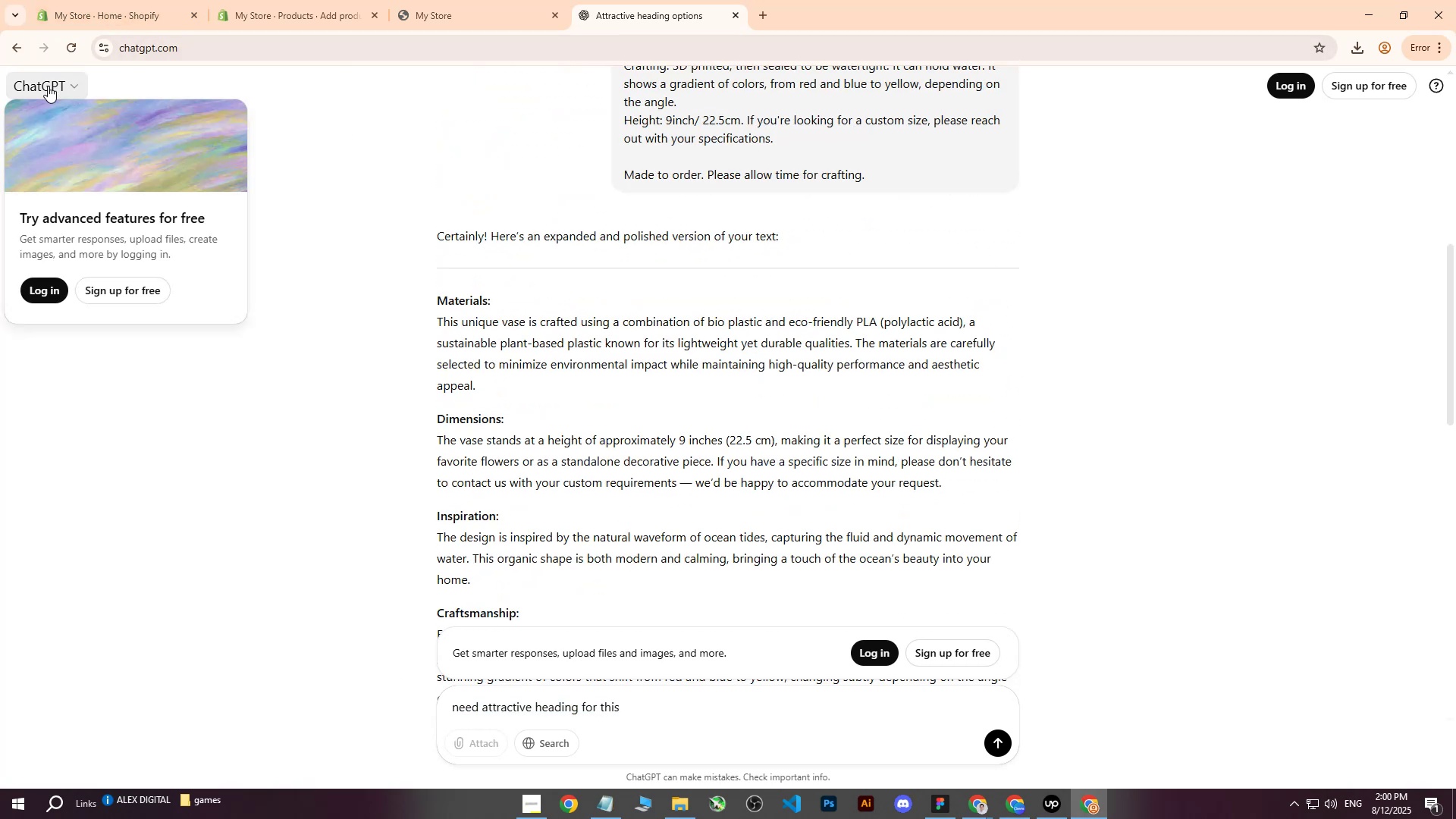 
left_click([48, 86])
 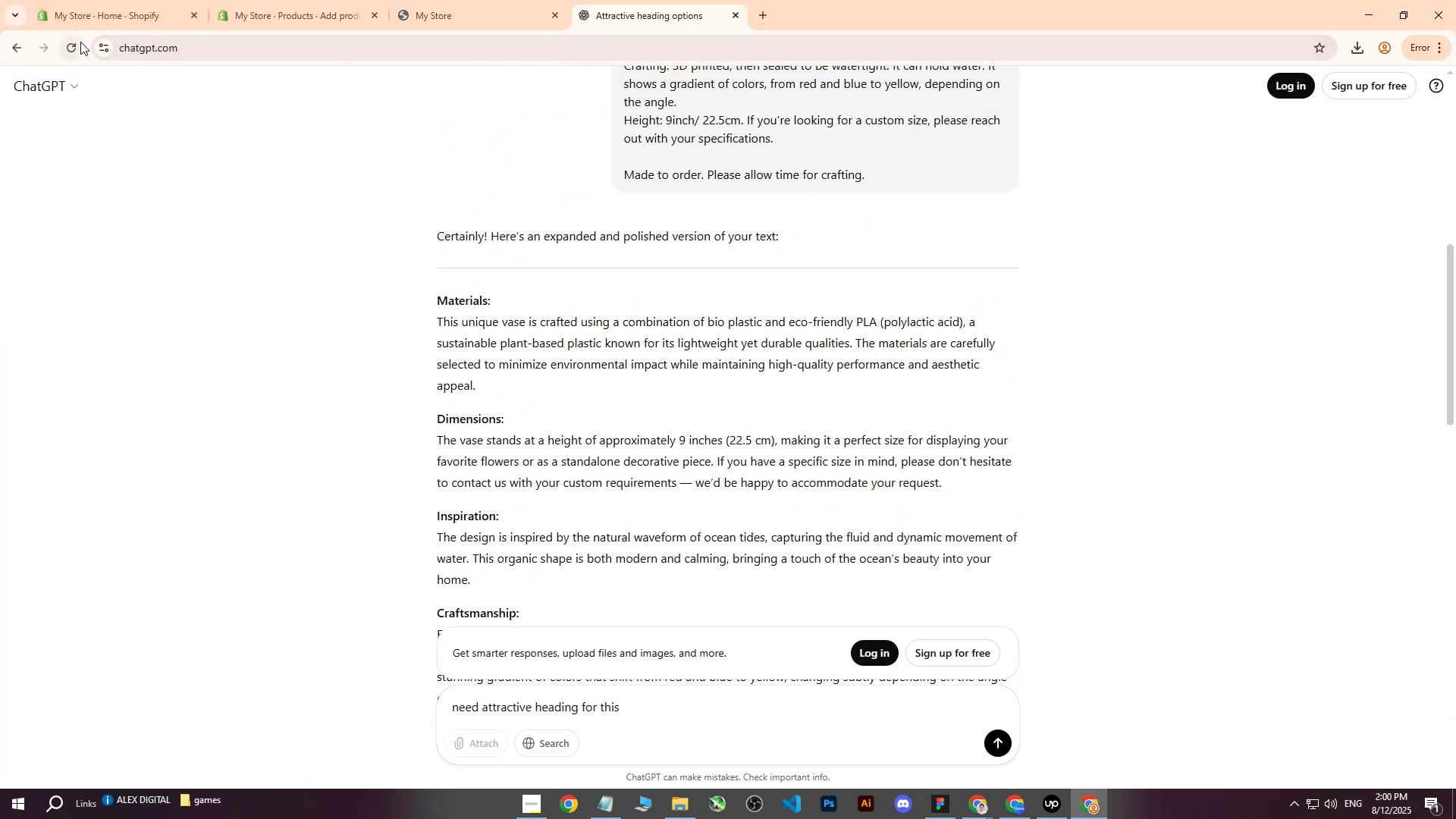 
left_click([74, 42])
 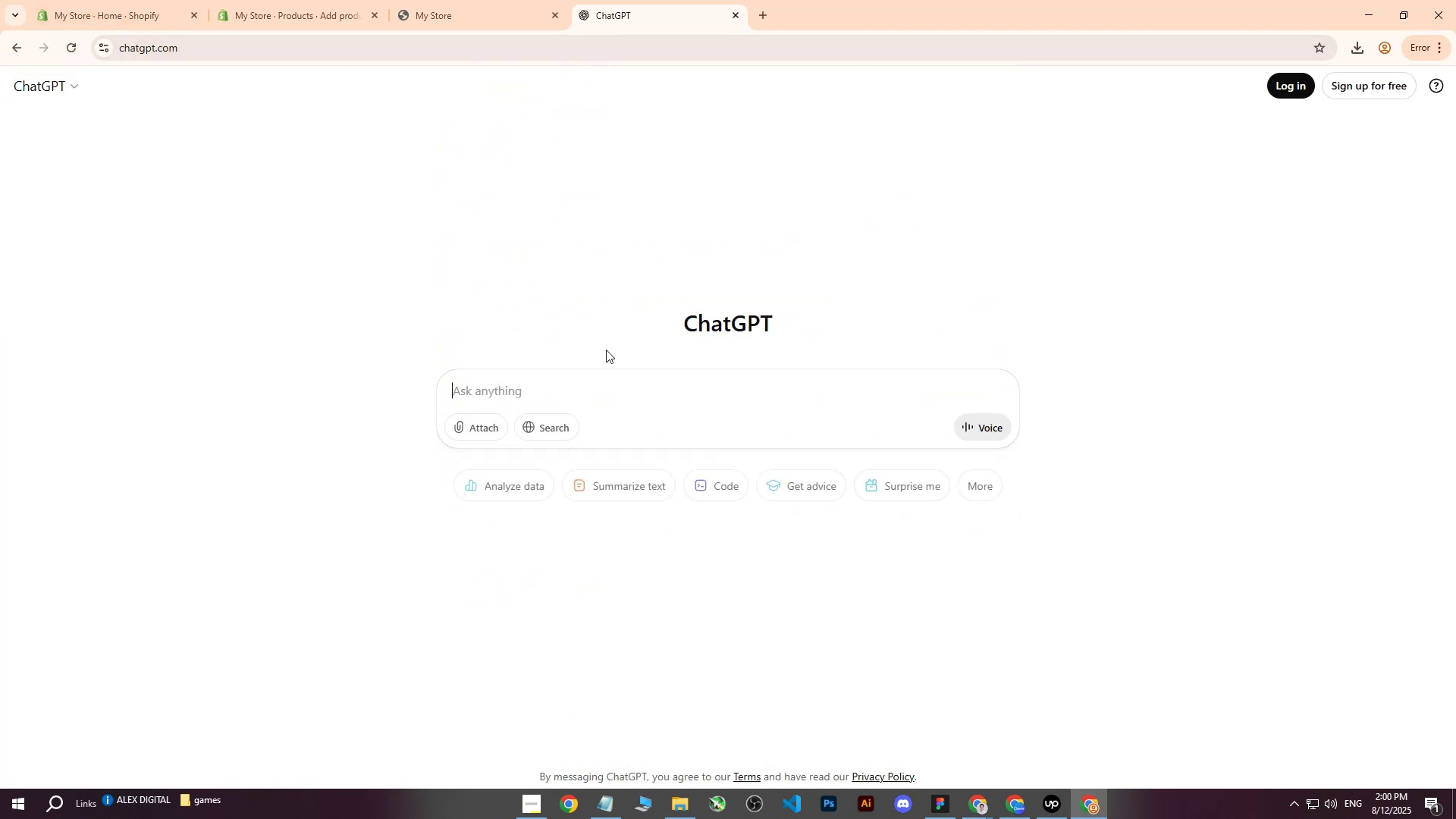 
left_click([501, 388])
 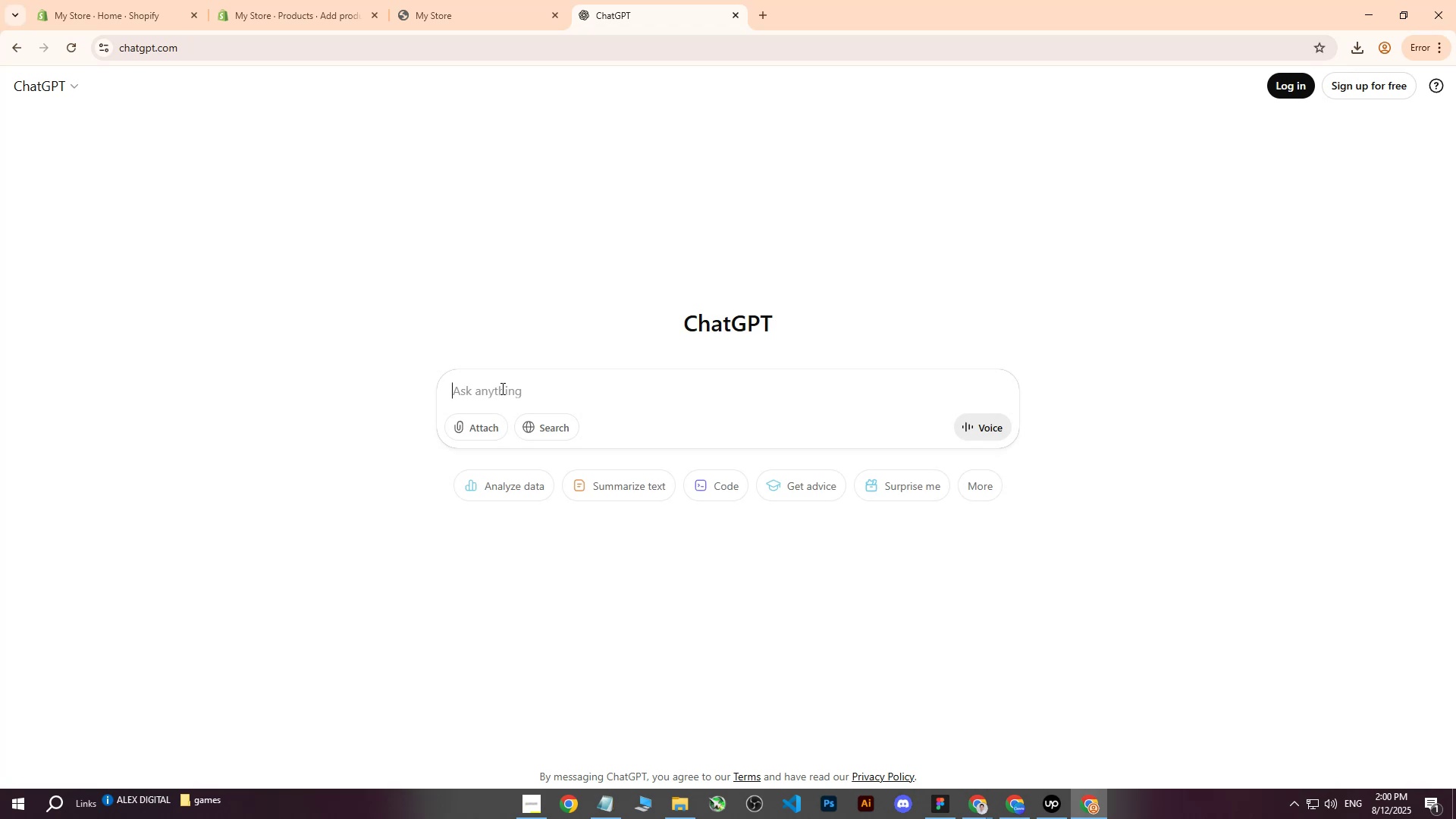 
type(need attrative heading : )
 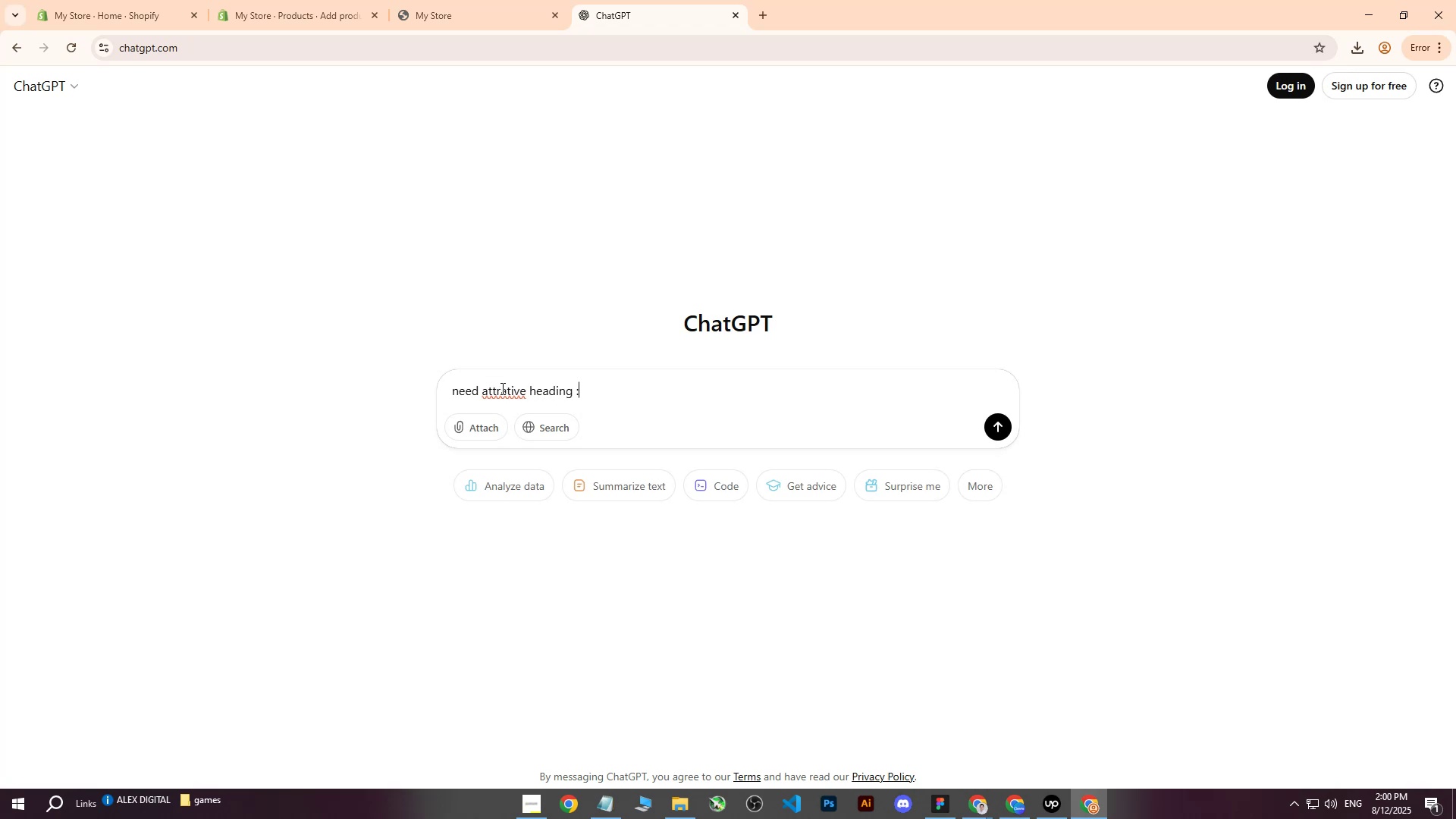 
key(Control+ControlLeft)
 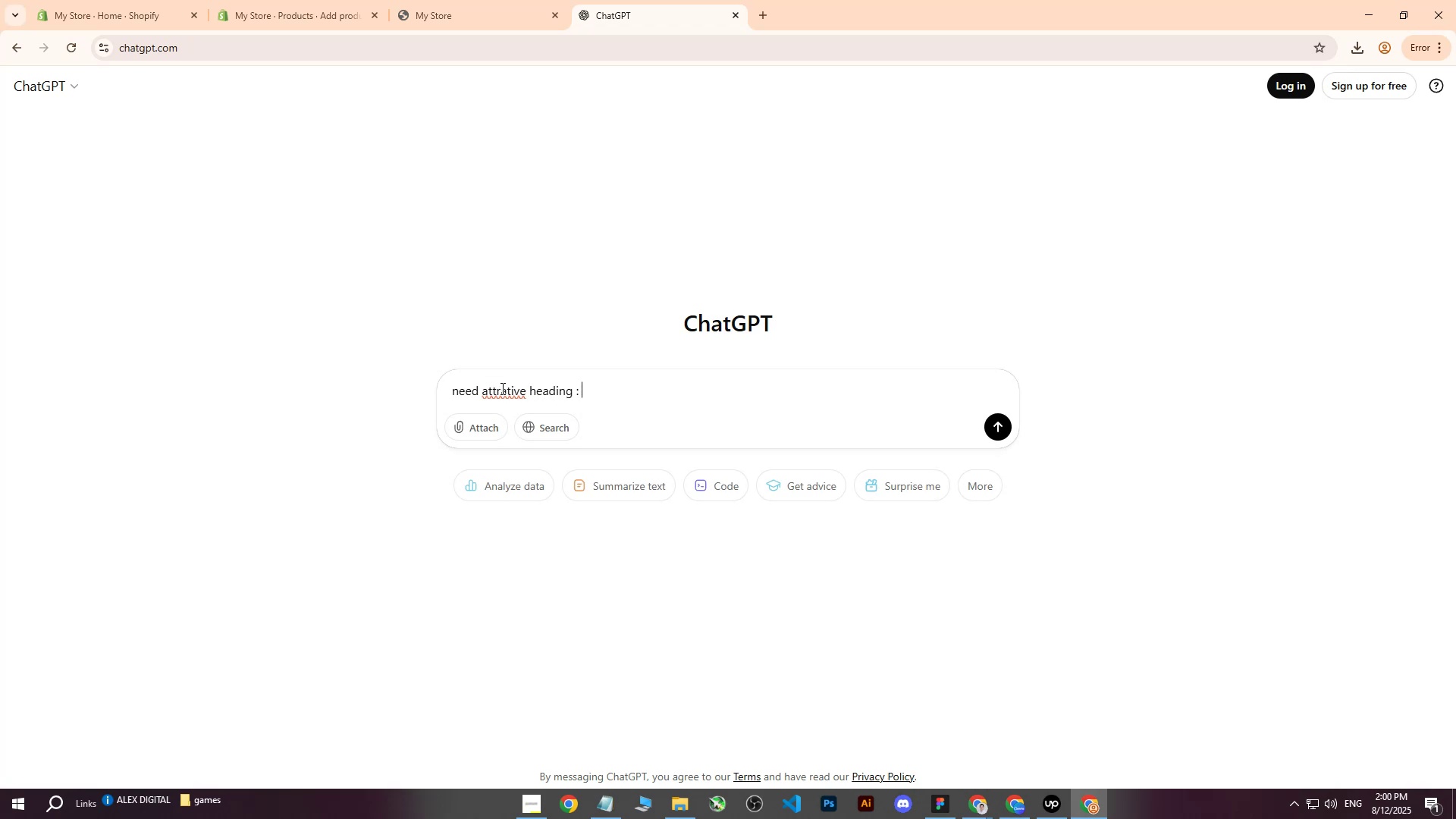 
key(Control+V)
 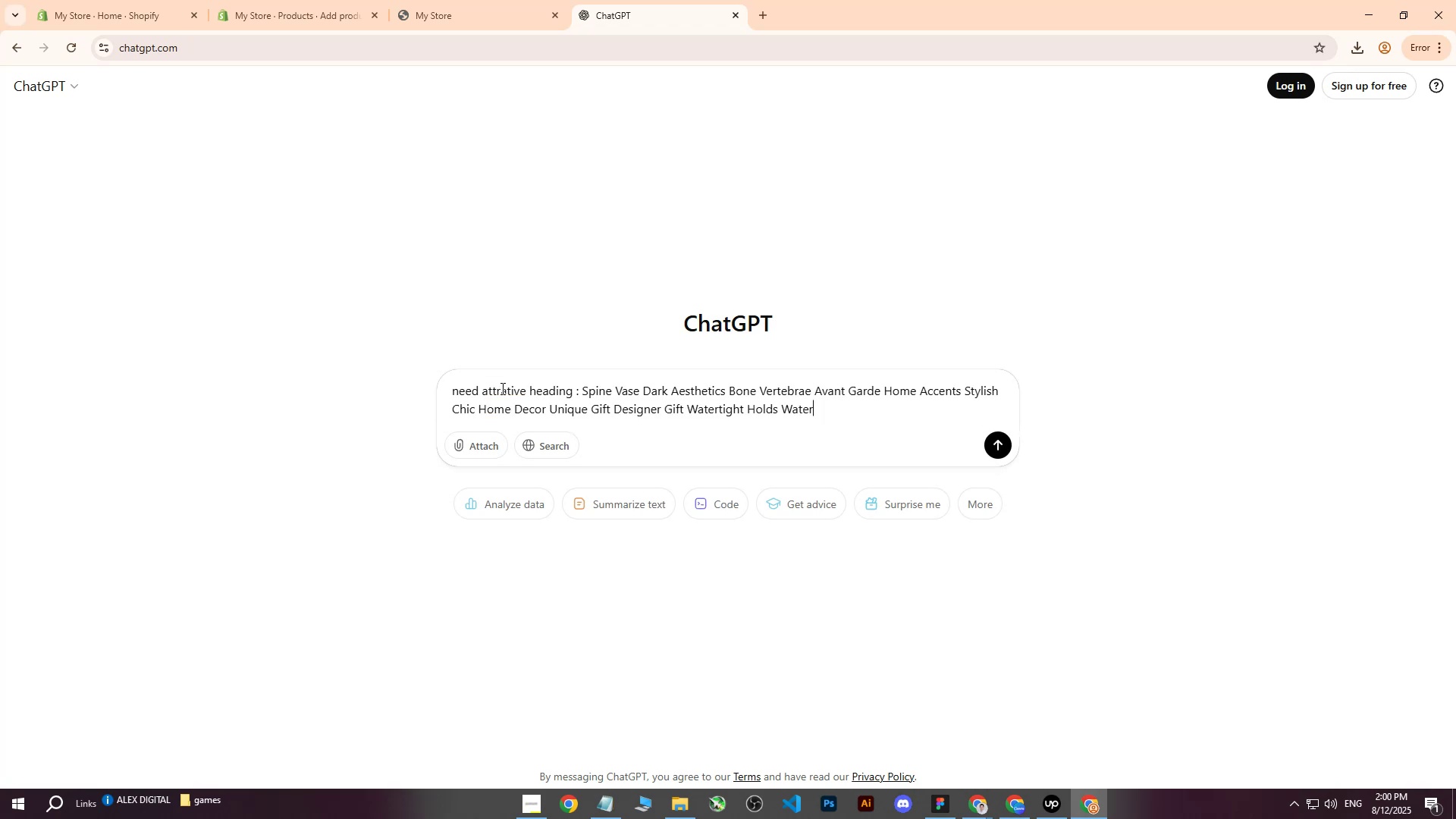 
key(Enter)
 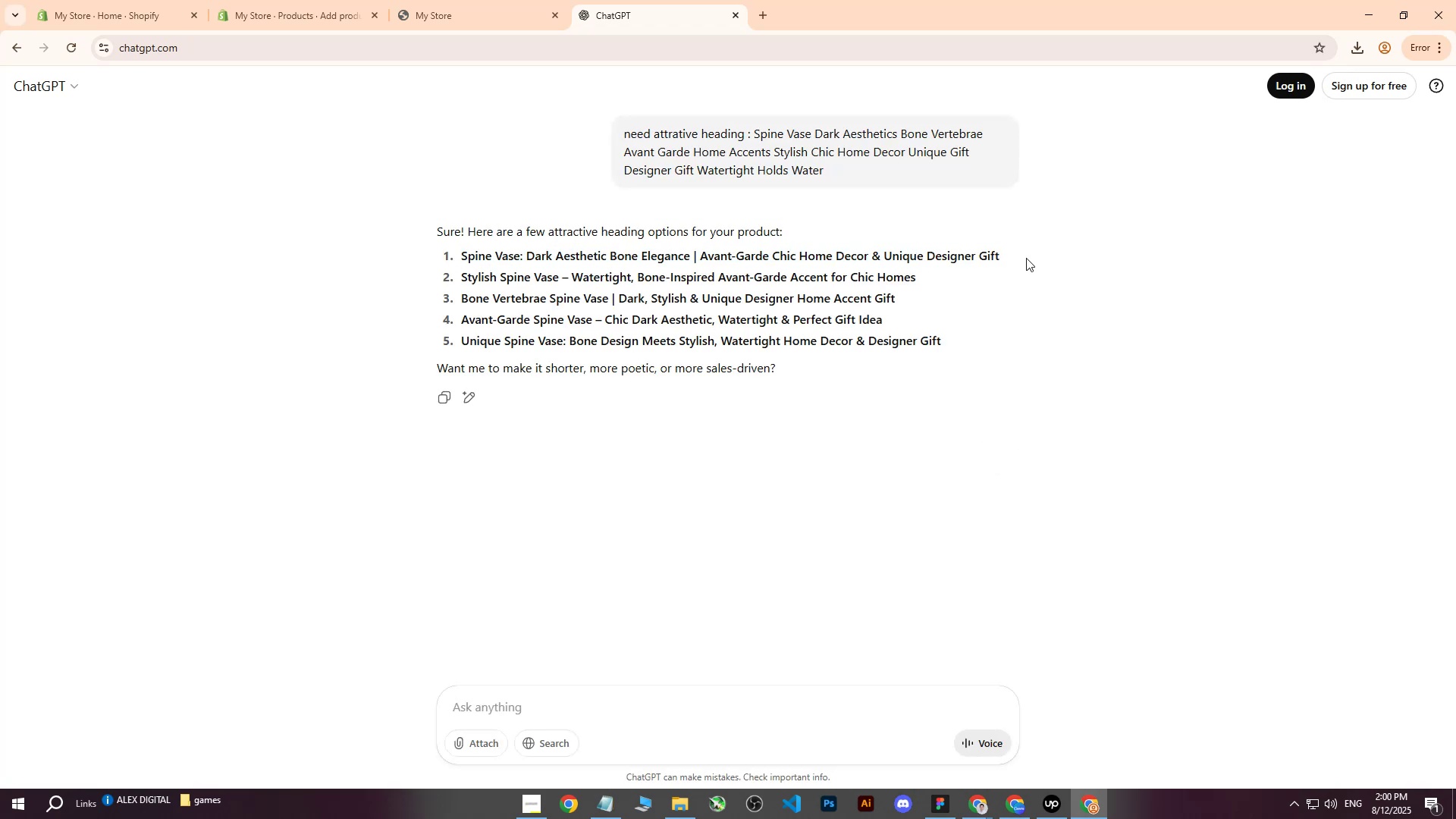 
key(Control+ControlLeft)
 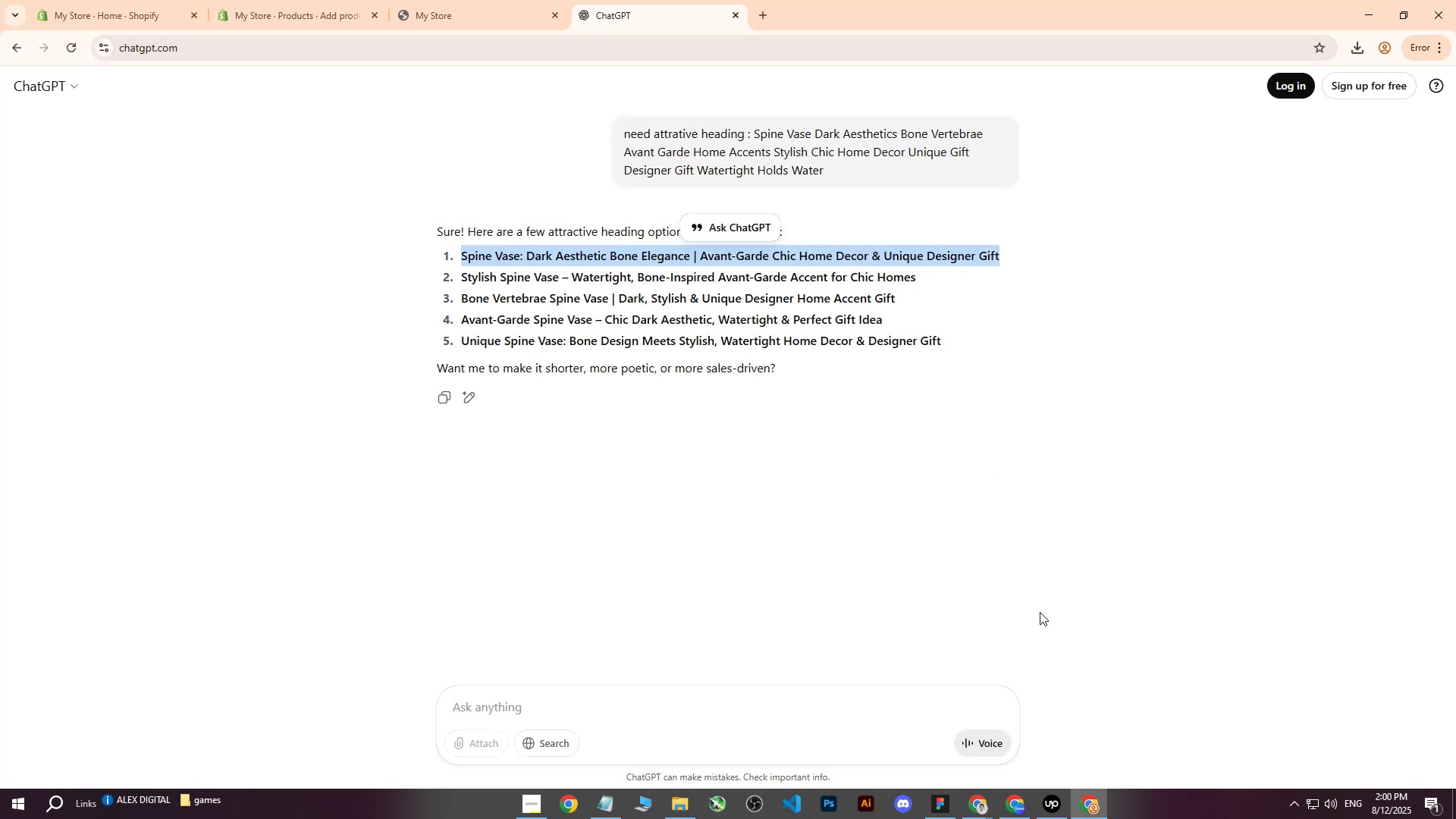 
key(Control+C)
 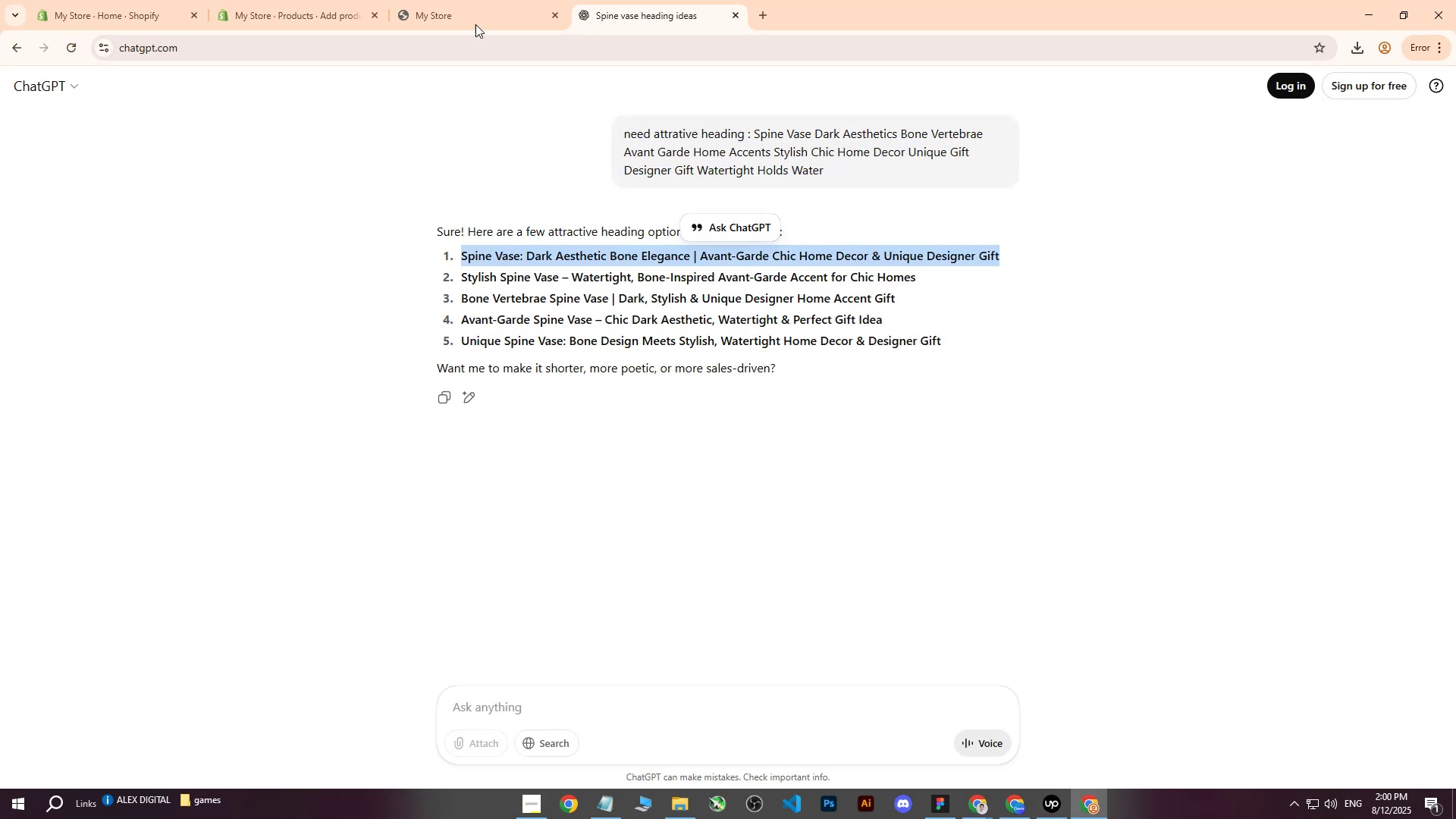 
left_click([303, 0])
 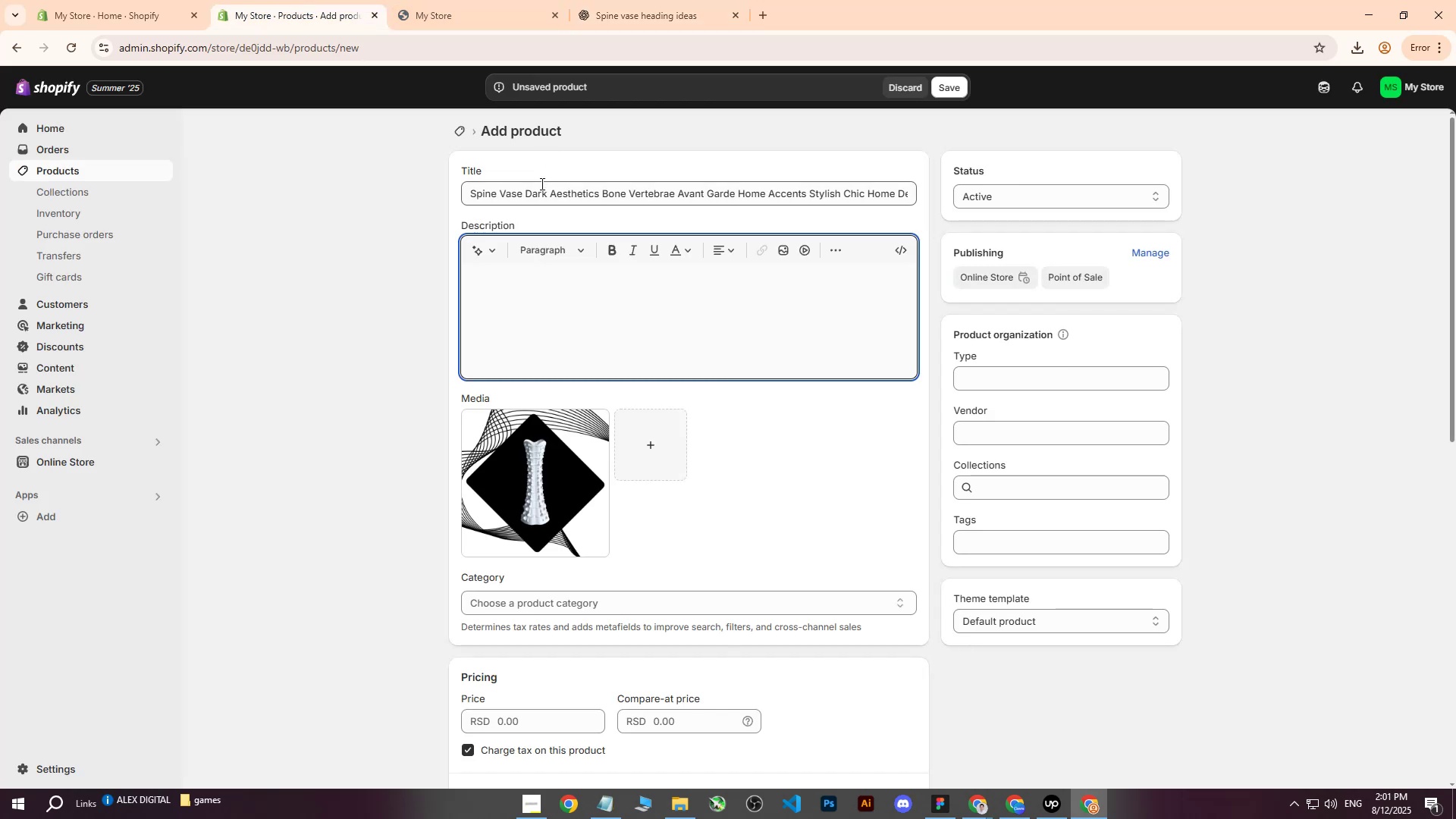 
left_click([495, 188])
 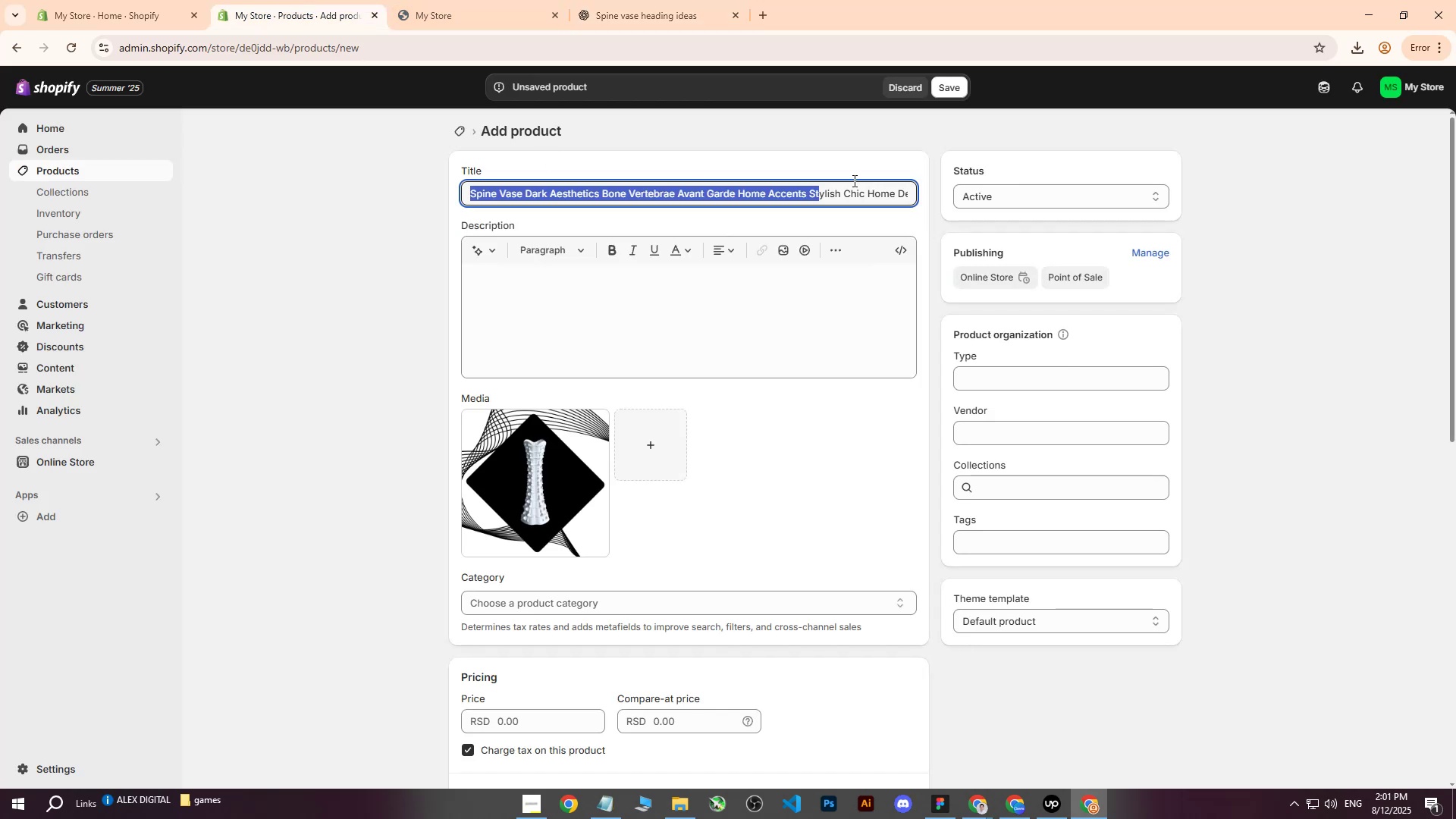 
key(Control+ControlLeft)
 